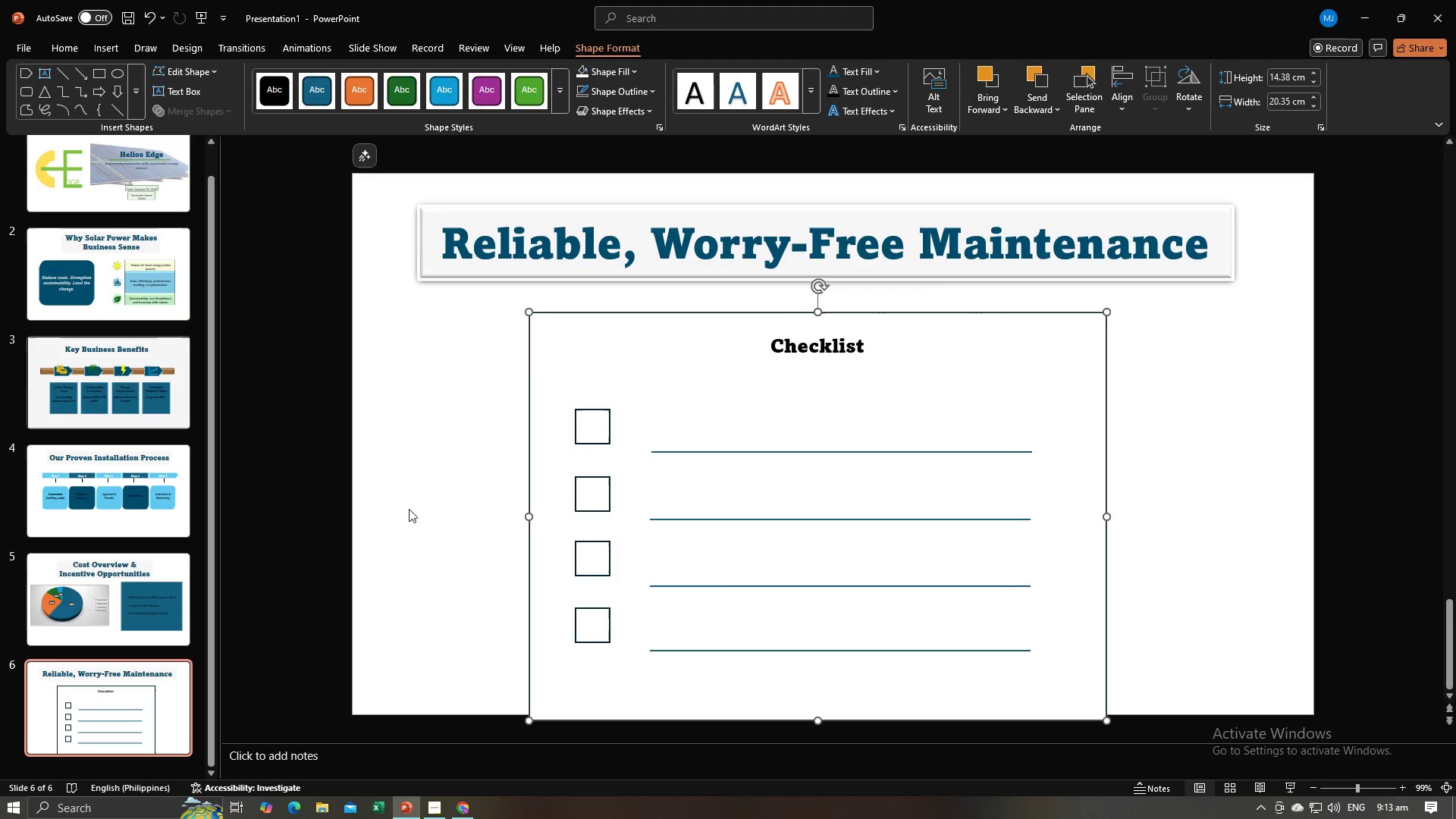 
left_click([372, 539])
 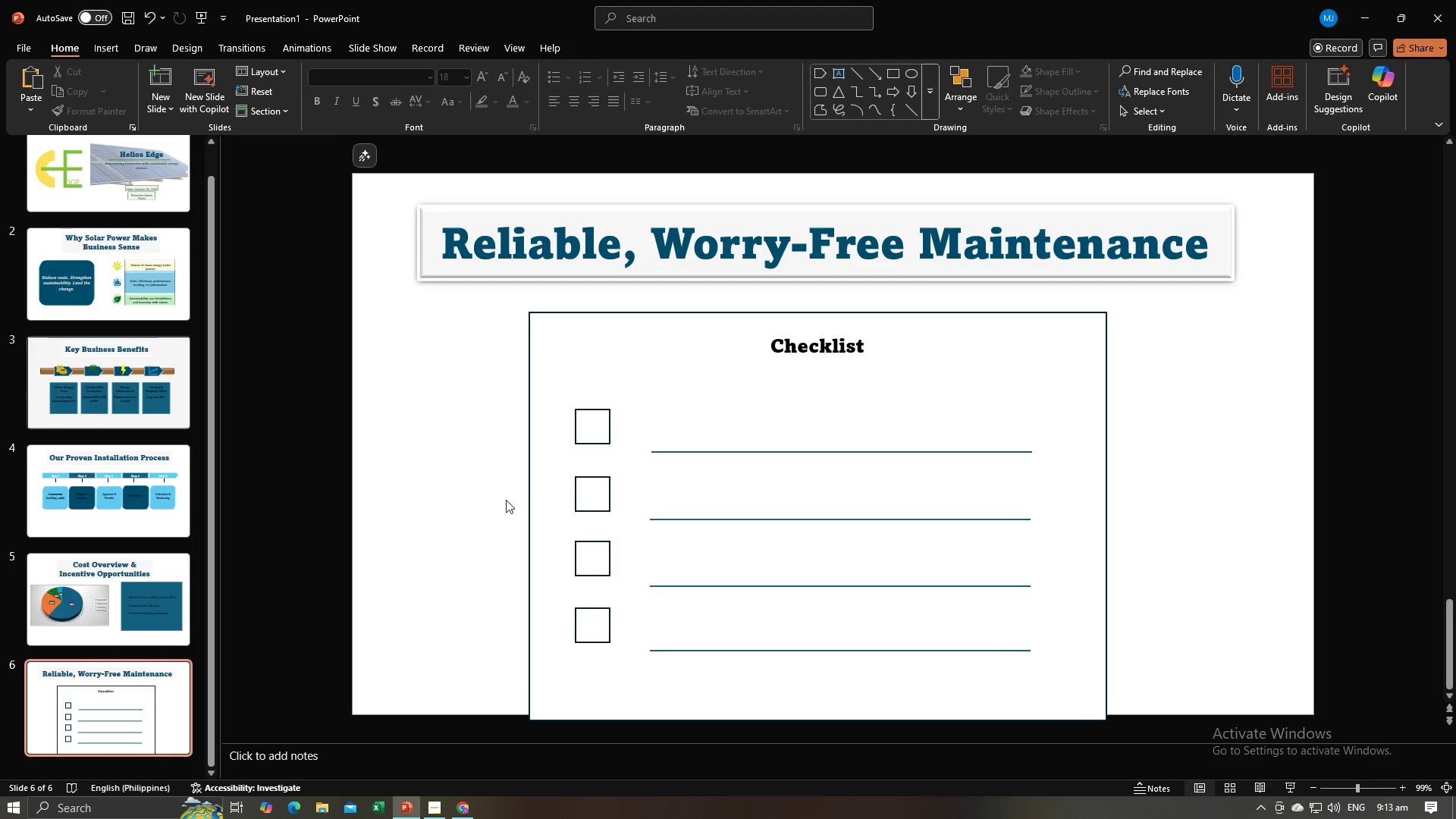 
key(Alt+AltLeft)
 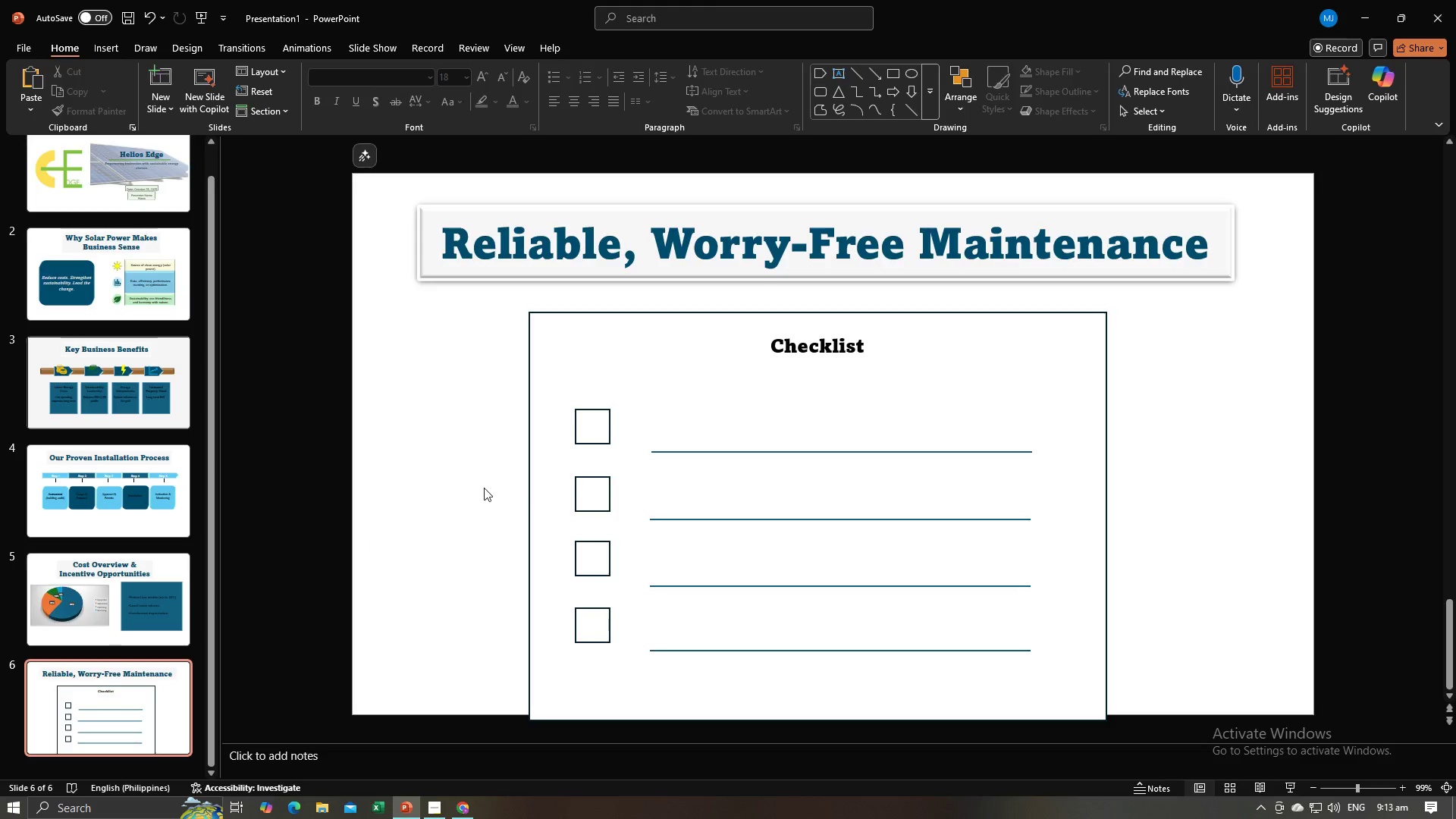 
key(Alt+Tab)
 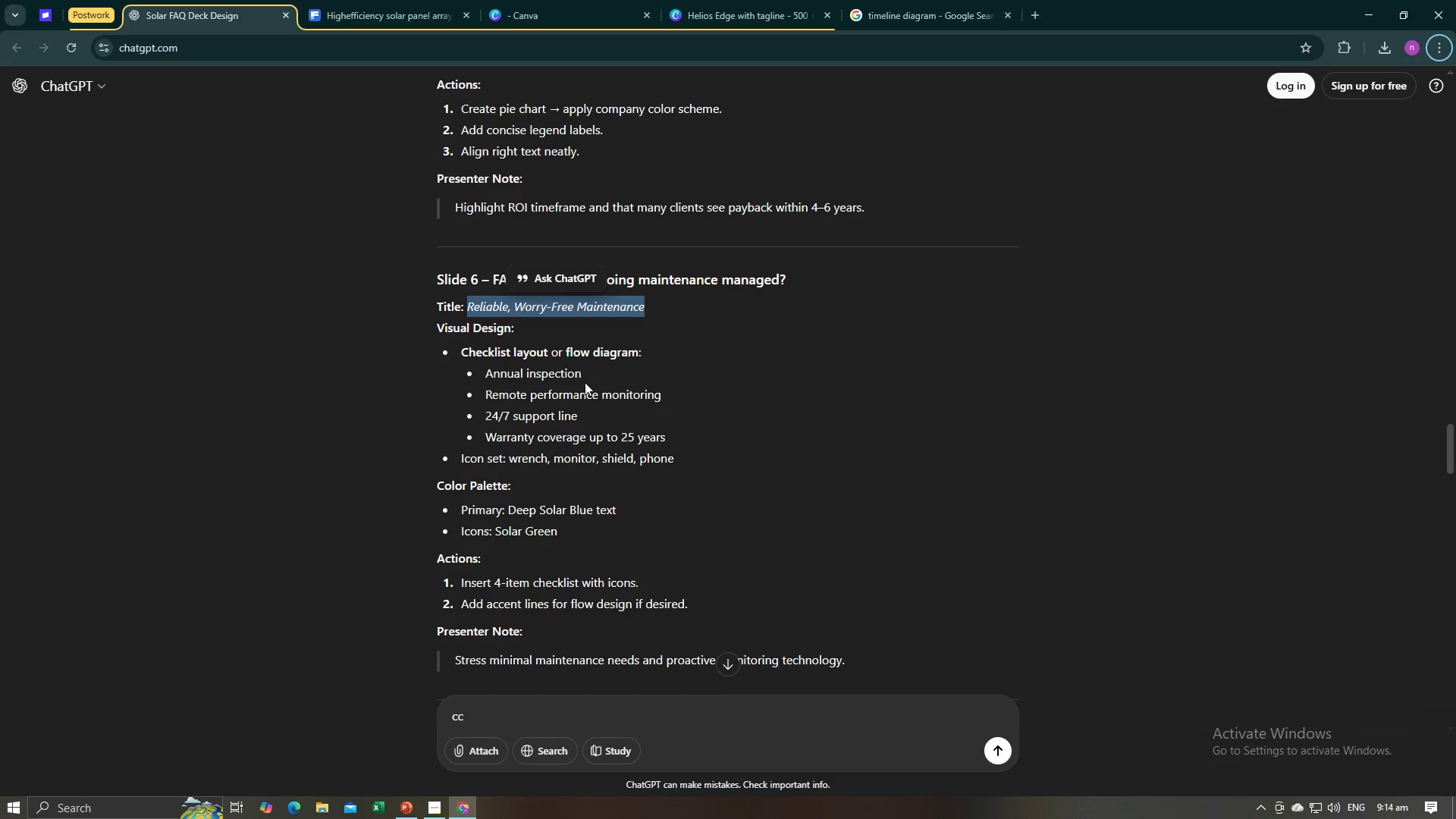 
left_click_drag(start_coordinate=[586, 378], to_coordinate=[488, 378])
 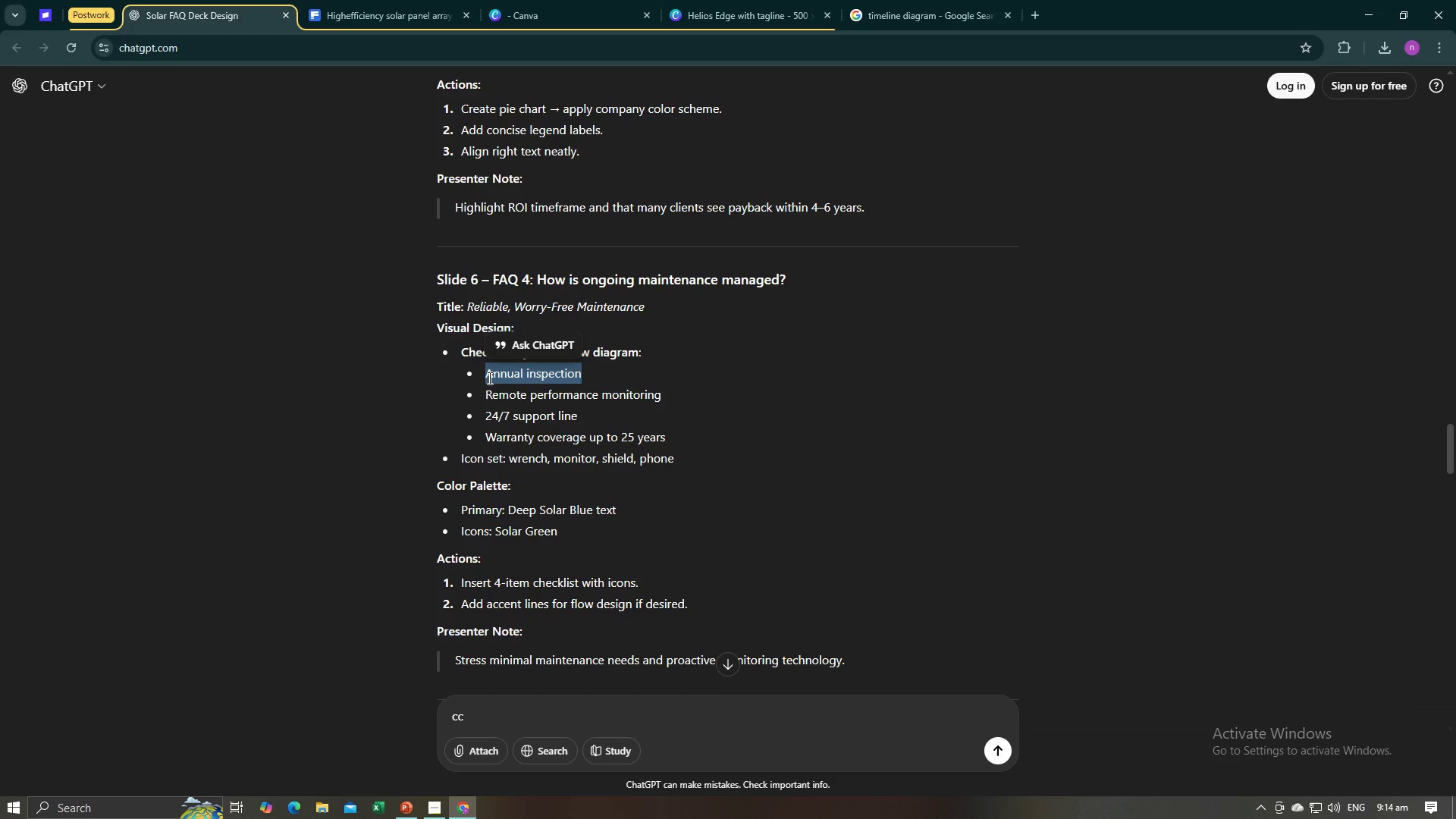 
key(Control+C)
 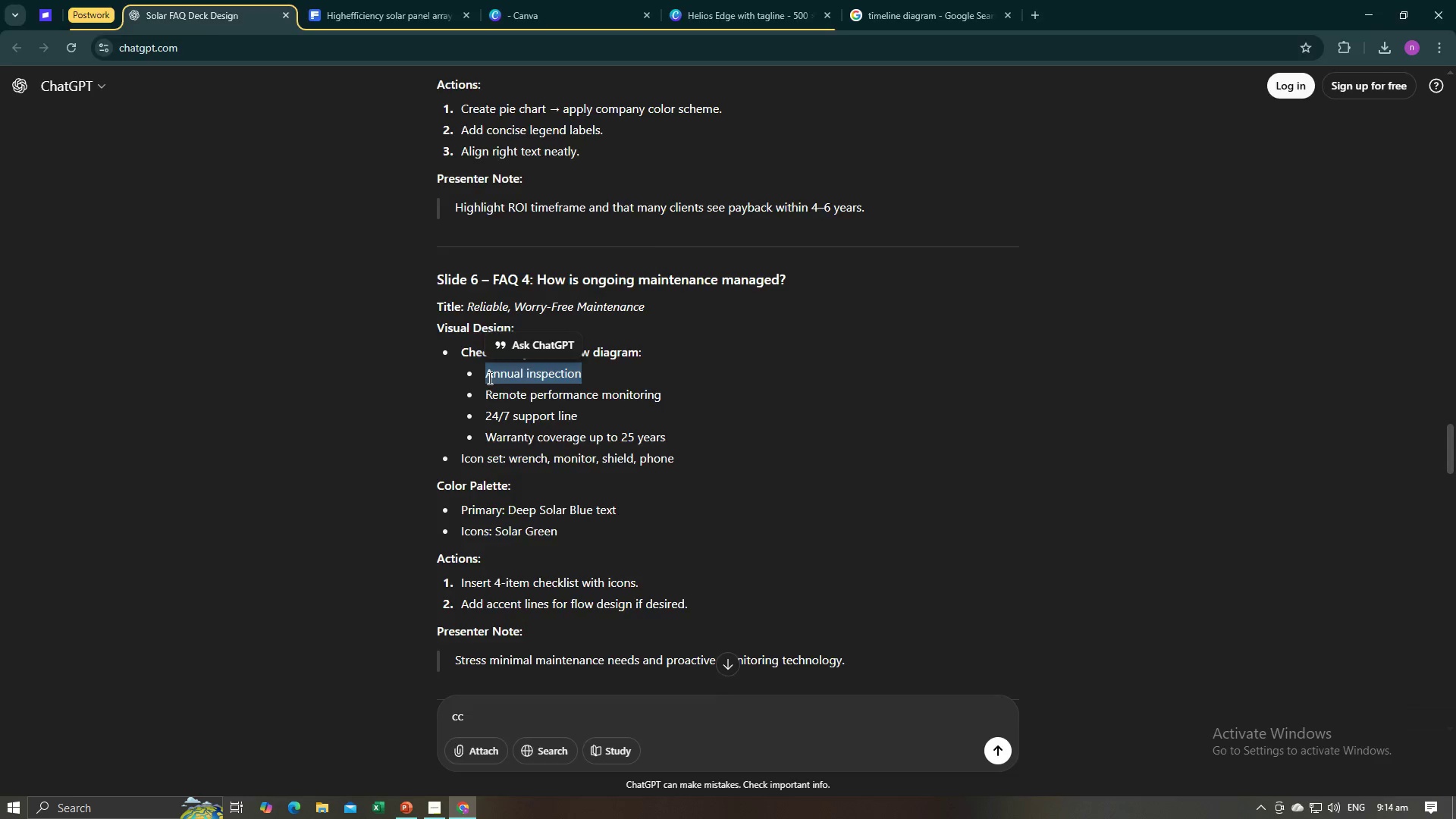 
key(Alt+AltLeft)
 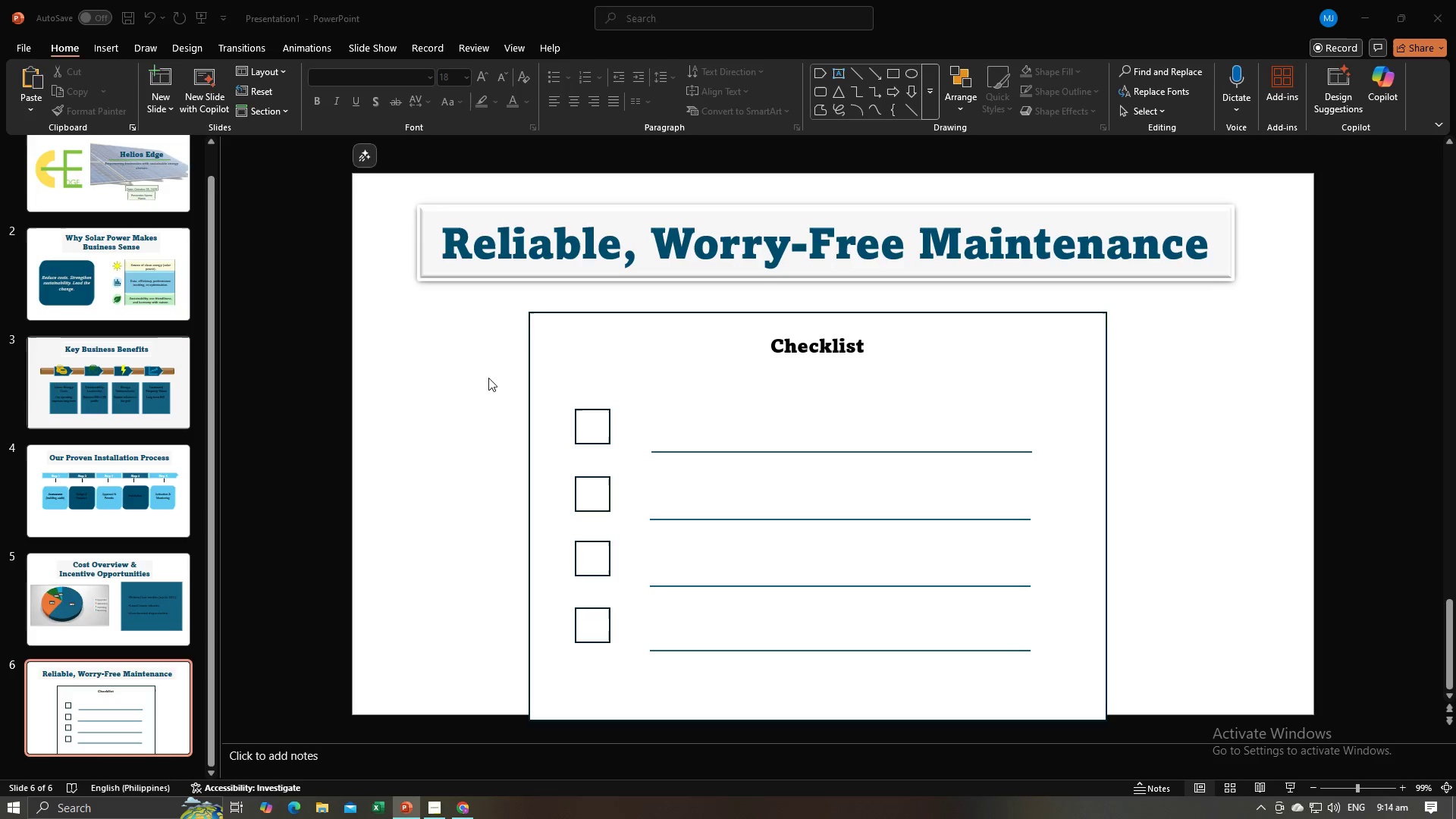 
key(Alt+Tab)
 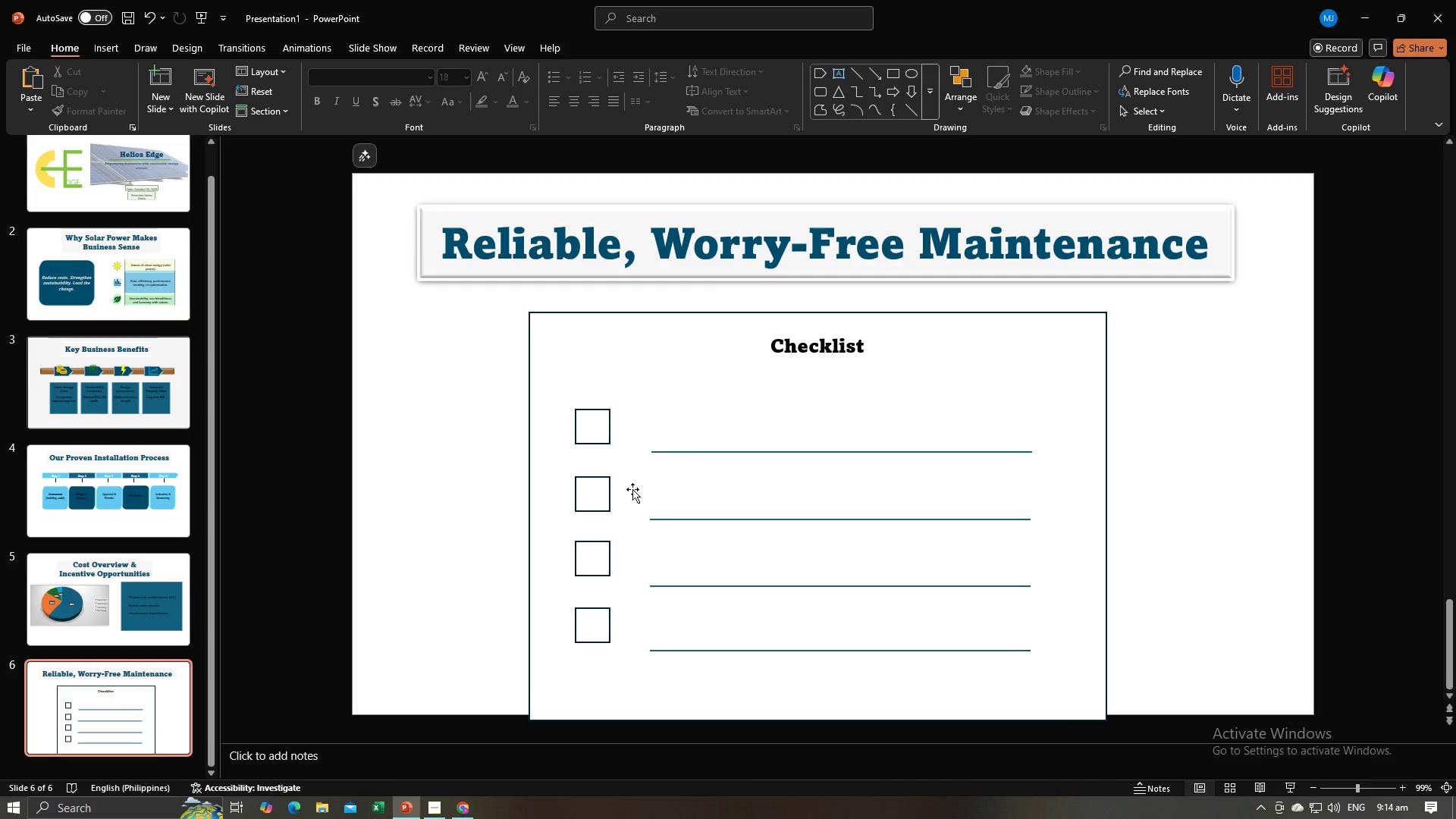 
key(Control+V)
 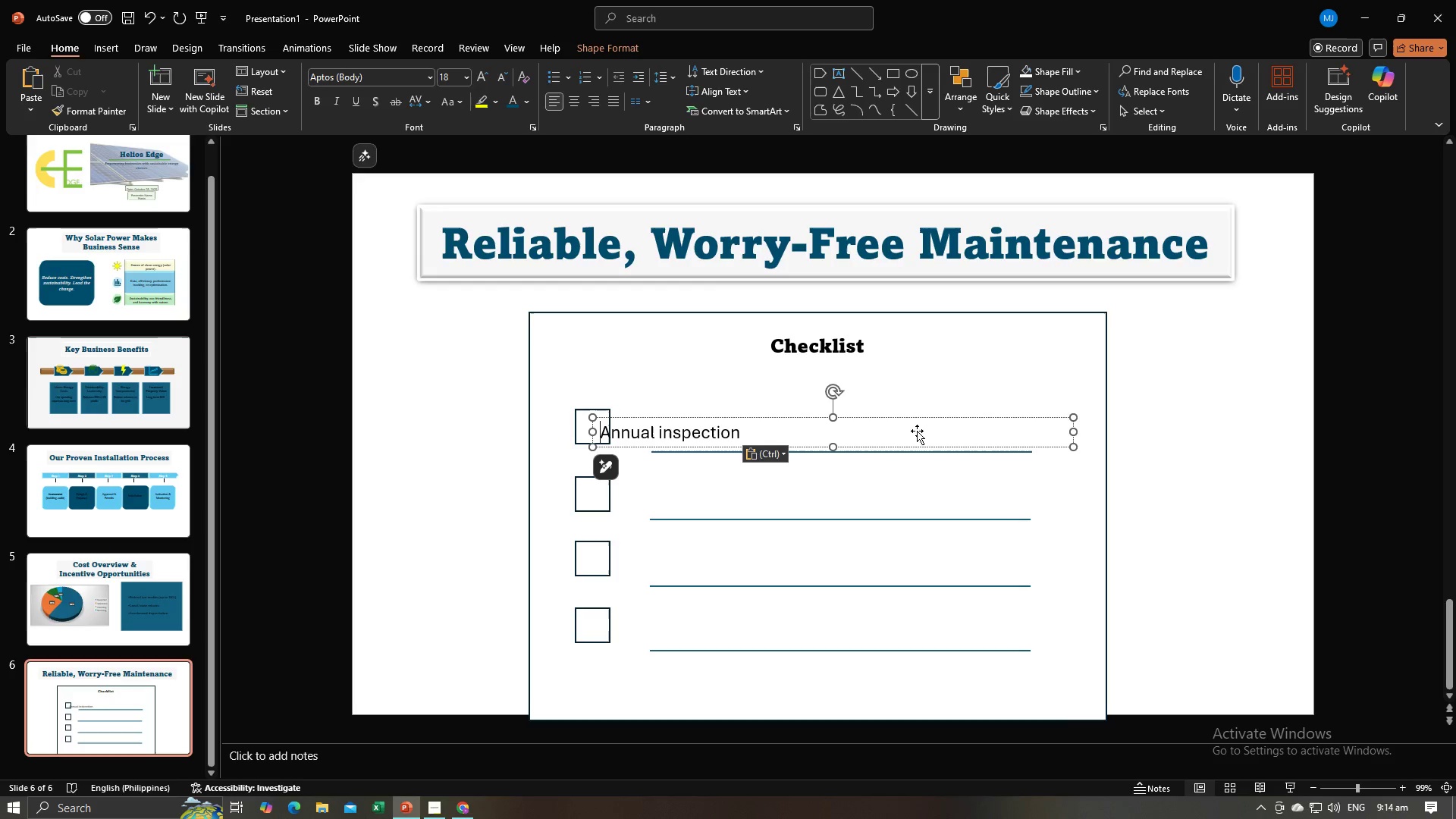 
key(Alt+AltLeft)
 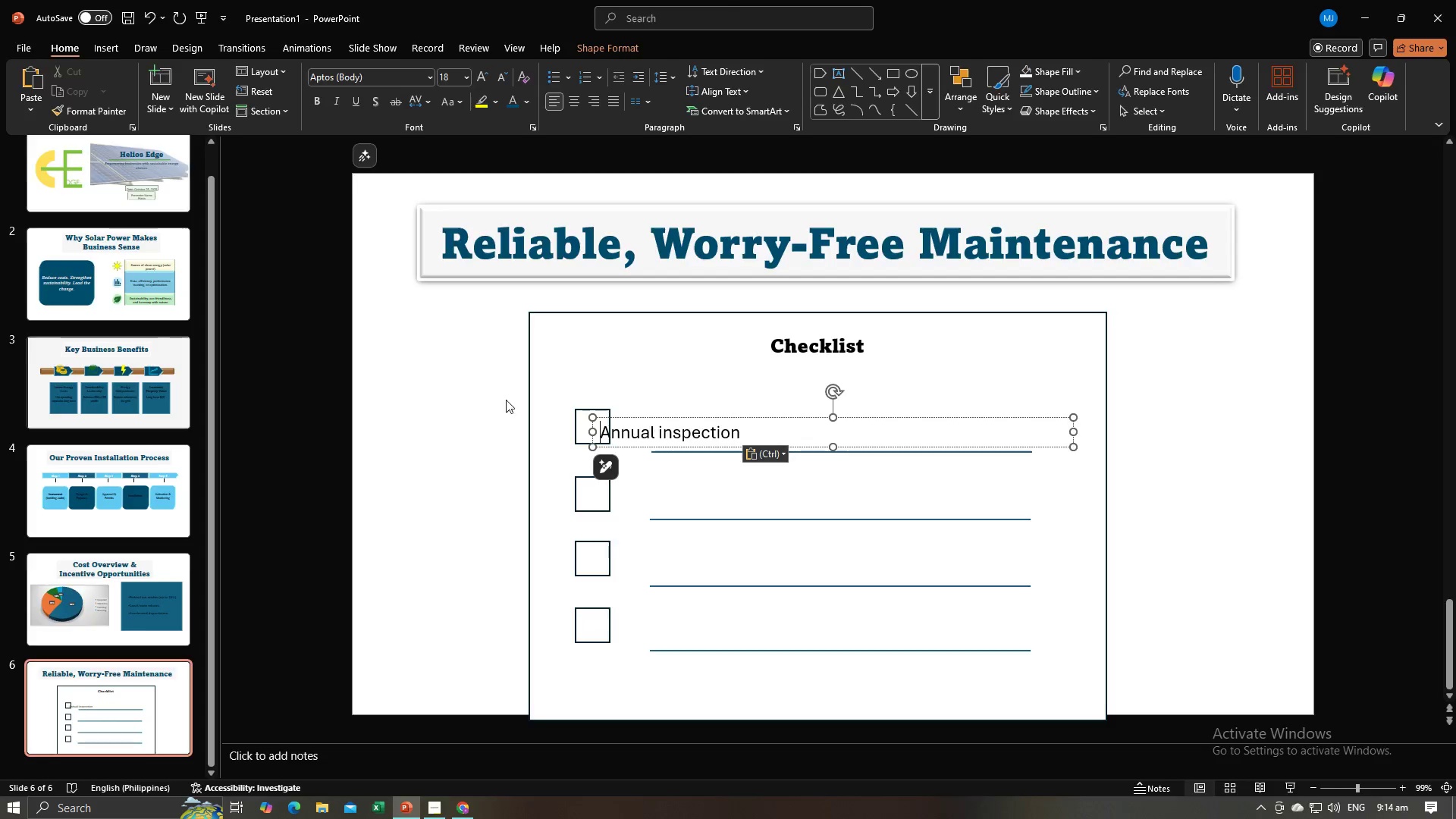 
key(Alt+Tab)
 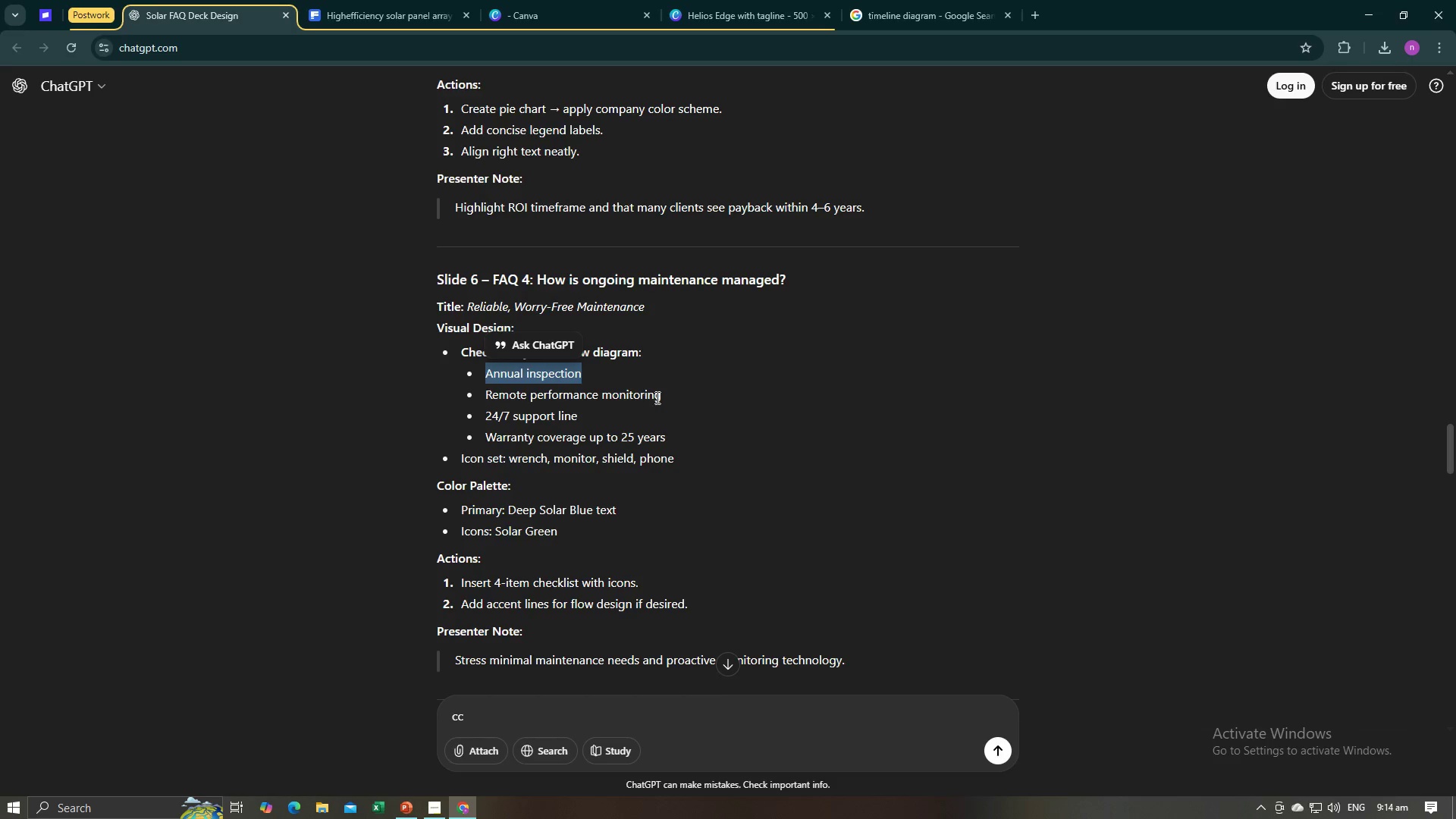 
left_click_drag(start_coordinate=[670, 394], to_coordinate=[487, 398])
 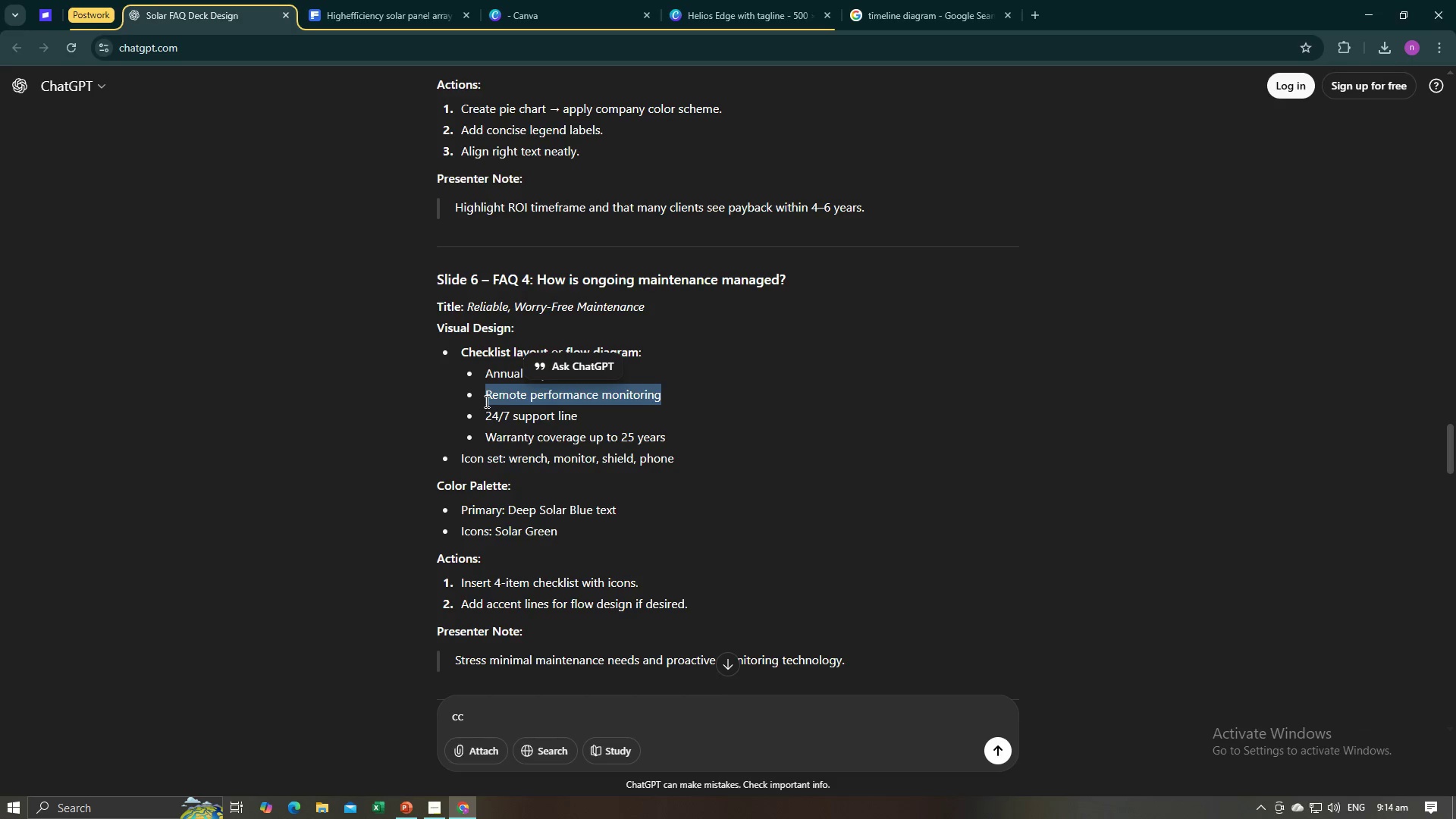 
key(Control+C)
 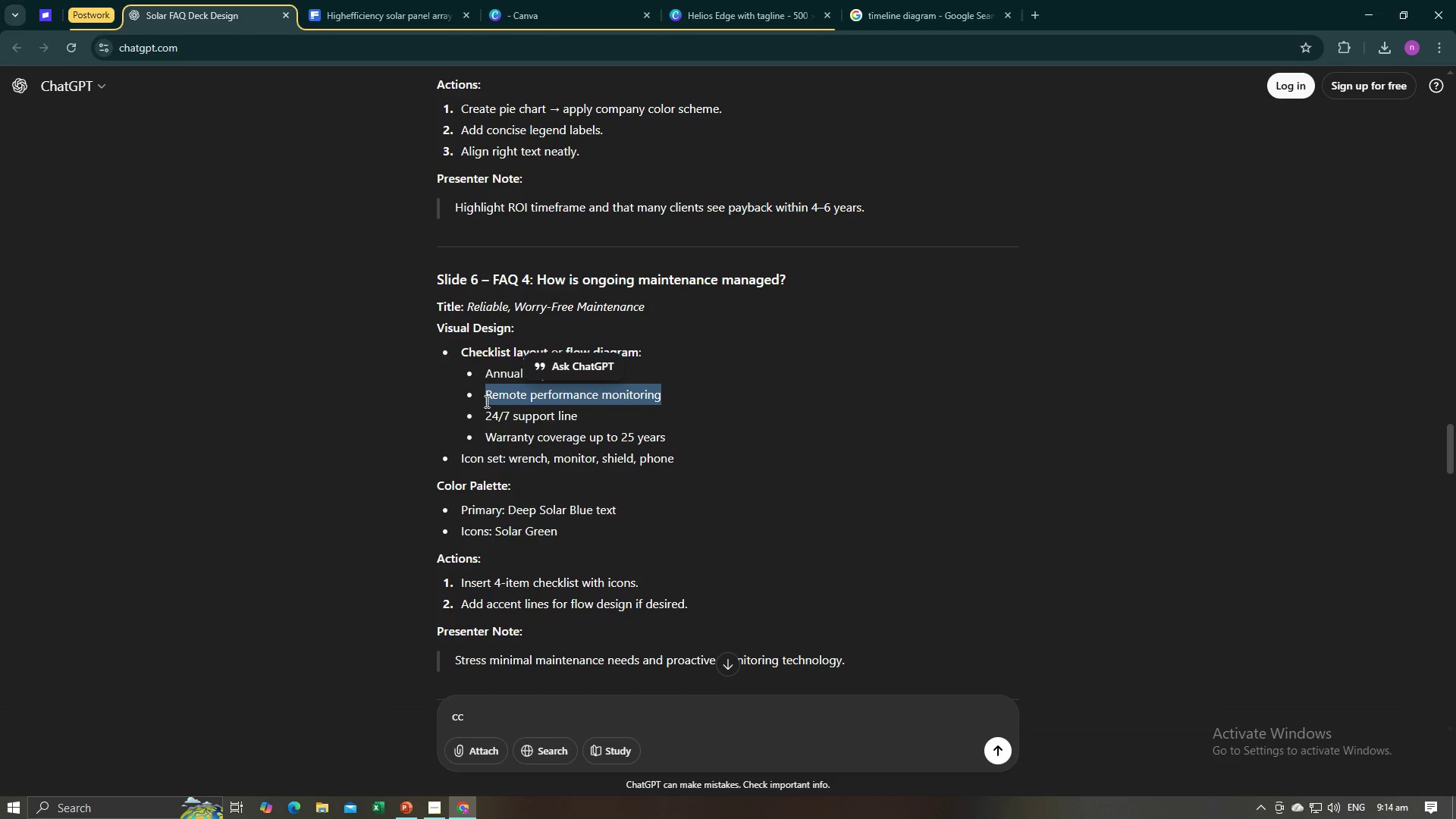 
key(Alt+AltLeft)
 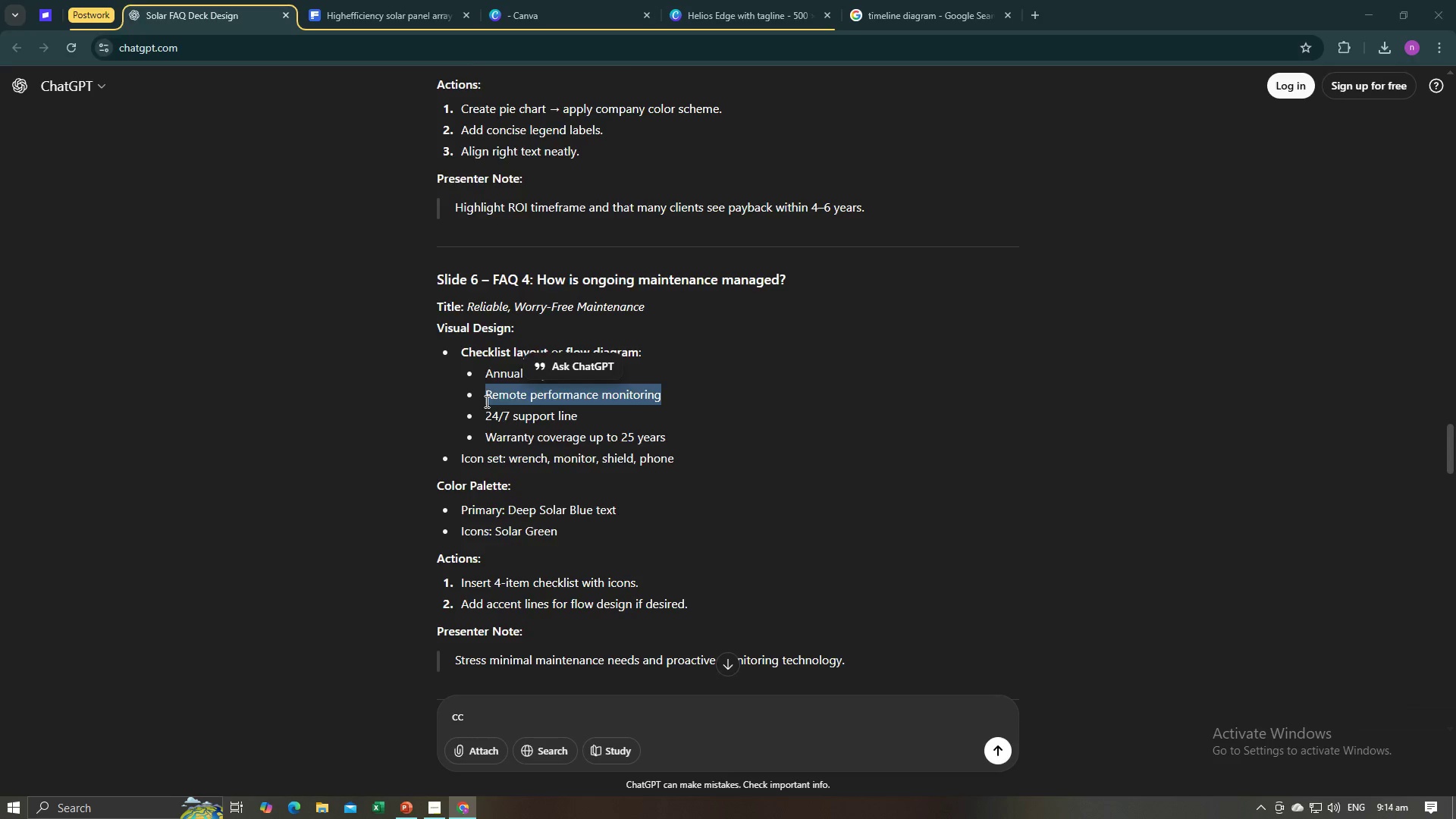 
key(Alt+Tab)
 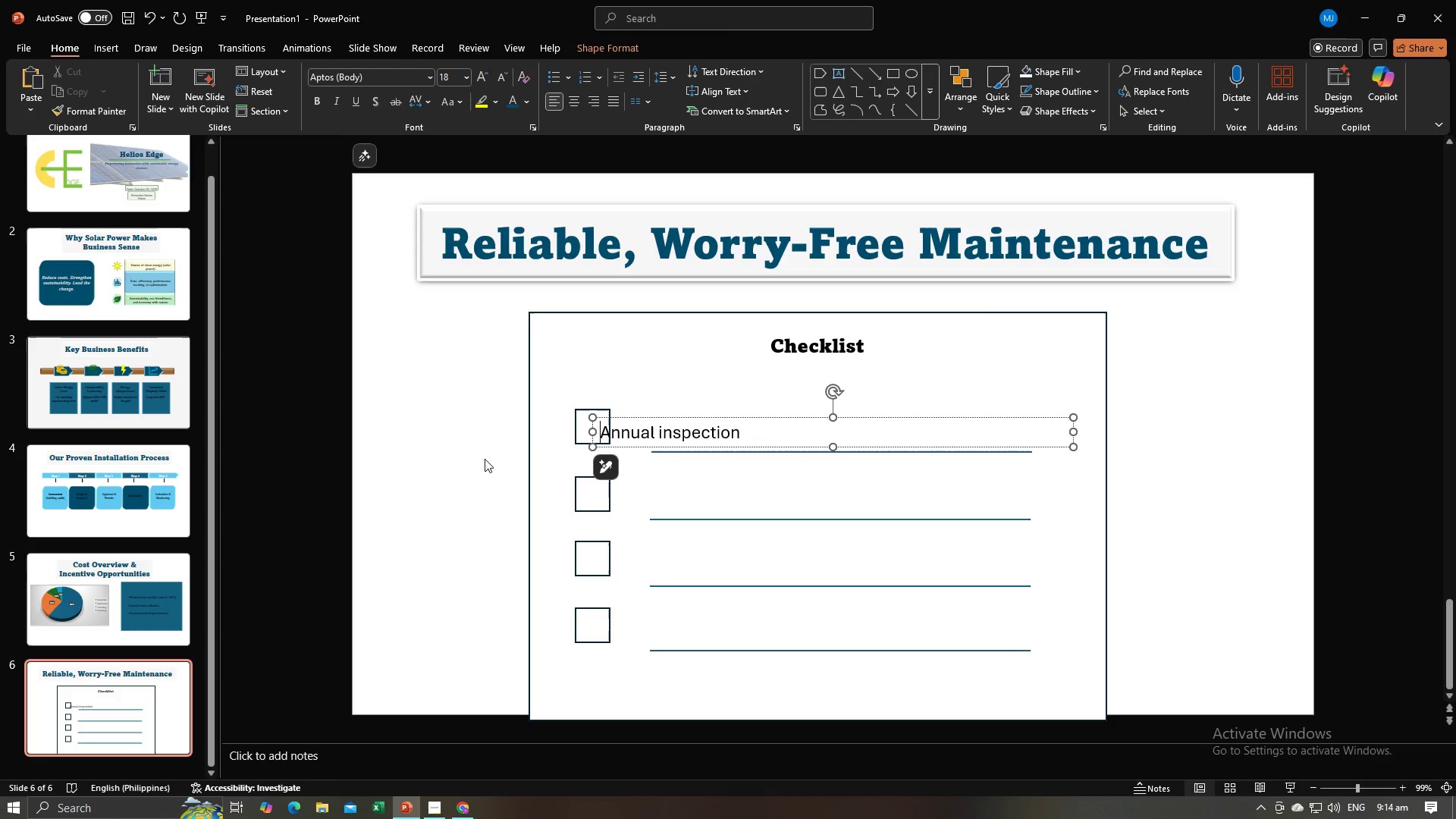 
key(Control+V)
 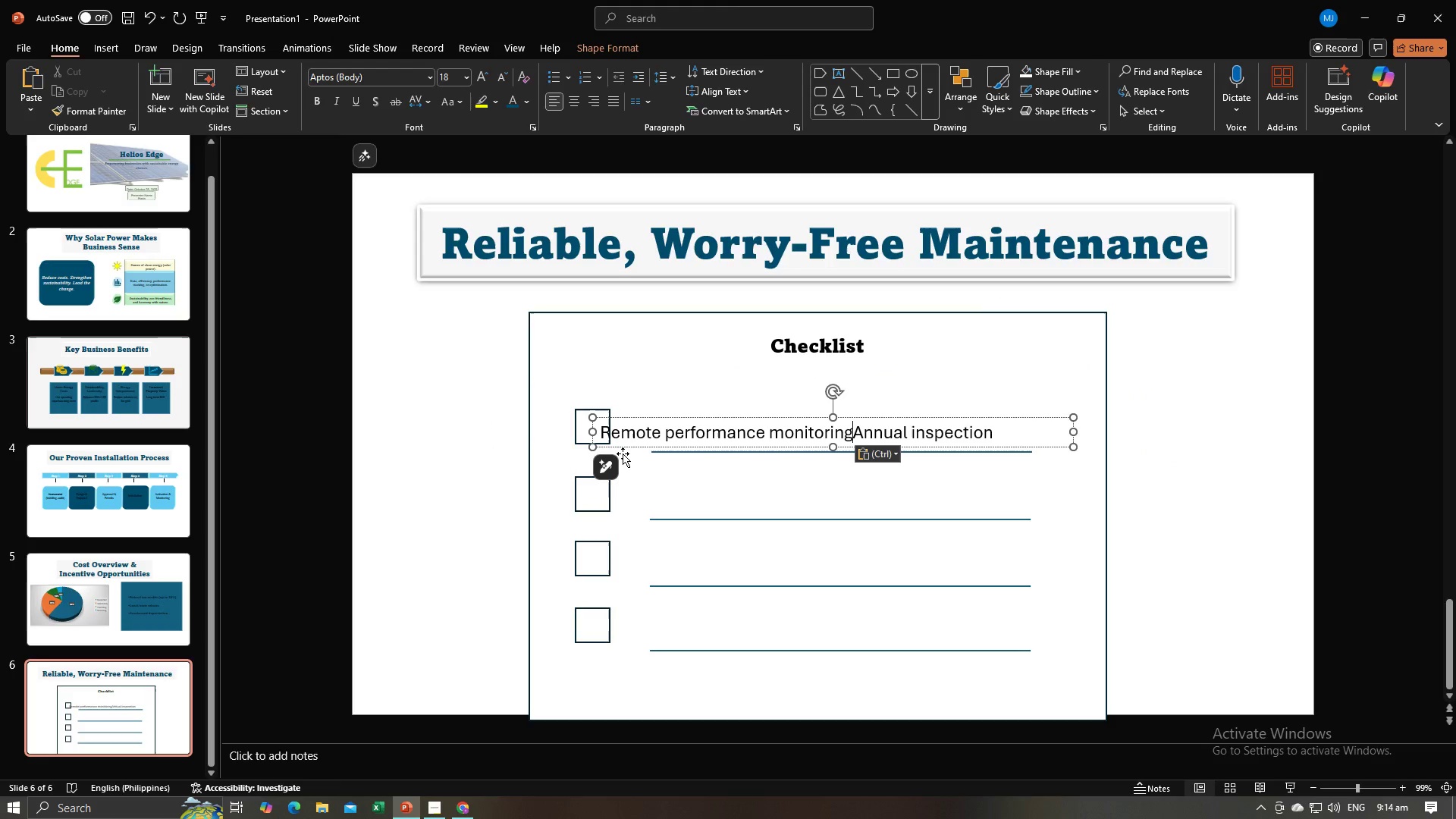 
hold_key(key=ControlLeft, duration=0.63)
 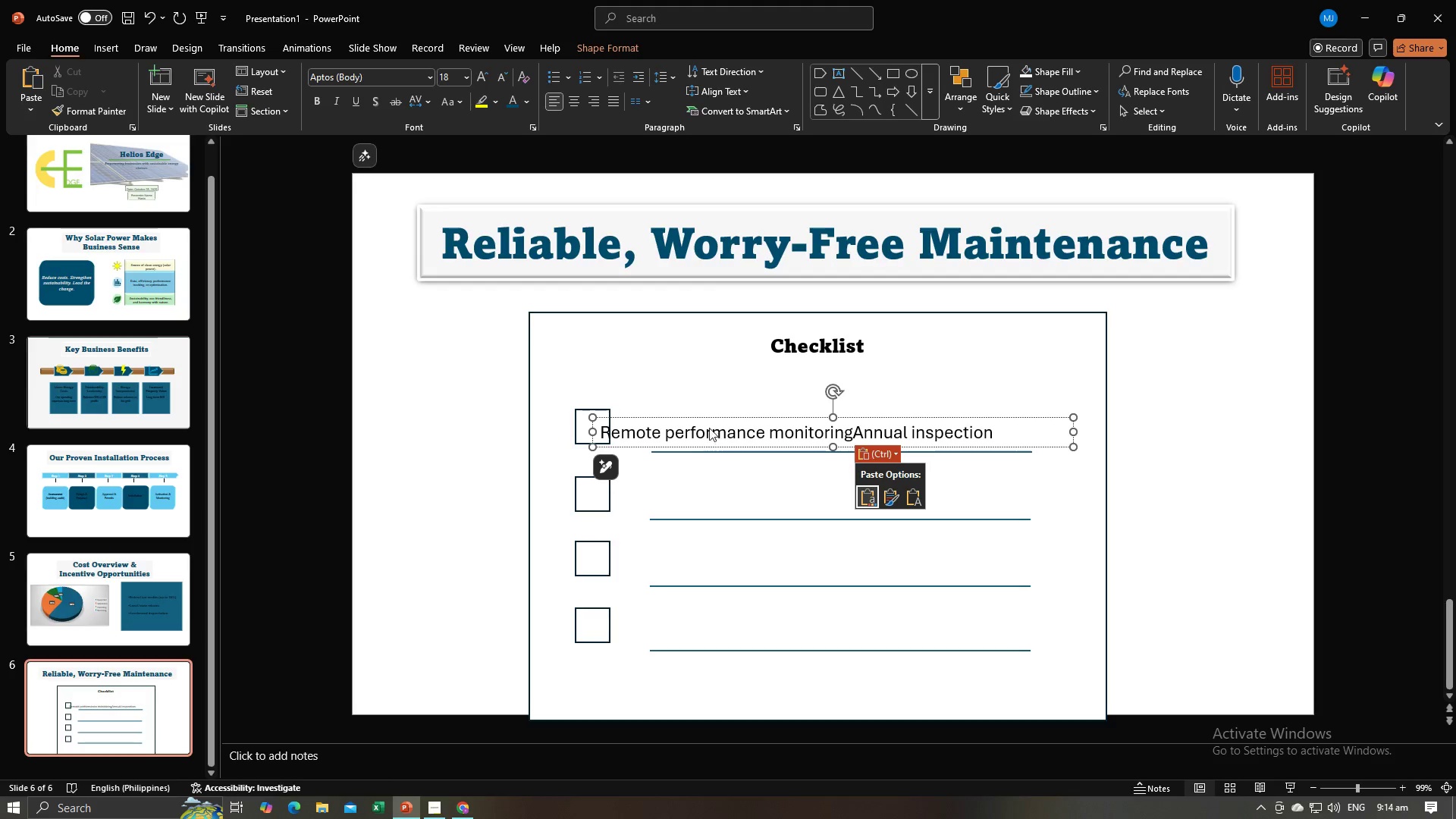 
left_click([709, 428])
 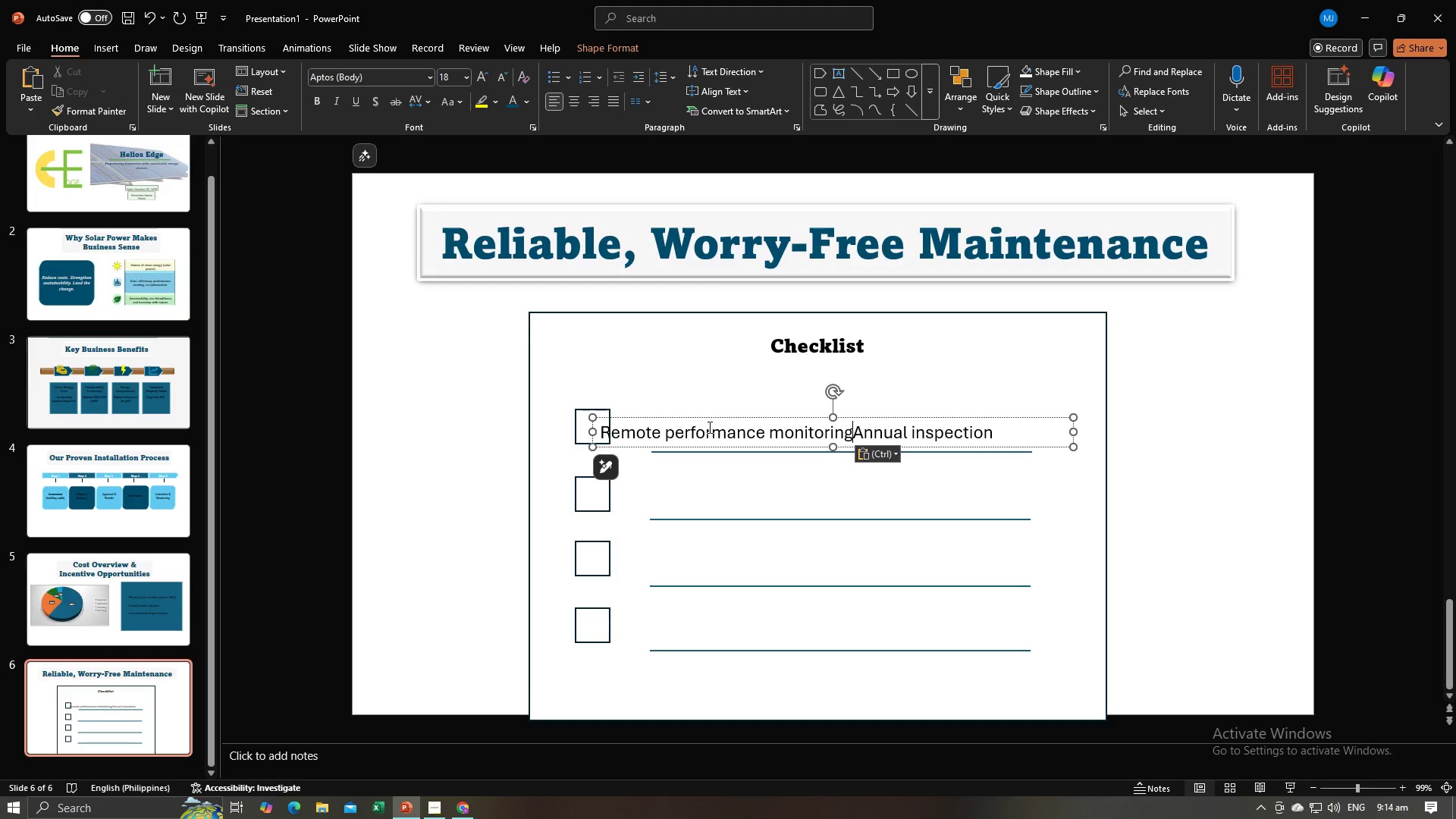 
key(Control+Z)
 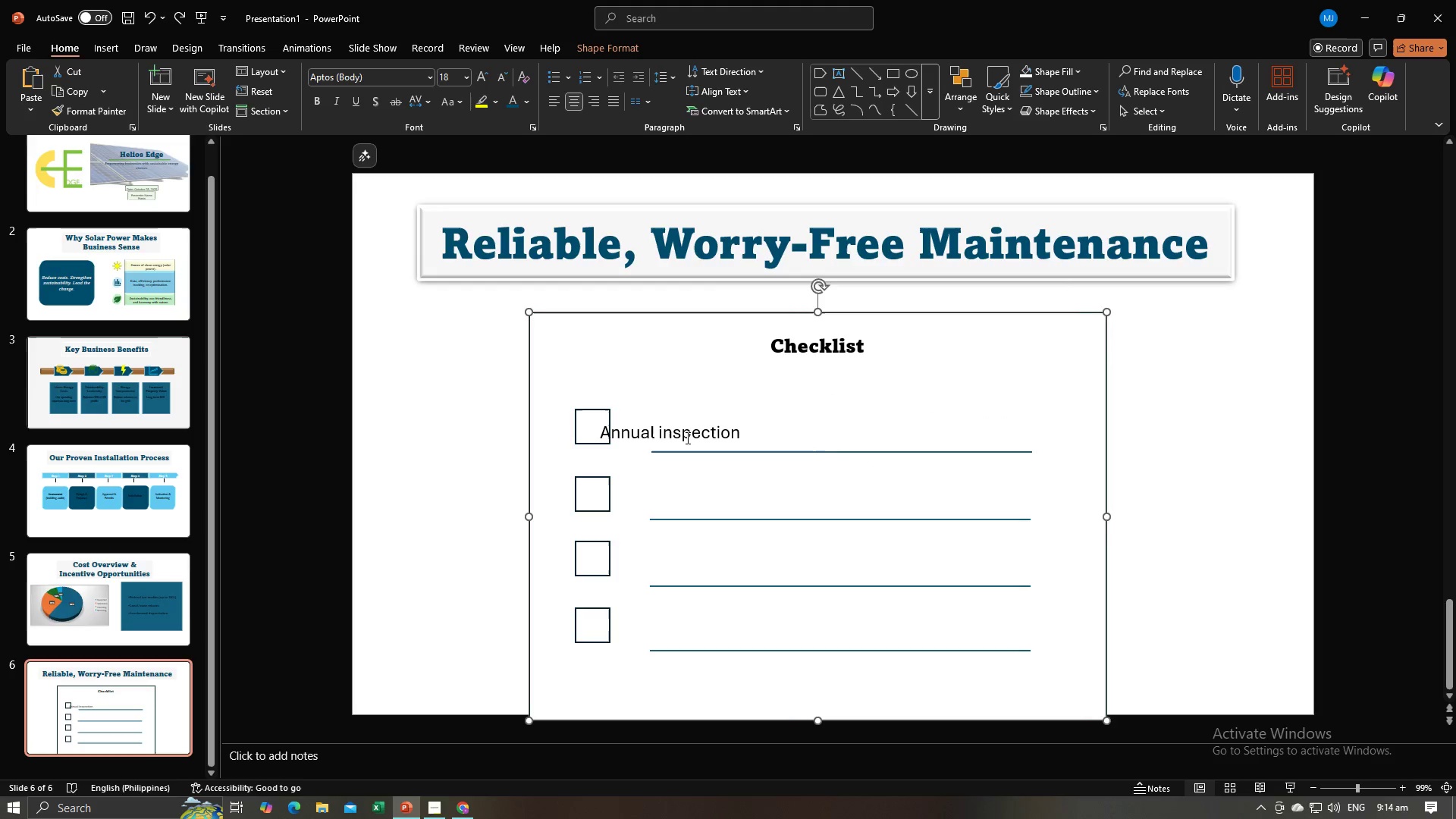 
double_click([689, 435])
 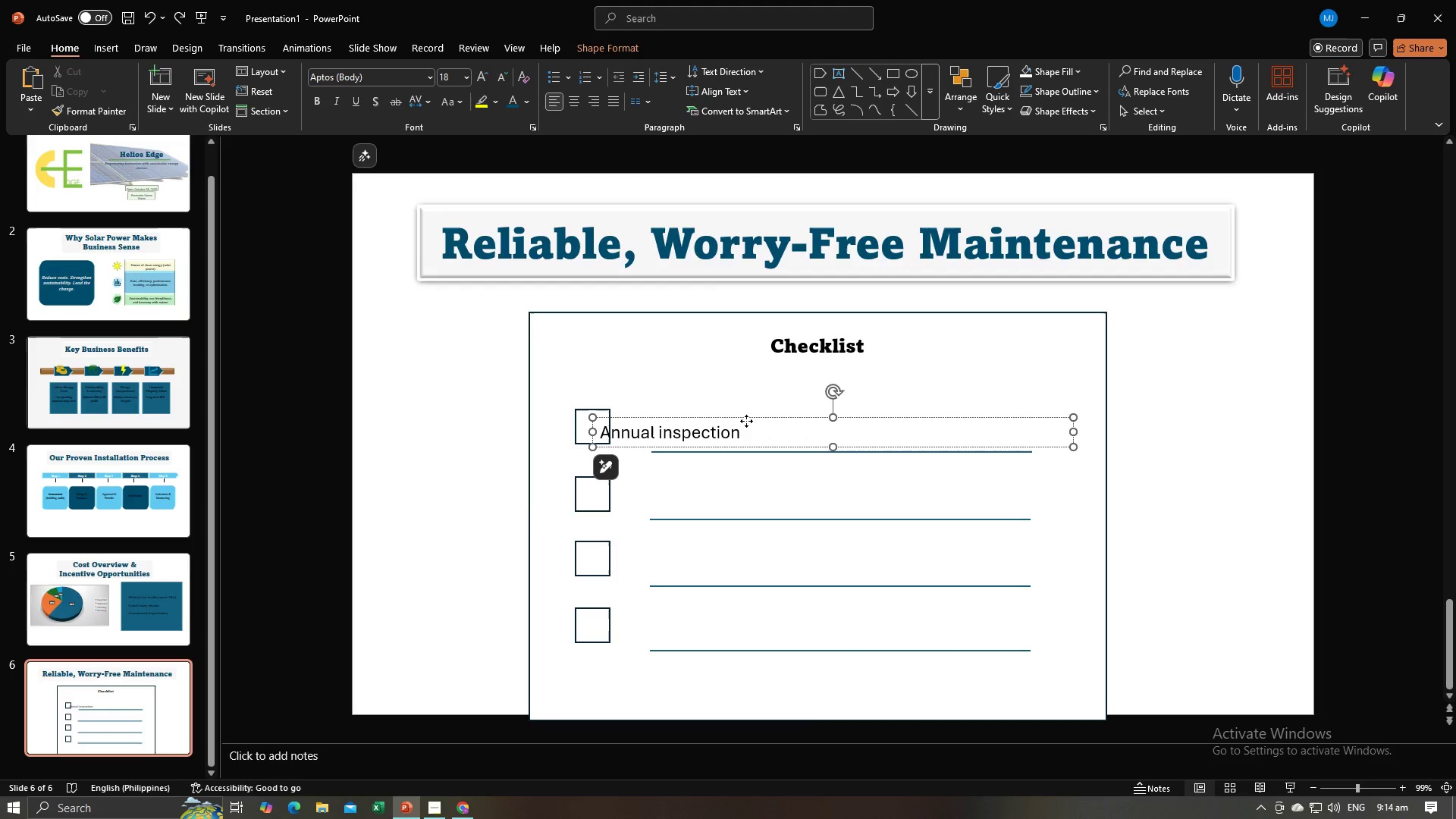 
left_click_drag(start_coordinate=[746, 421], to_coordinate=[845, 419])
 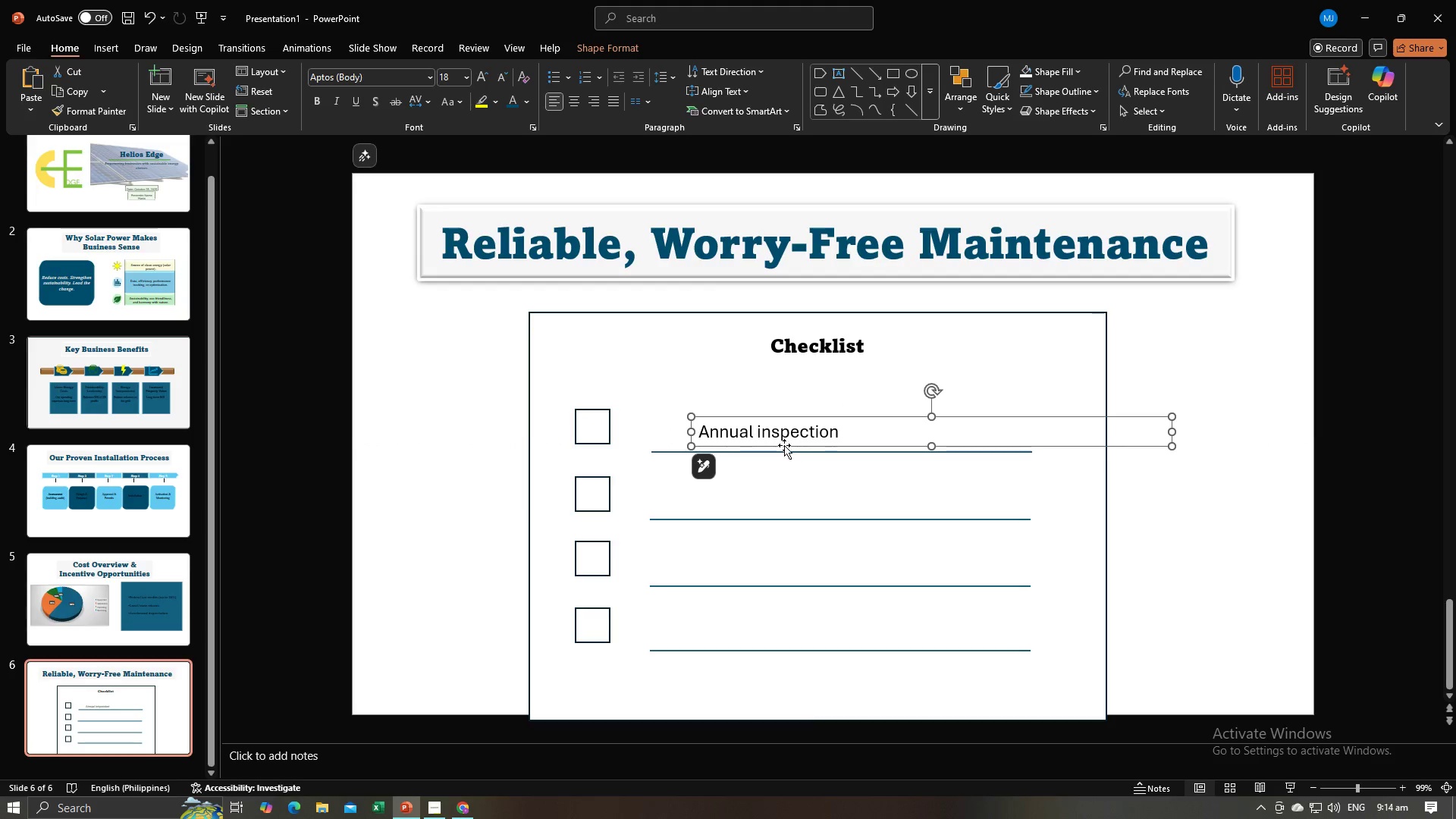 
left_click([783, 435])
 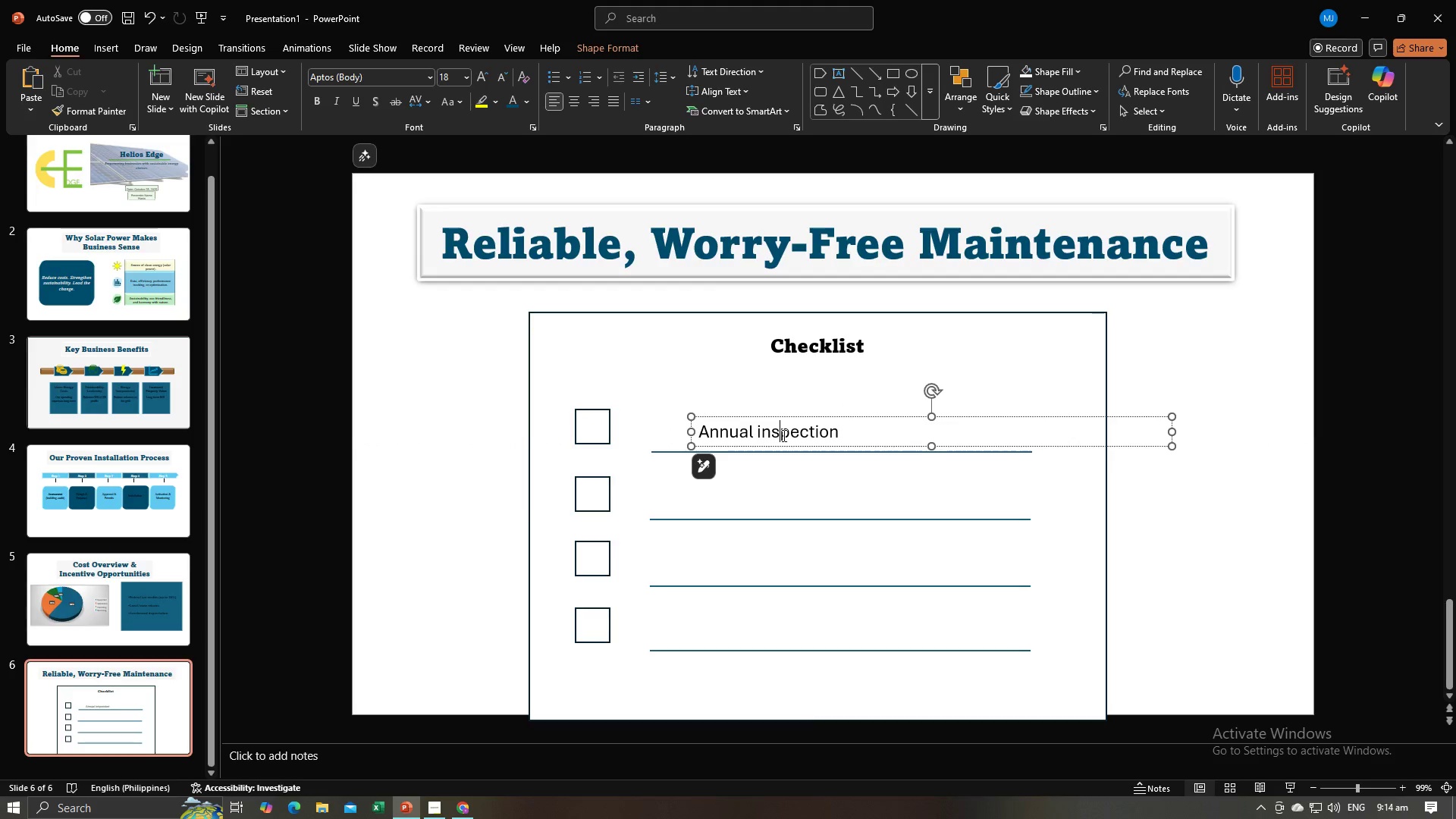 
key(Control+A)
 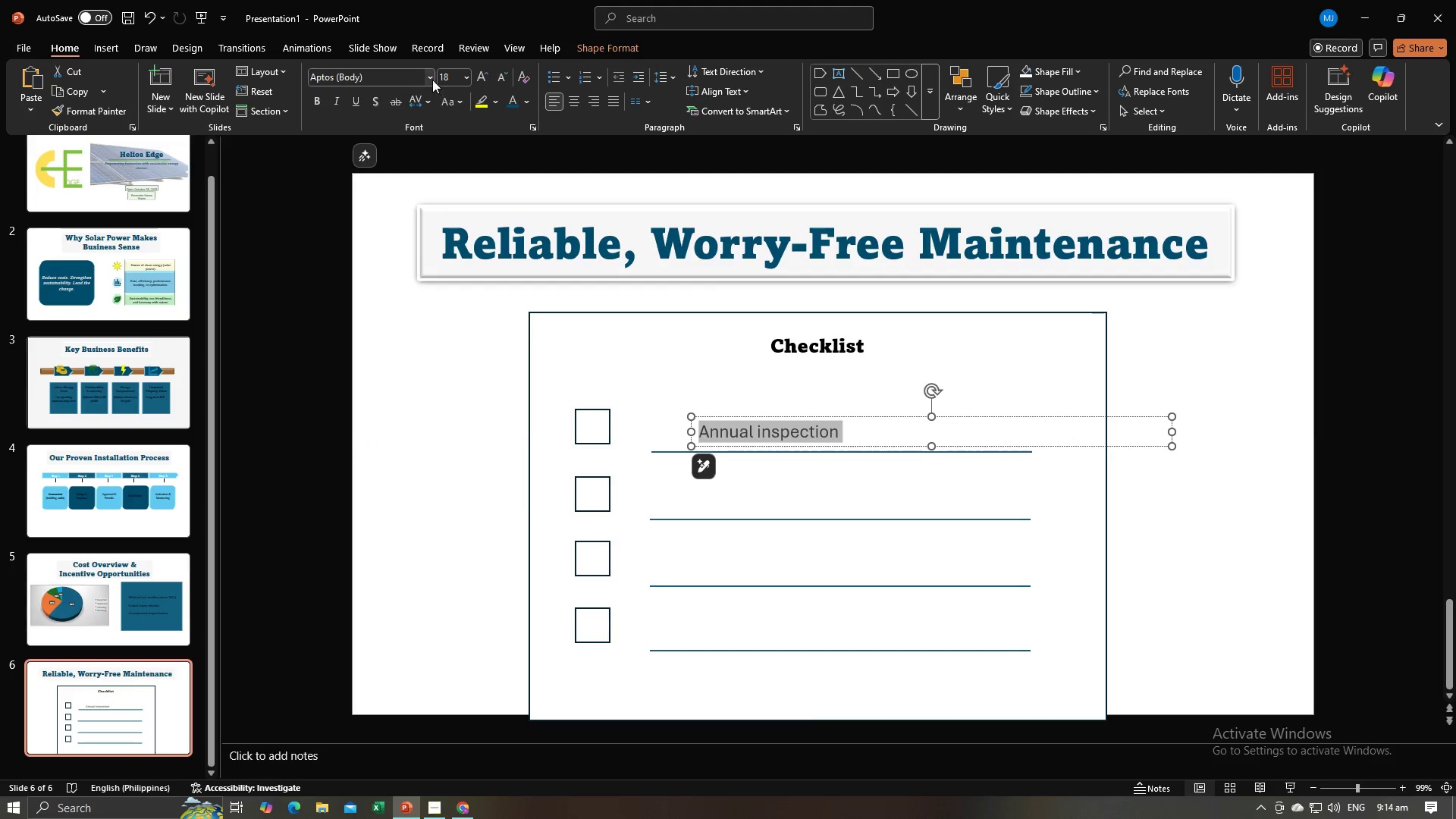 
left_click([432, 80])
 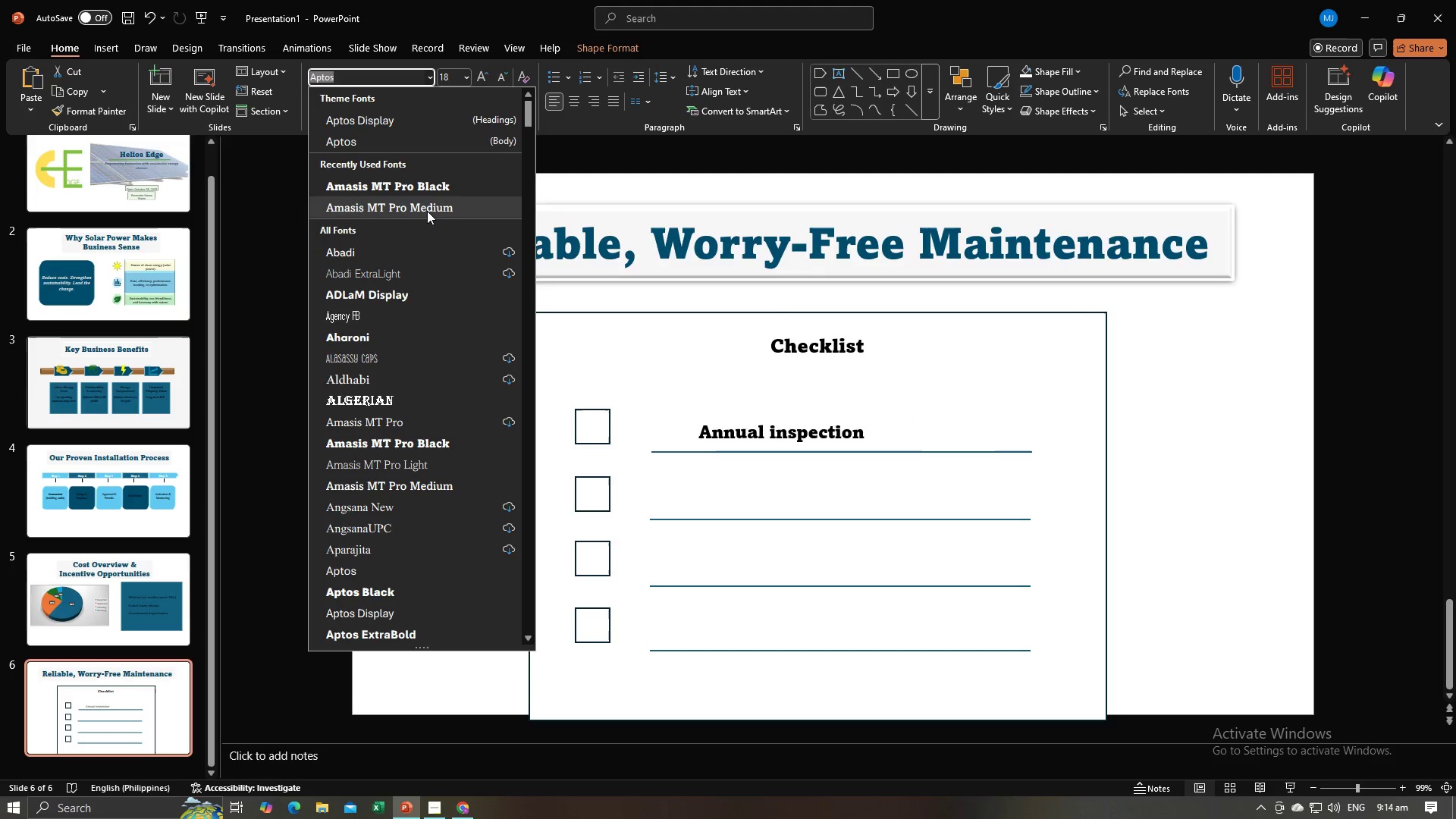 
left_click([427, 211])
 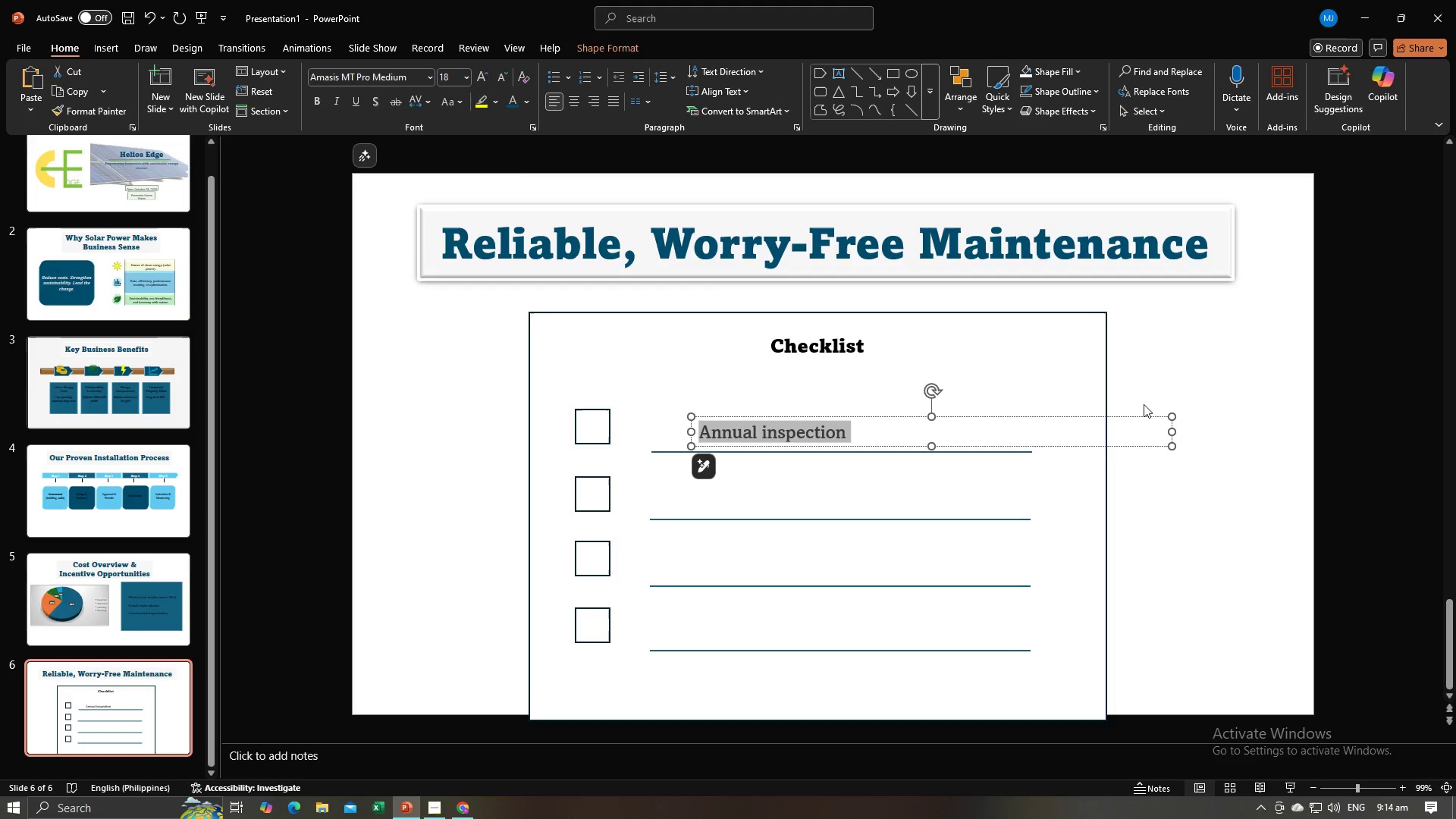 
left_click_drag(start_coordinate=[1172, 431], to_coordinate=[868, 435])
 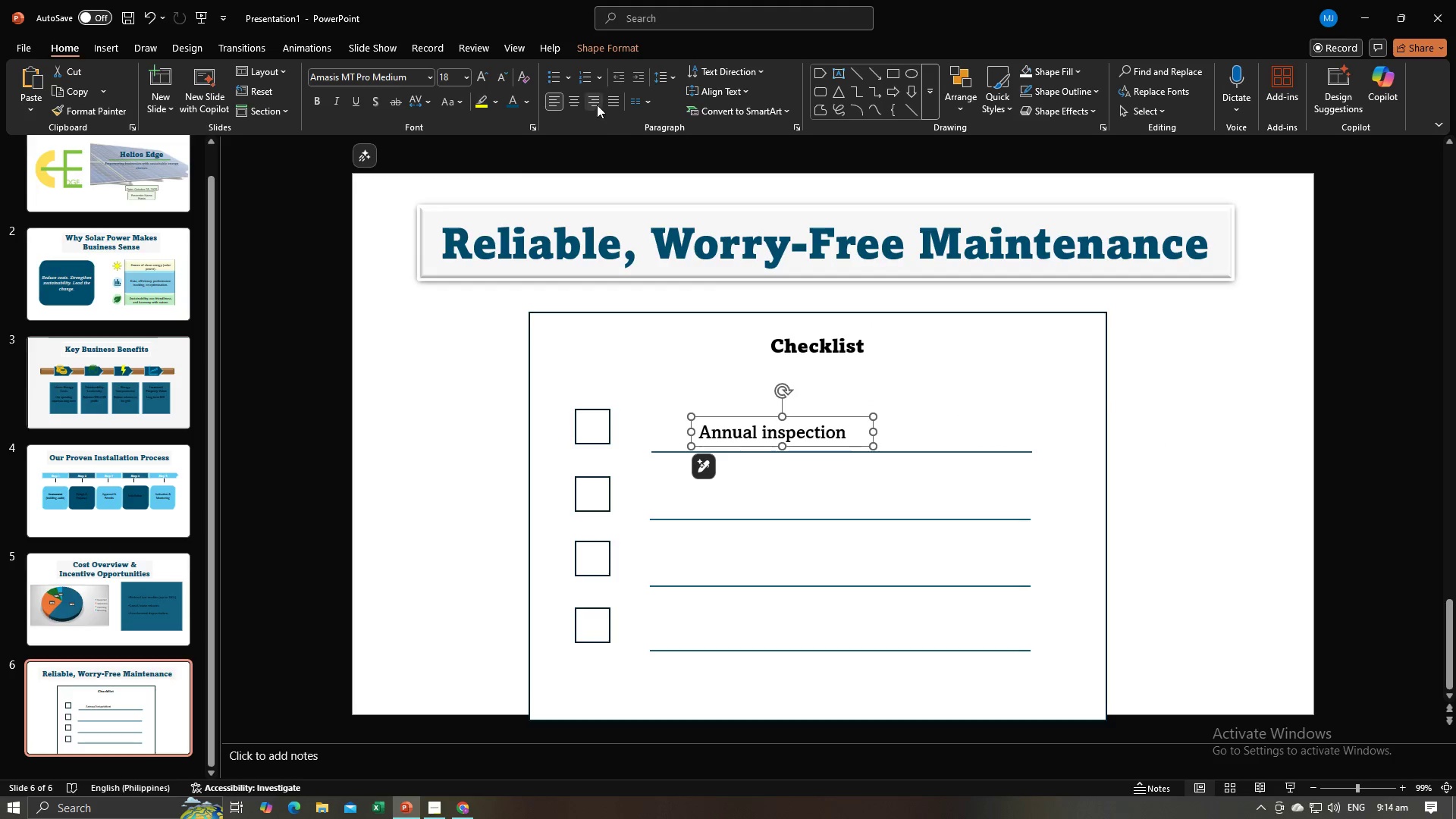 
left_click([578, 105])
 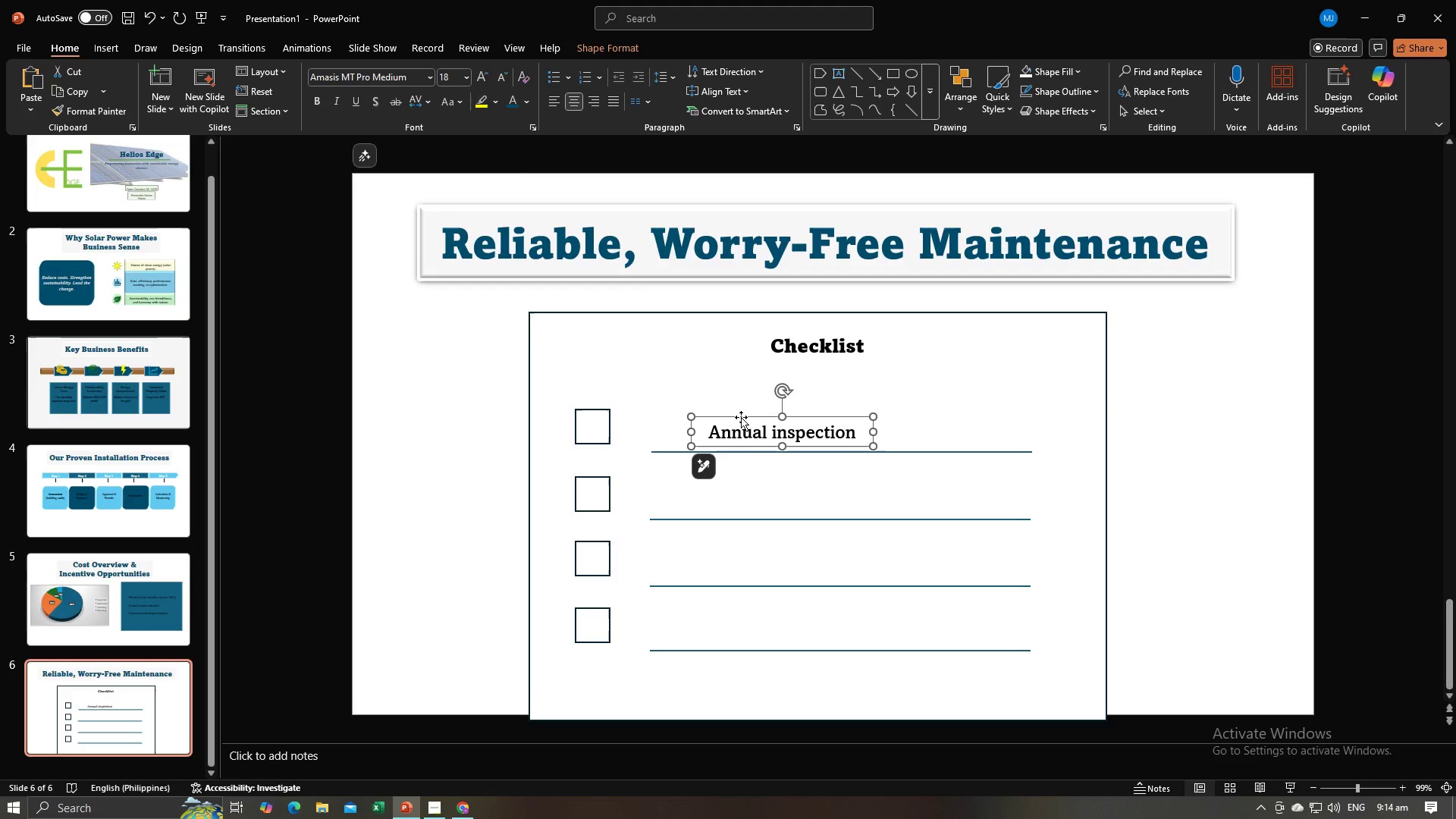 
left_click_drag(start_coordinate=[741, 417], to_coordinate=[775, 412])
 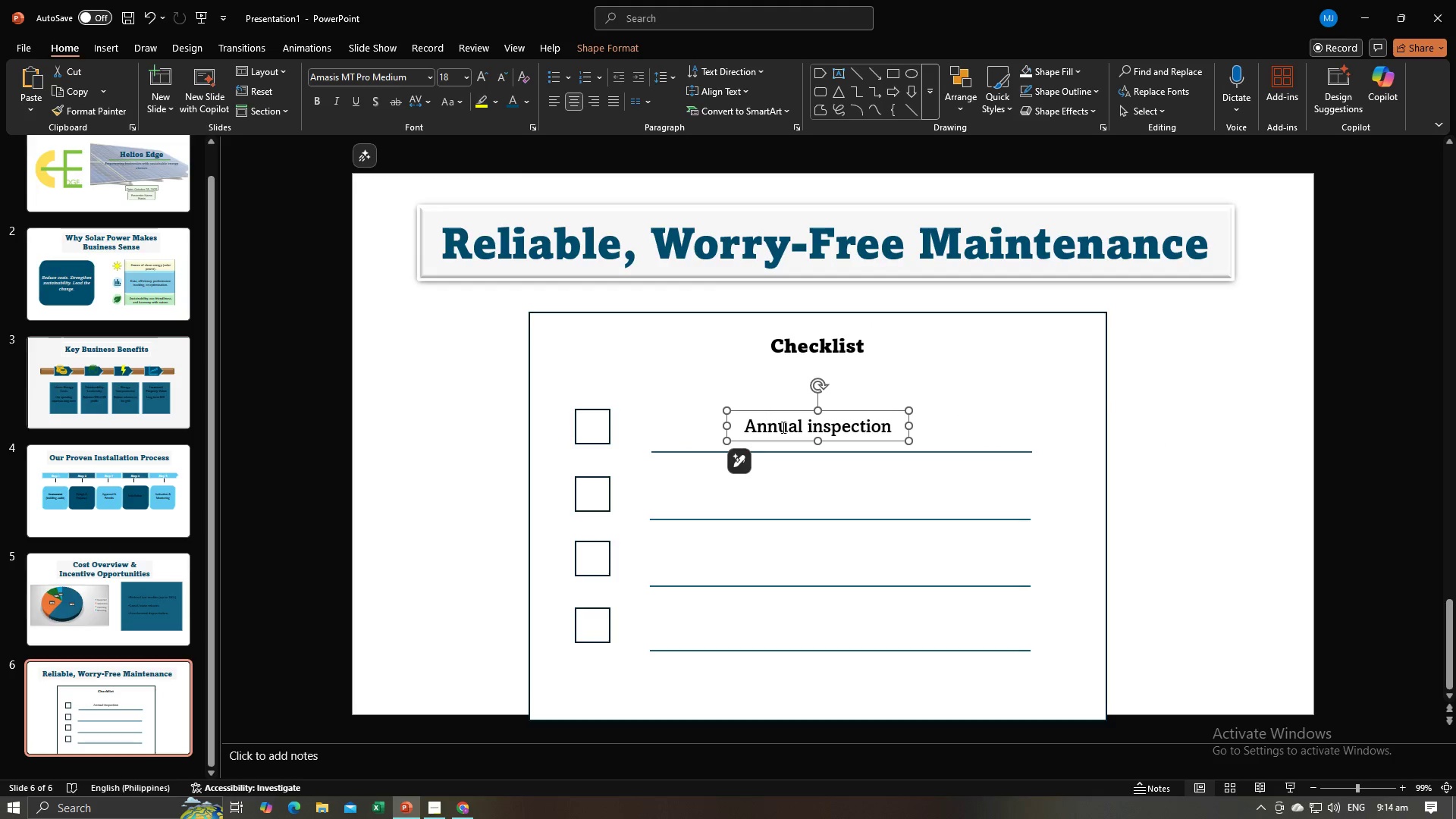 
key(Alt+AltLeft)
 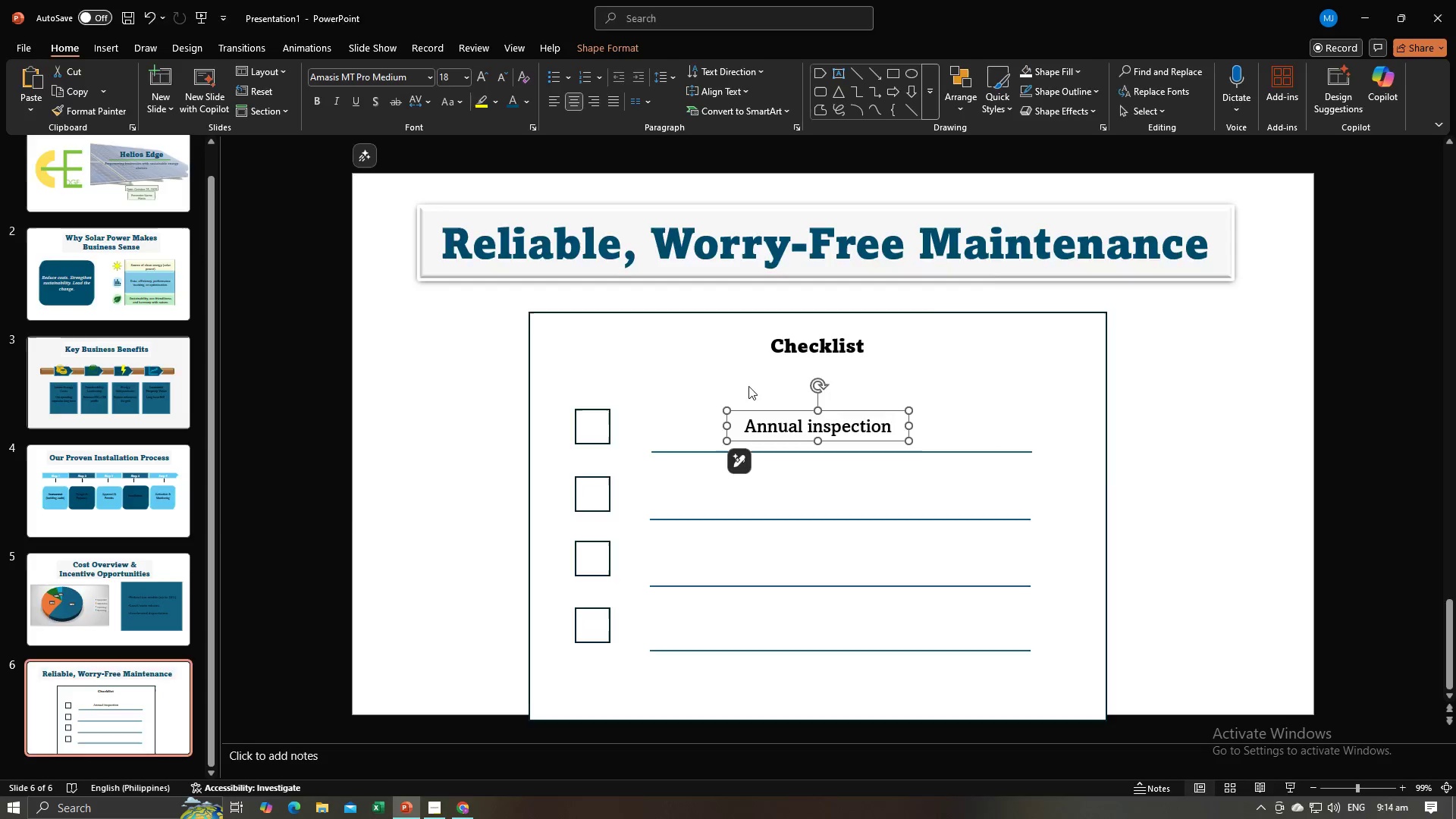 
key(Alt+Tab)
 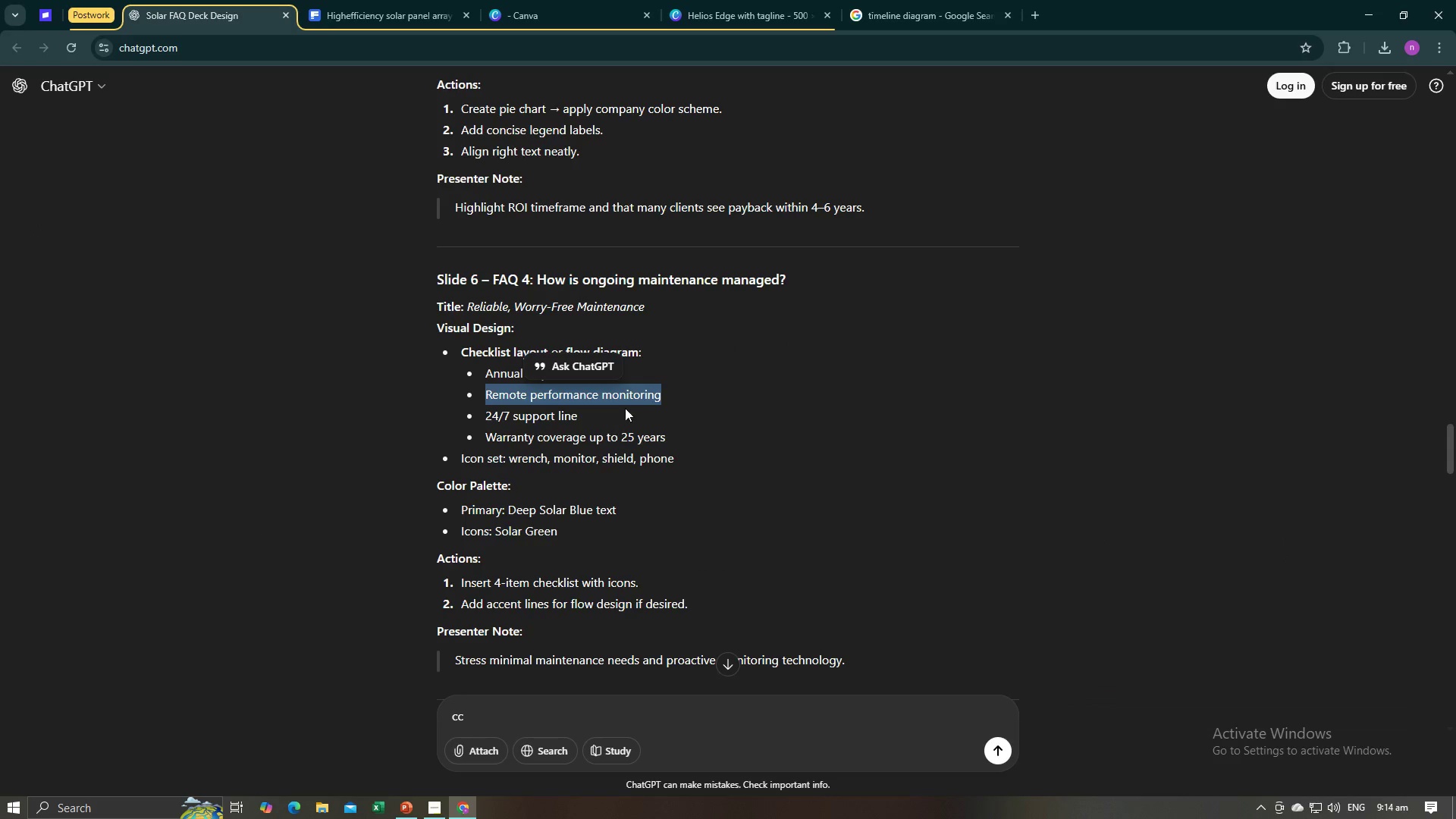 
key(Control+C)
 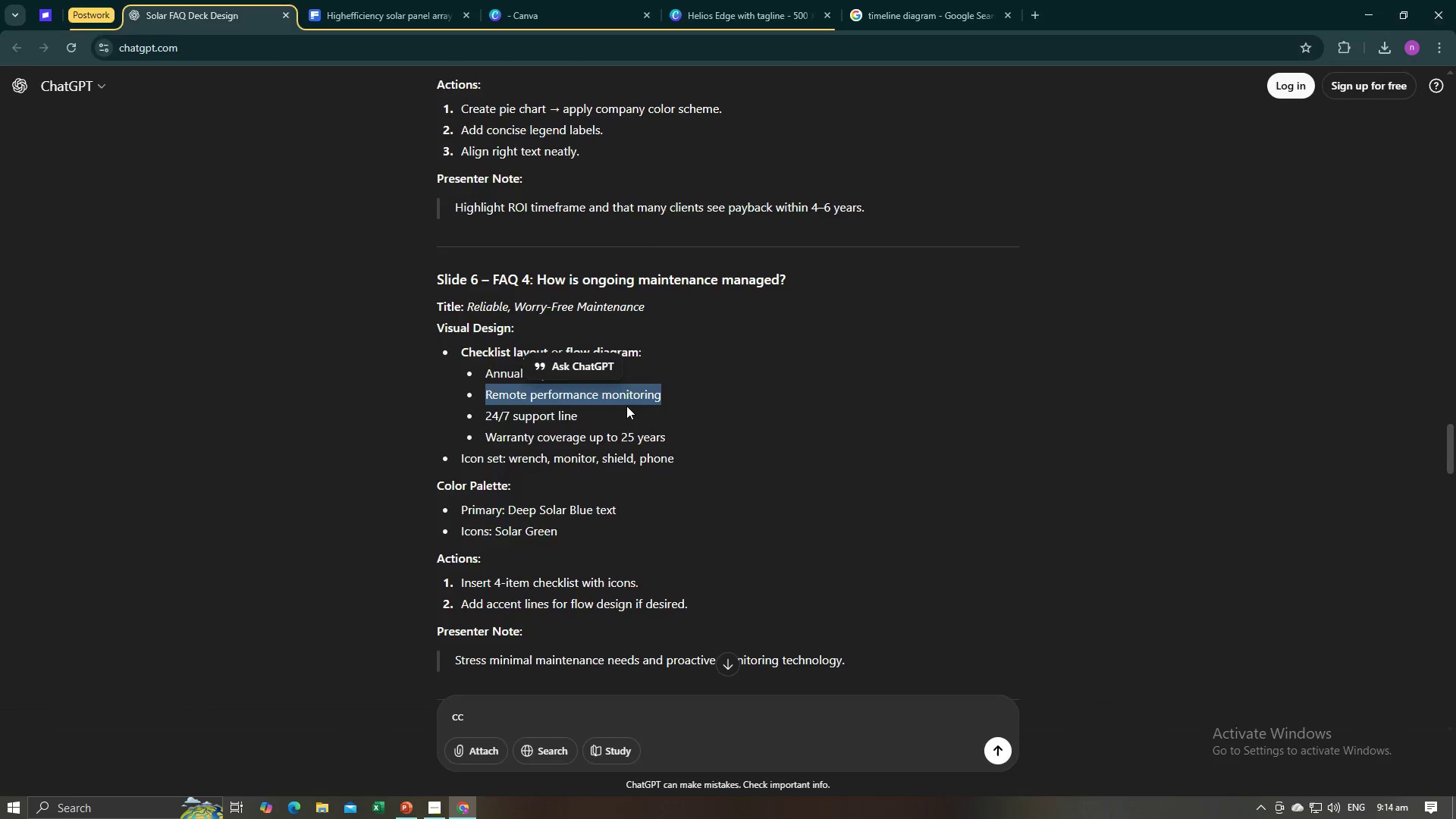 
key(Alt+AltLeft)
 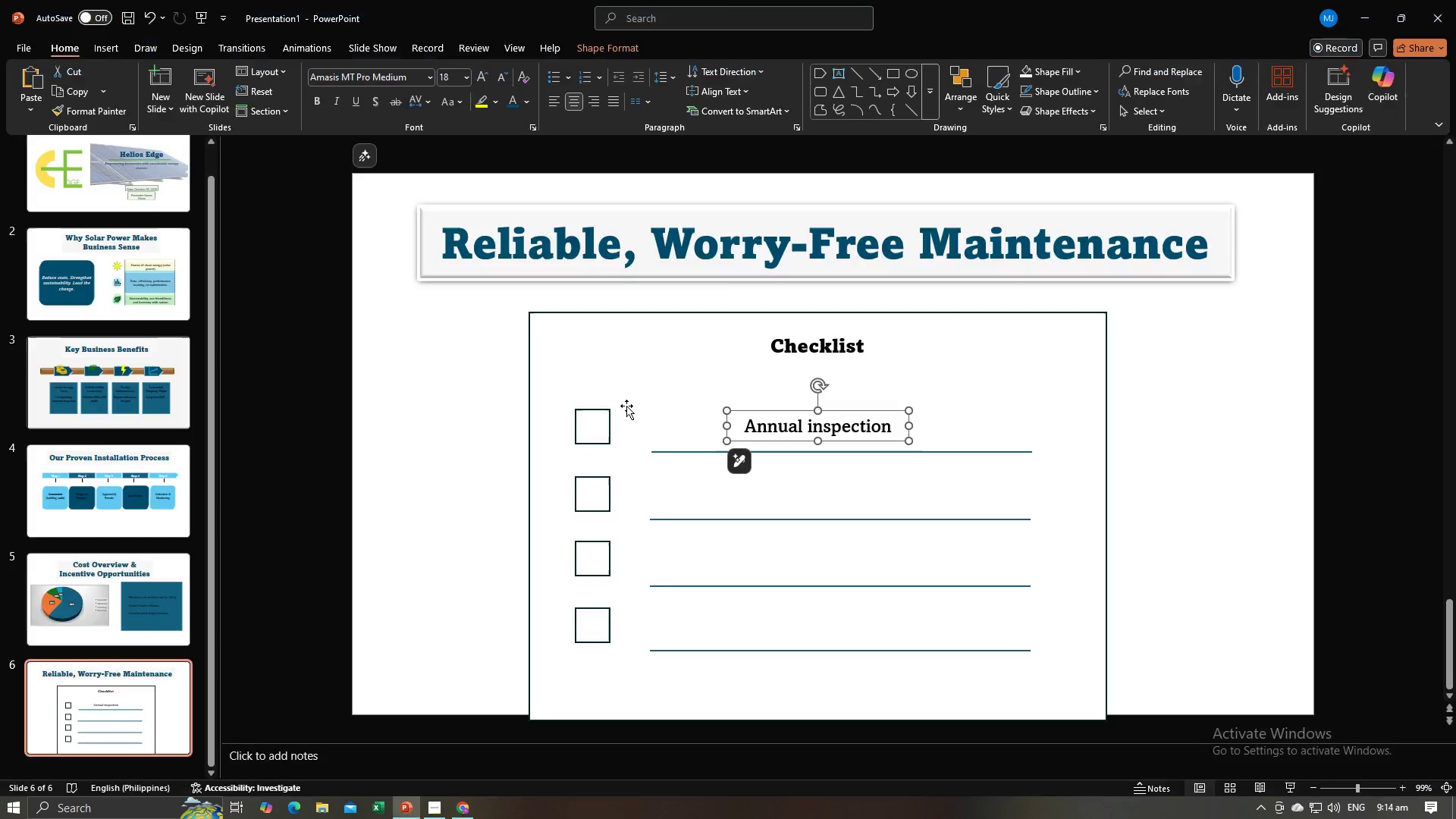 
key(Alt+Tab)
 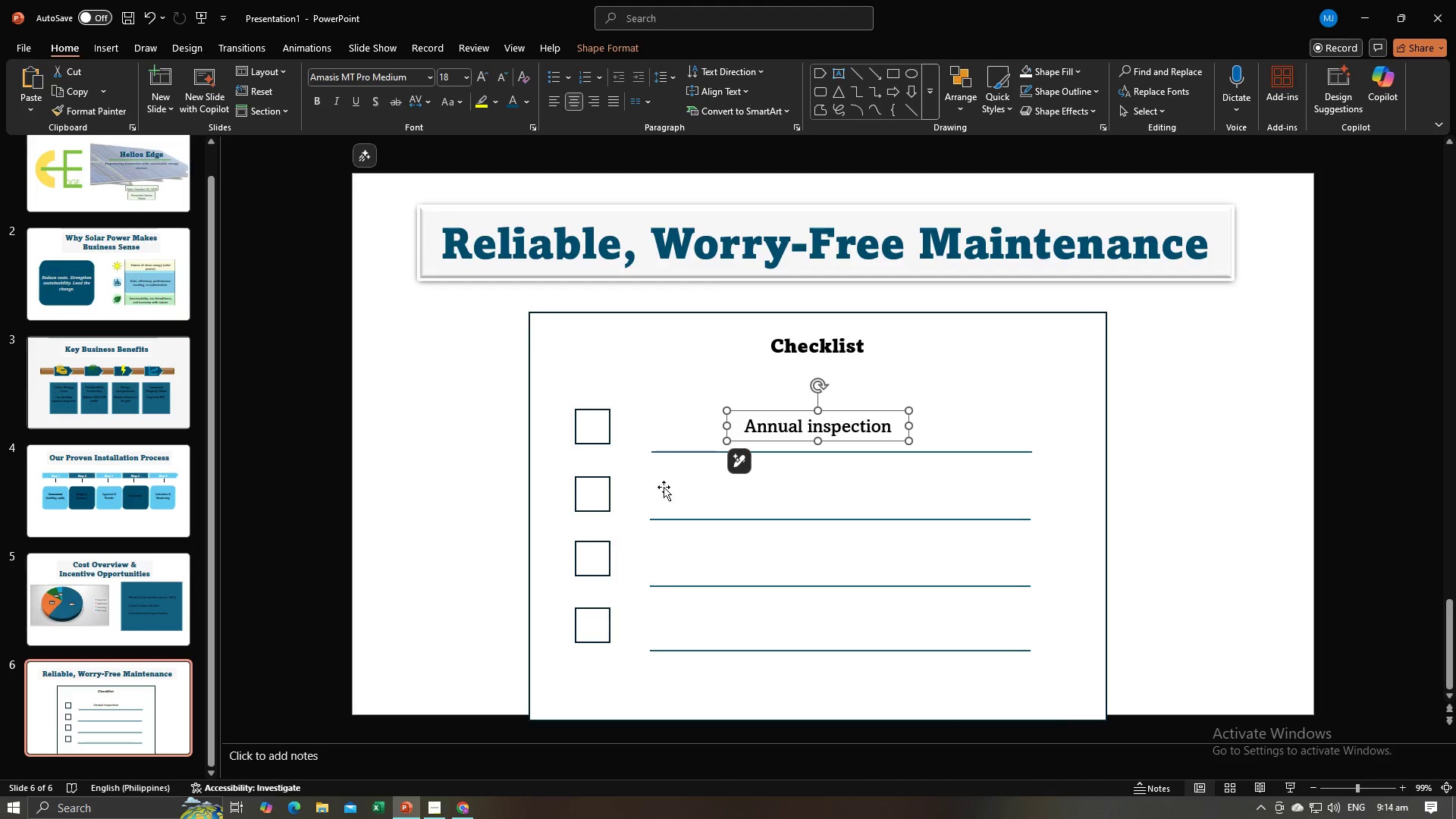 
key(Control+V)
 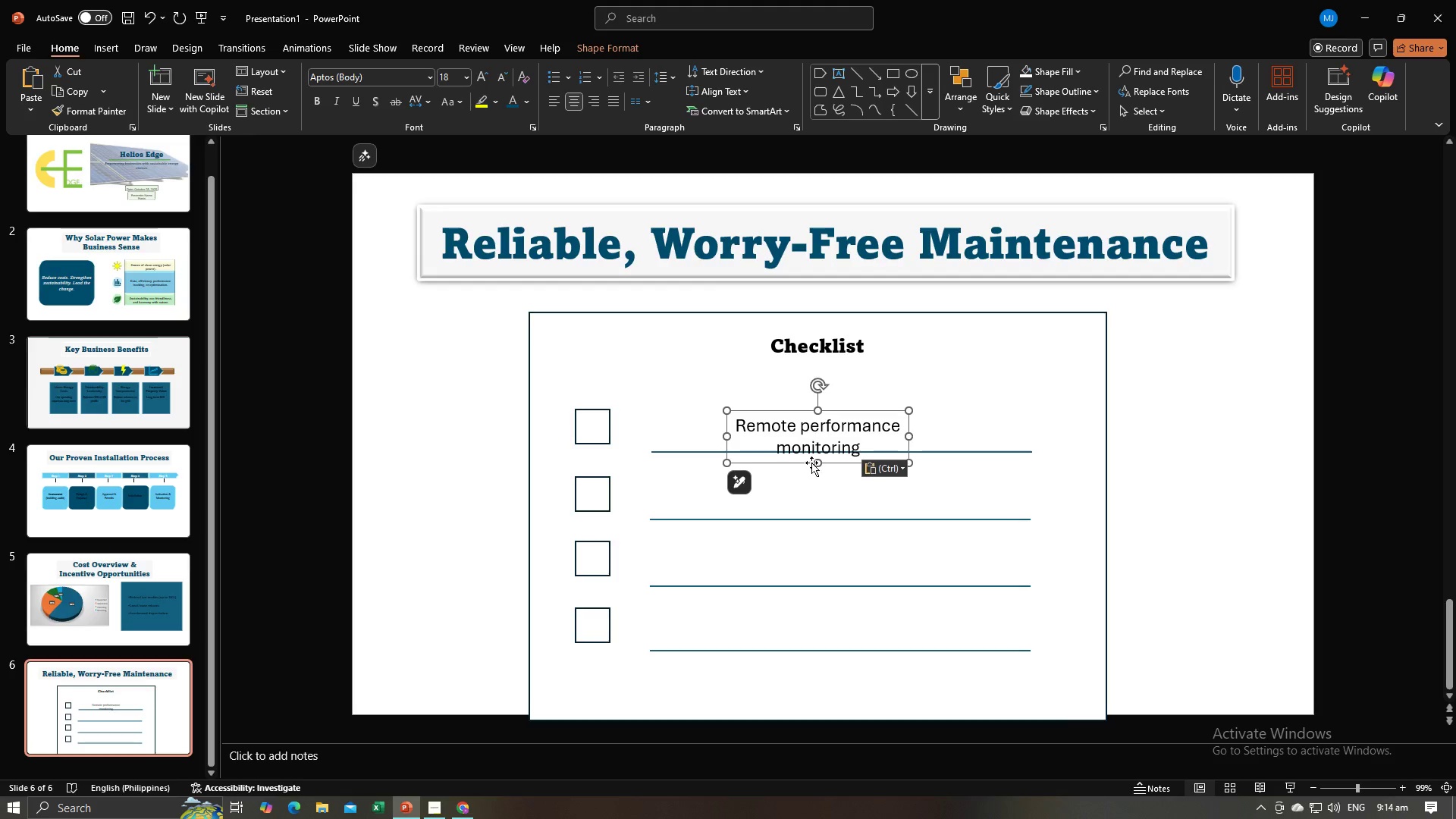 
key(Control+Z)
 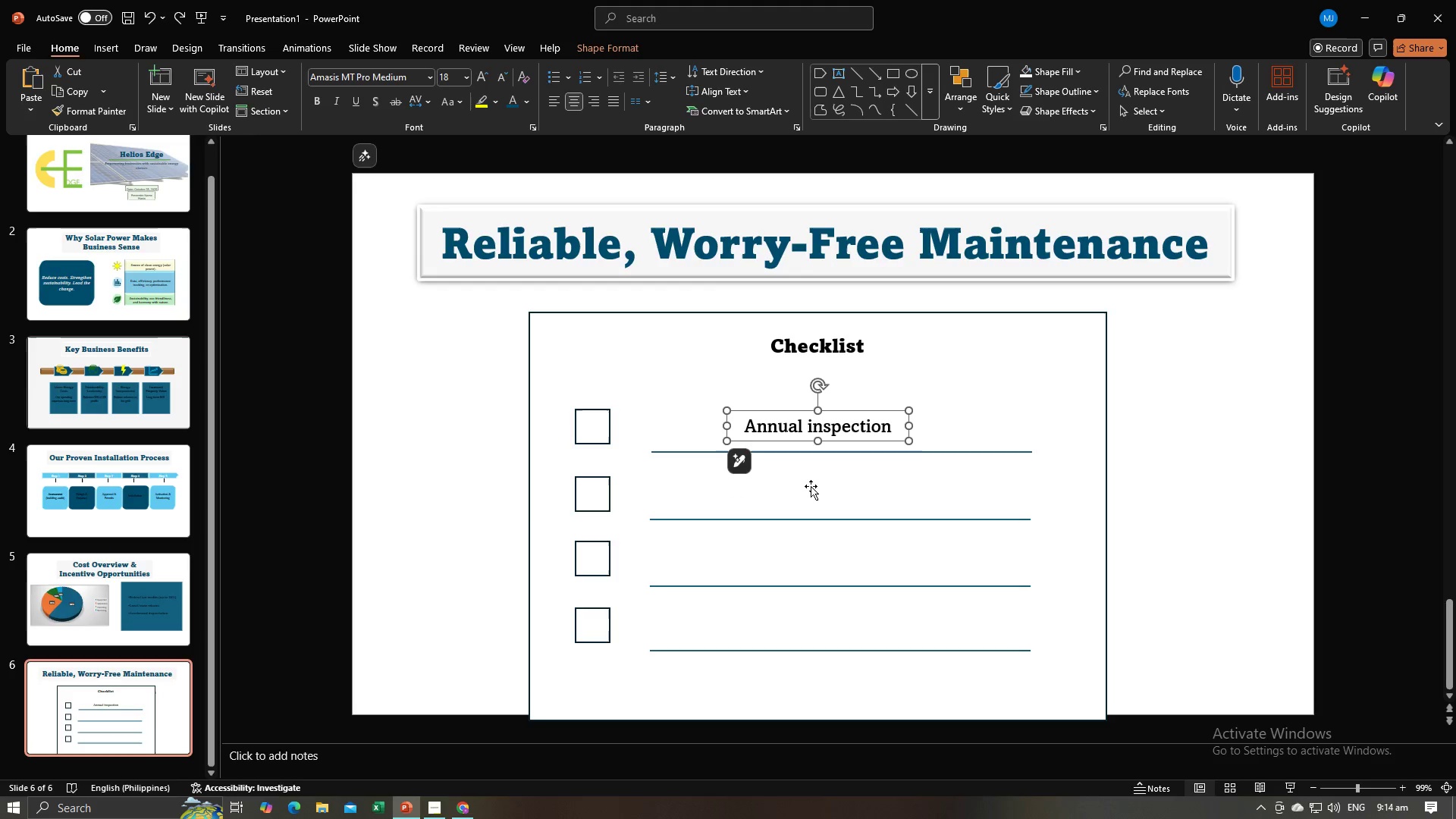 
left_click([811, 486])
 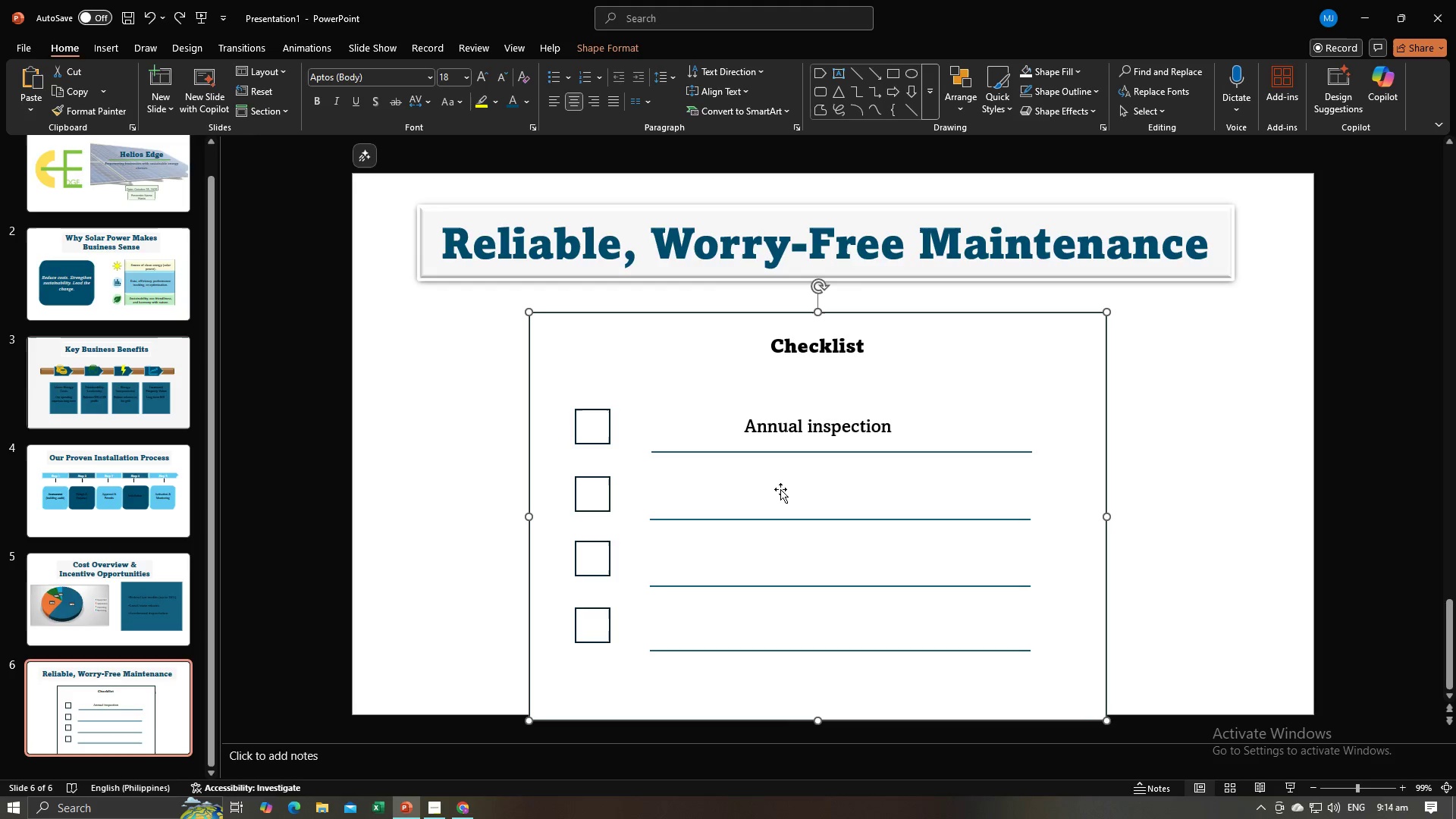 
key(Control+V)
 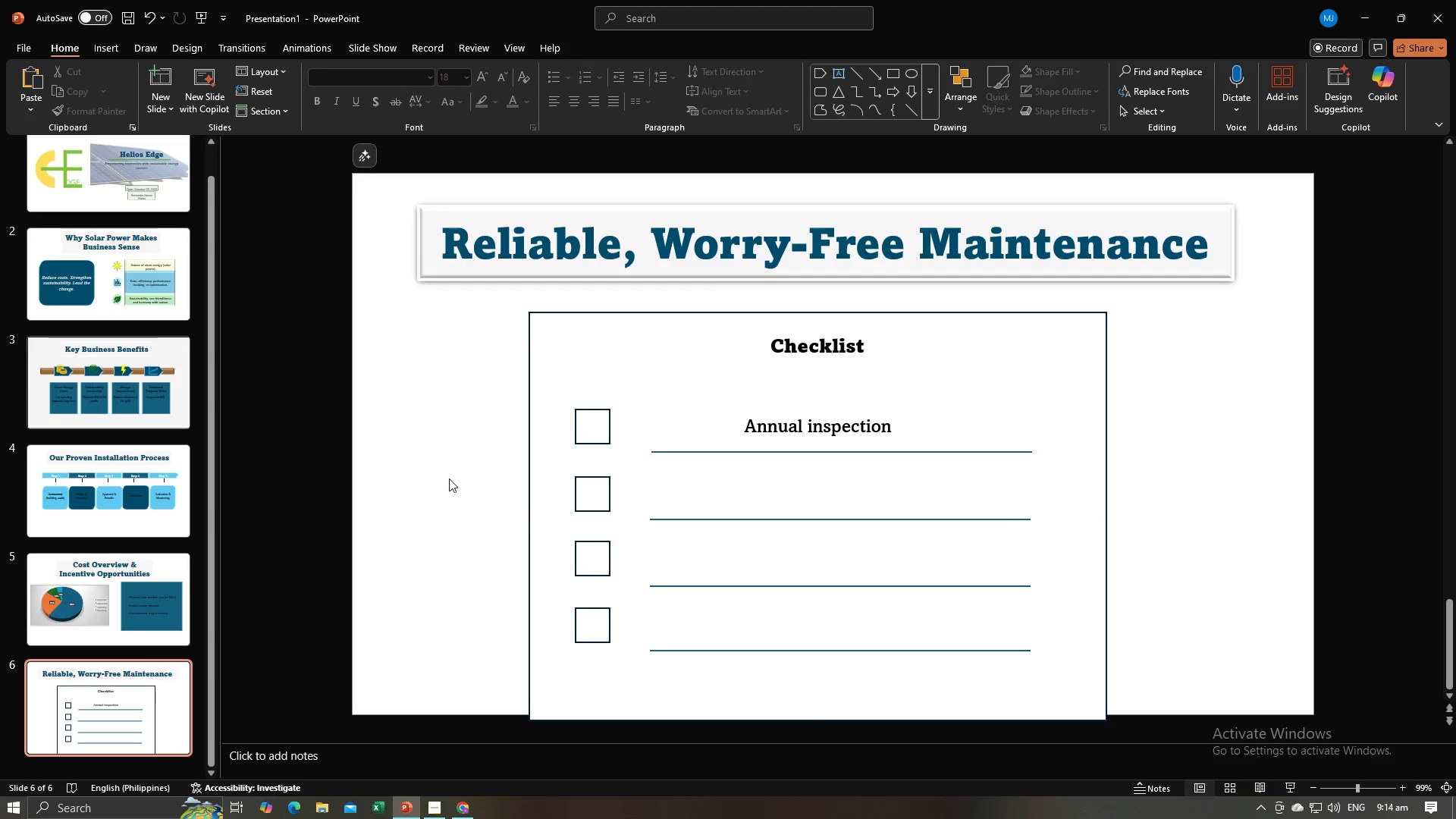 
key(Control+Z)
 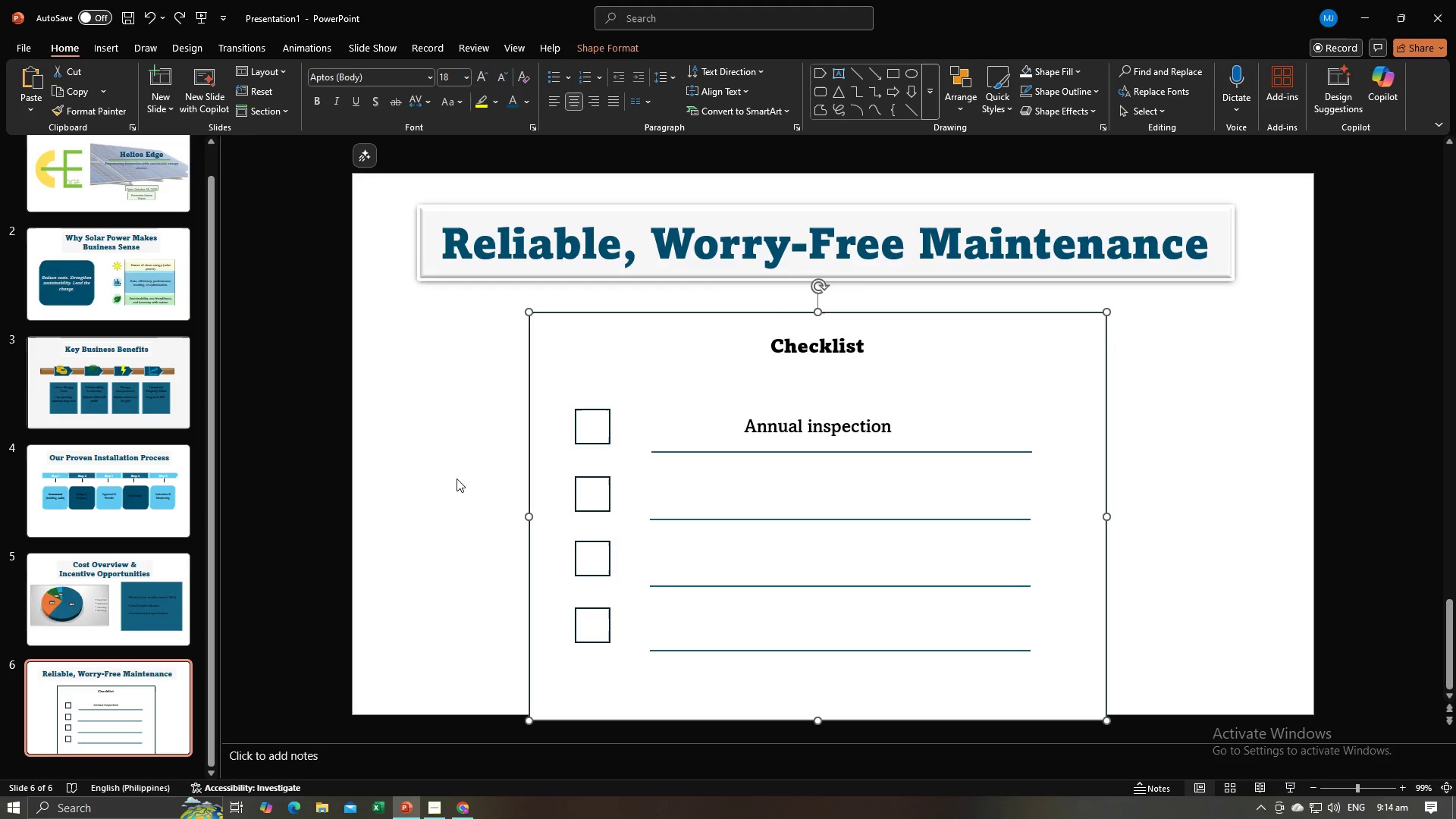 
left_click([456, 479])
 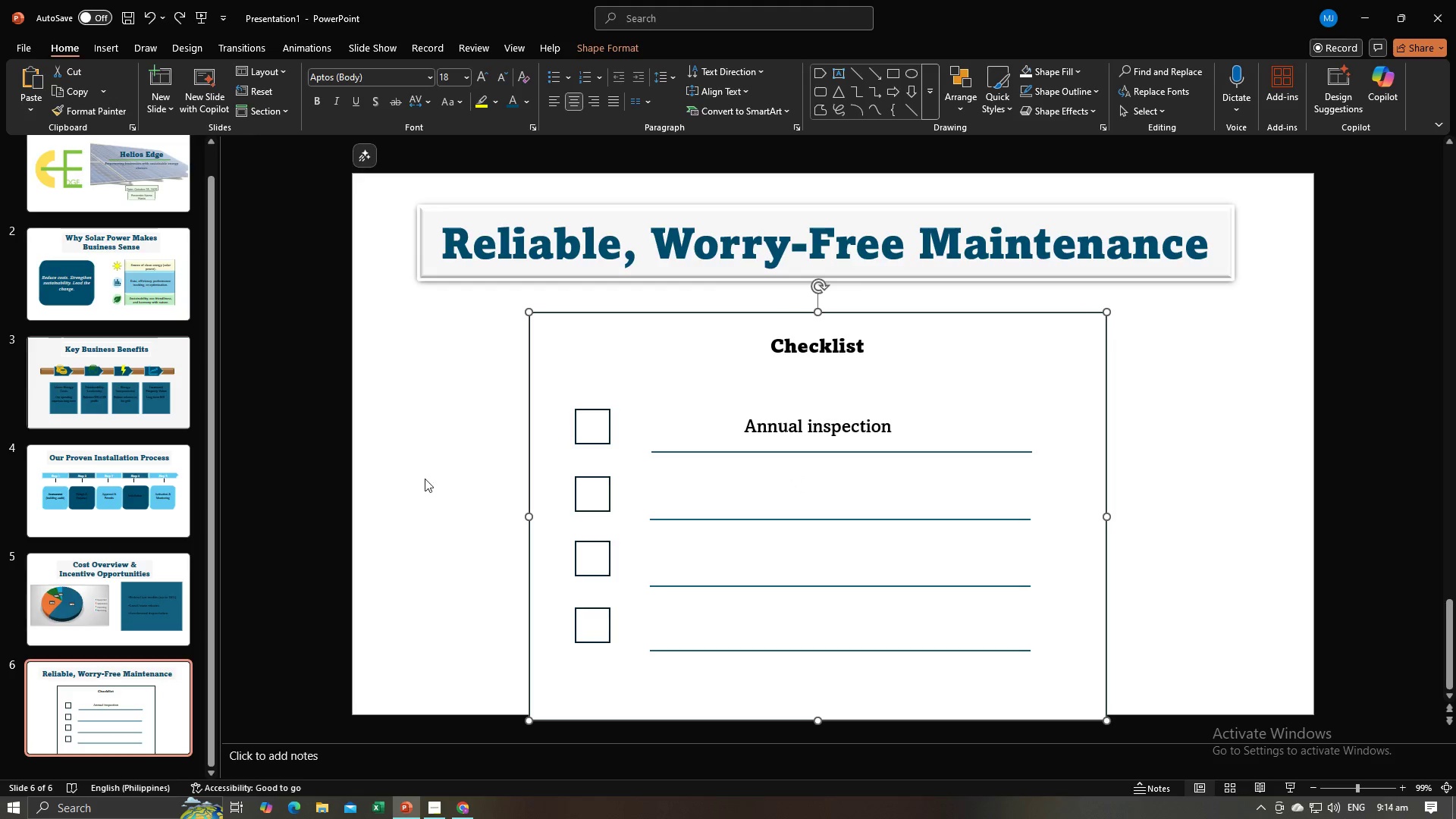 
key(Control+V)
 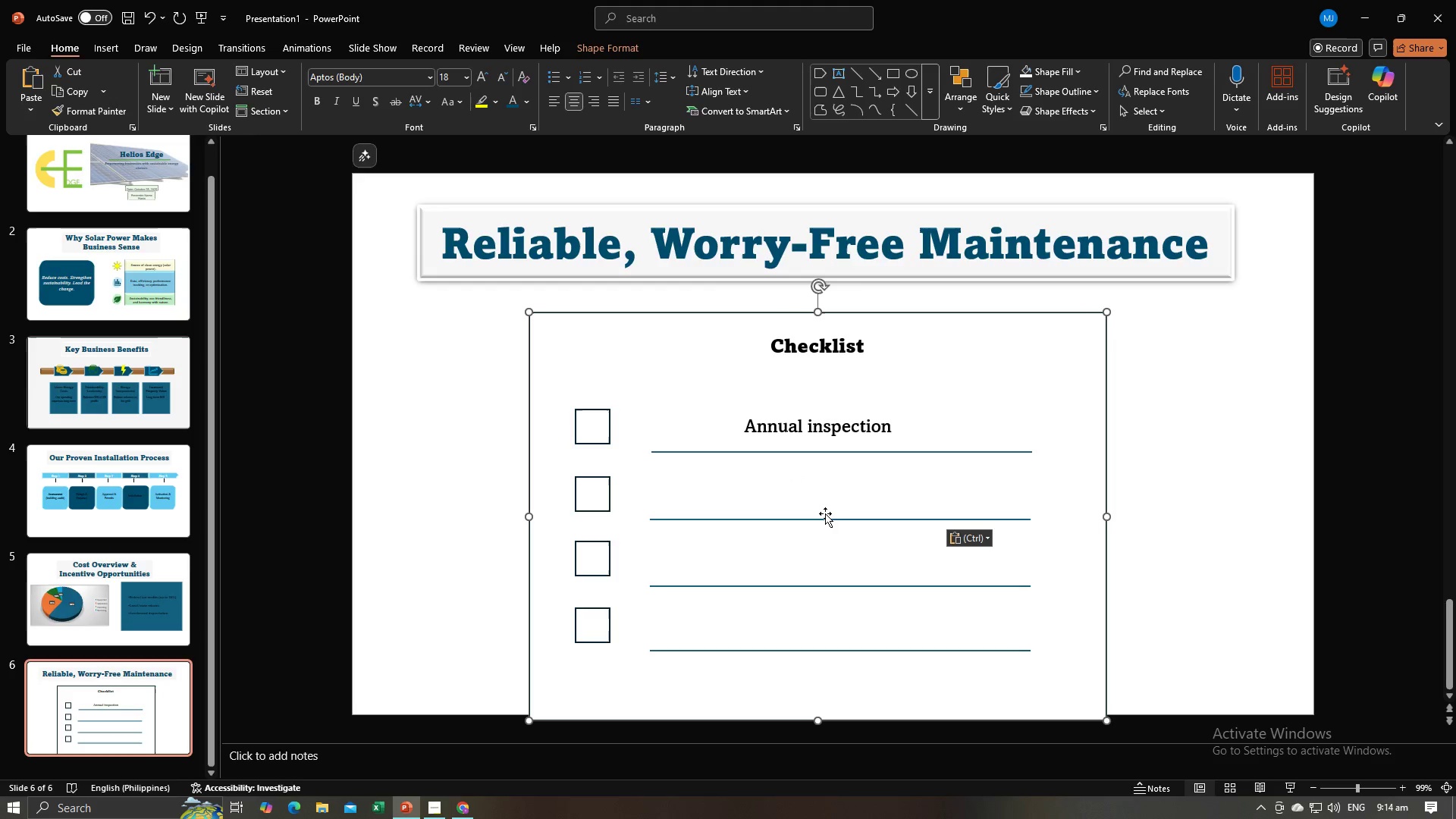 
left_click_drag(start_coordinate=[848, 508], to_coordinate=[871, 509])
 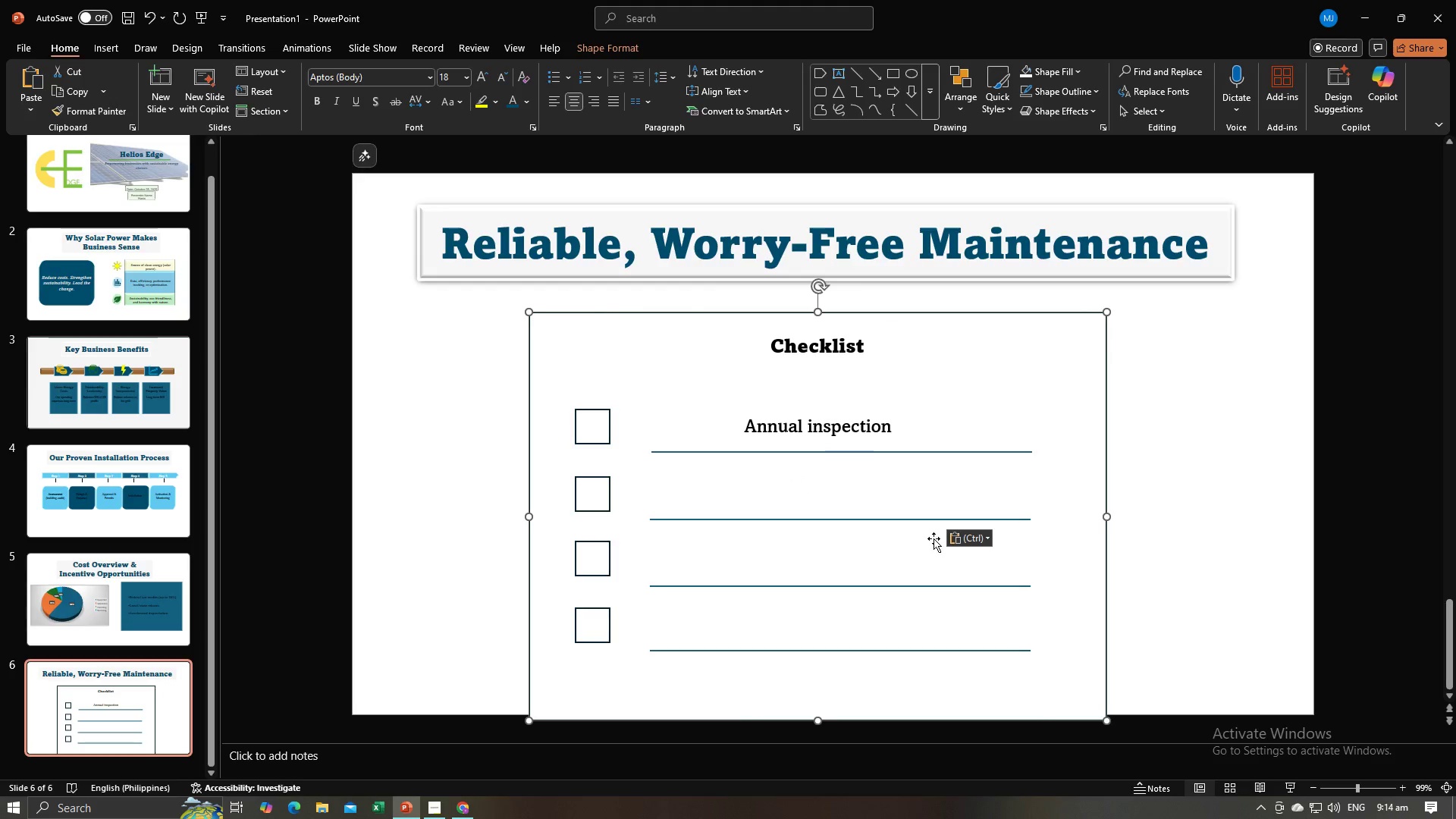 
double_click([934, 538])
 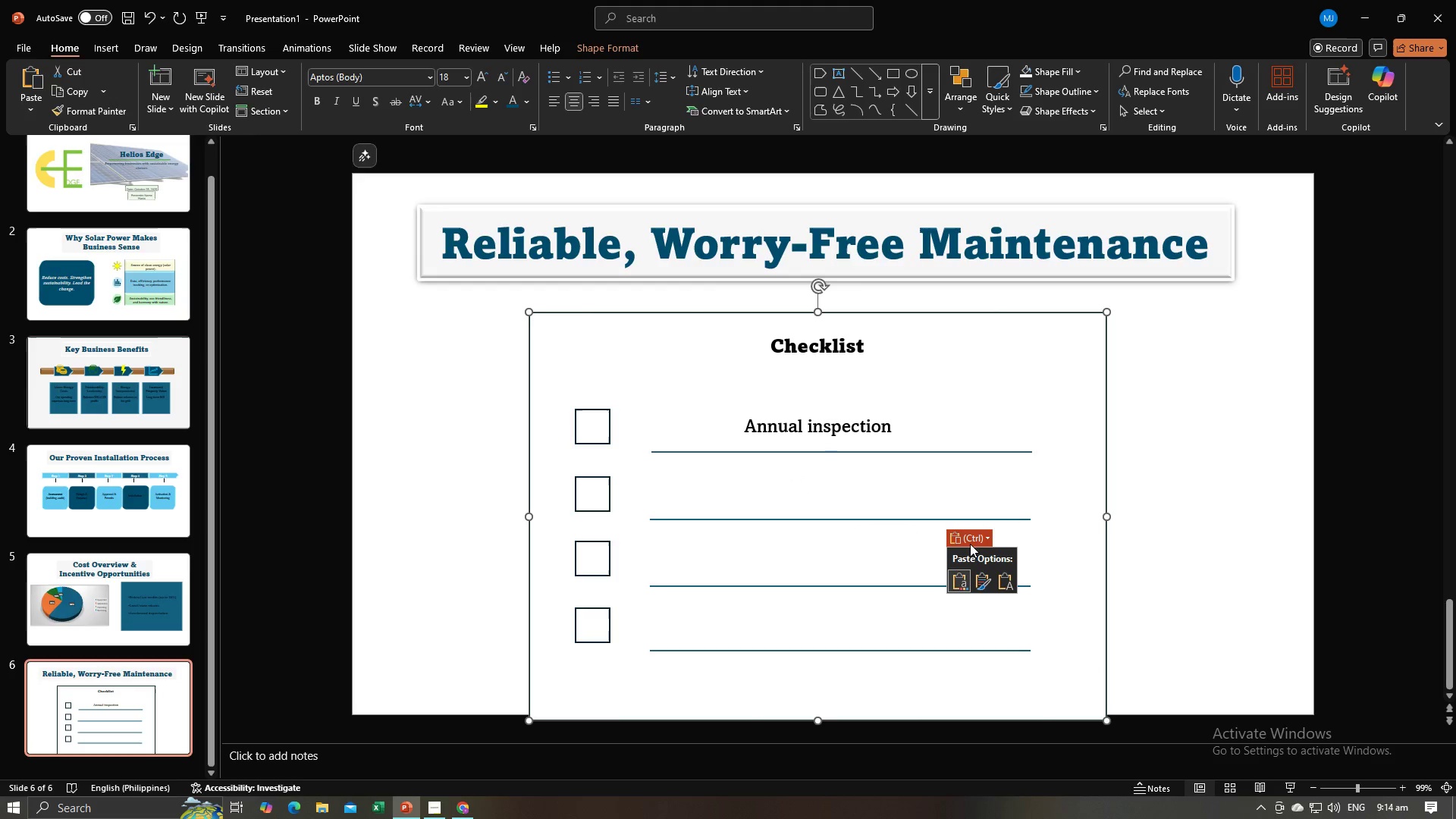 
triple_click([970, 544])
 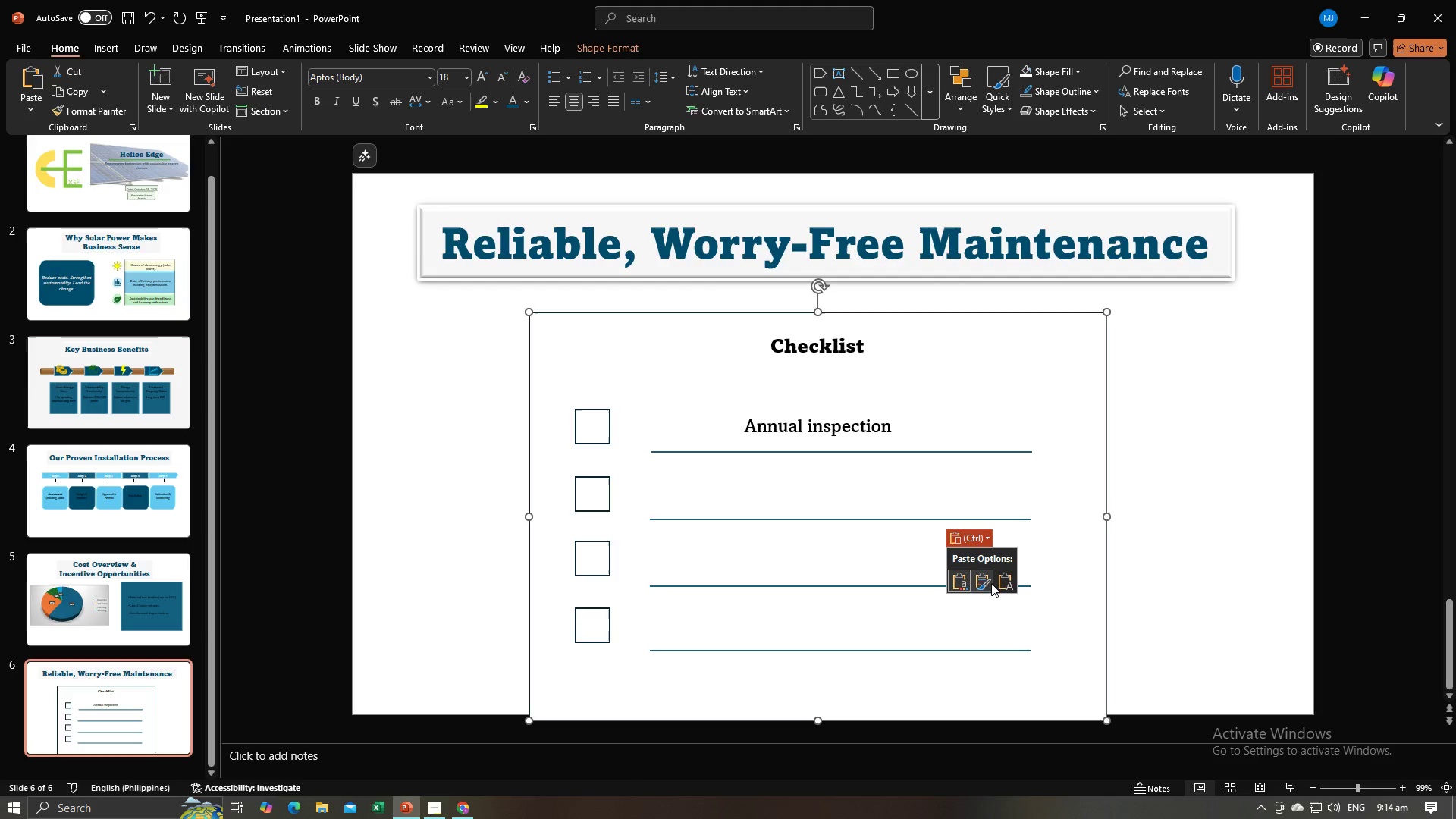 
left_click([999, 581])
 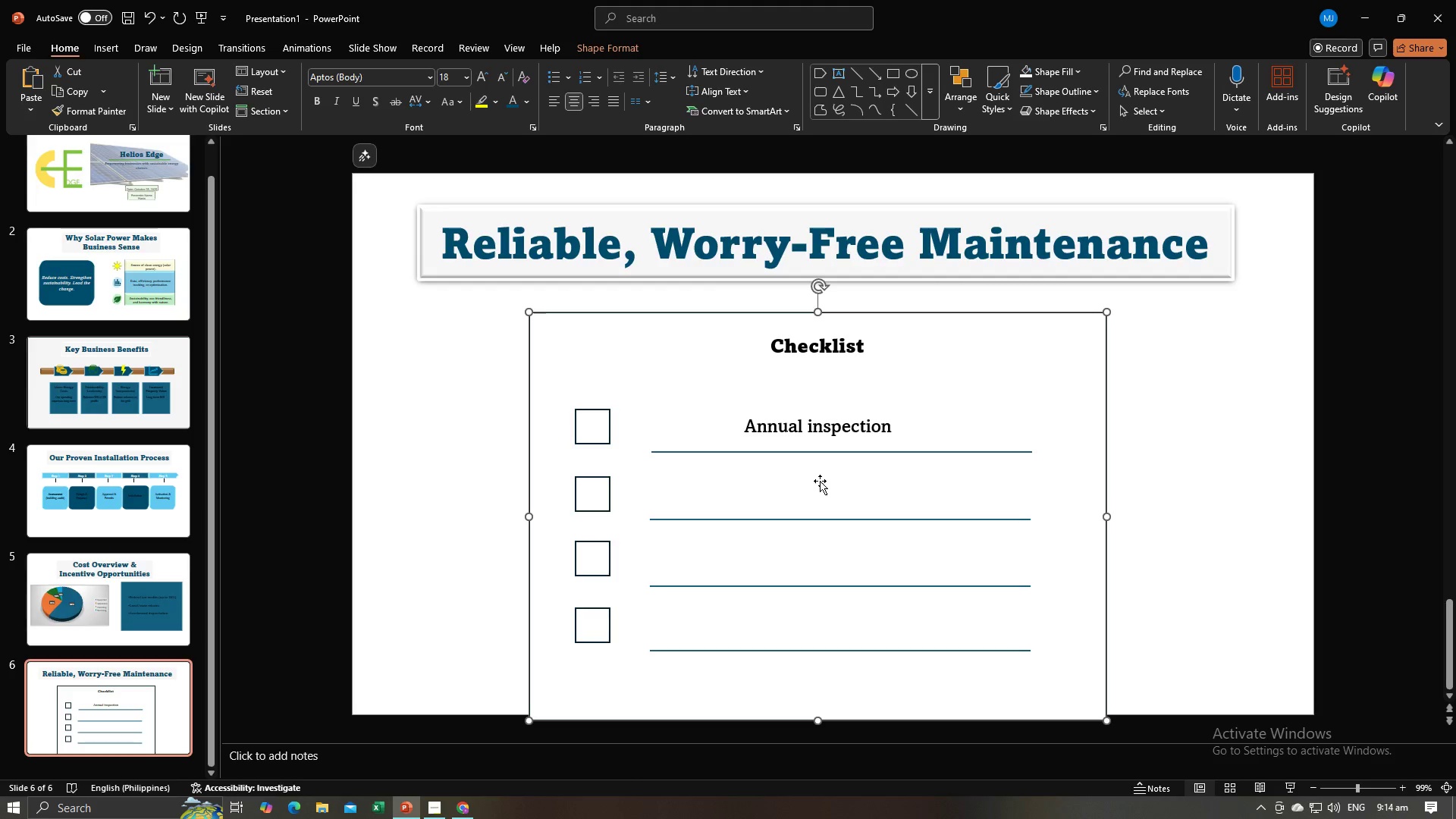 
key(Control+Z)
 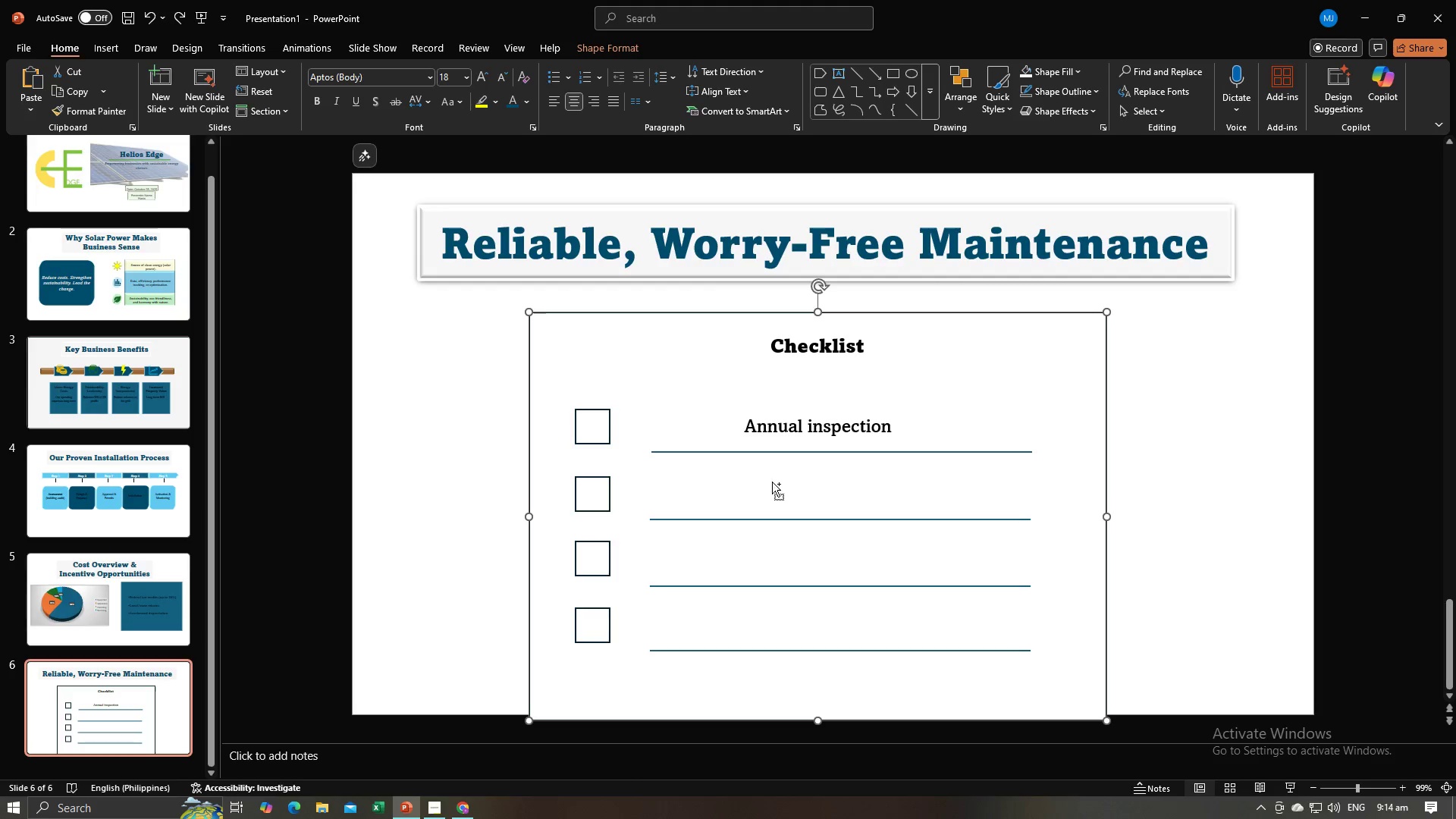 
key(Control+Z)
 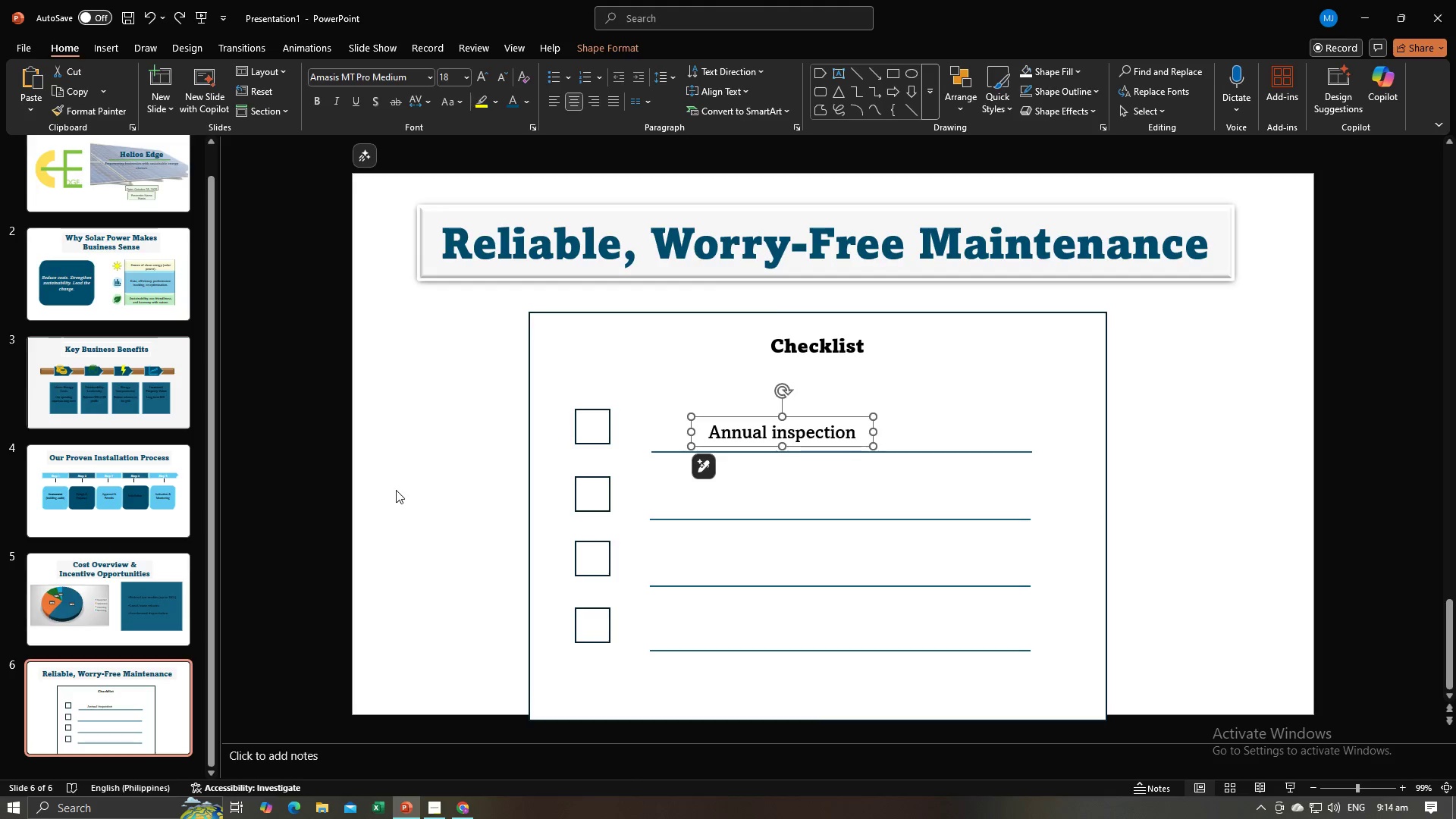 
left_click([396, 490])
 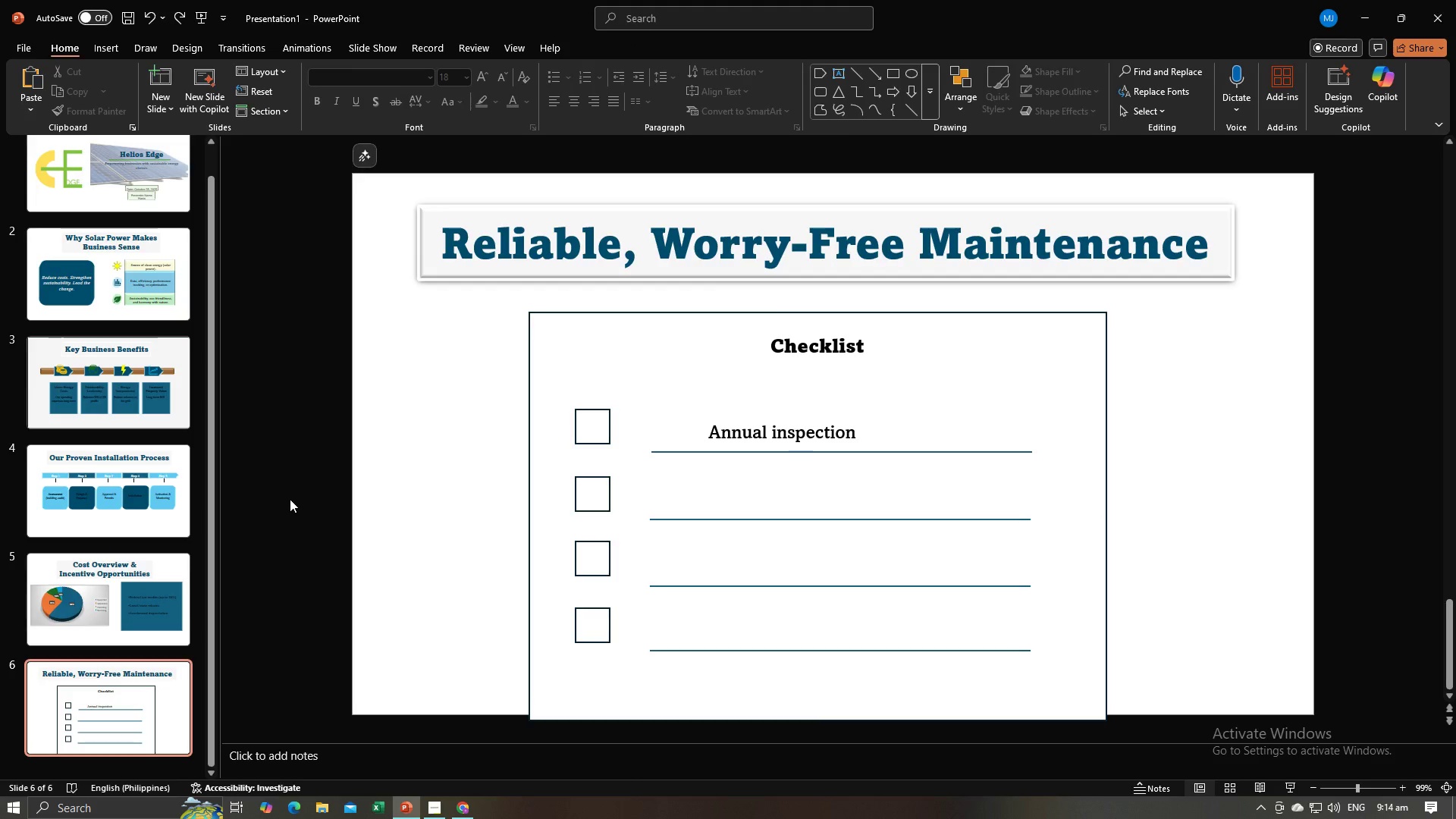 
left_click([290, 499])
 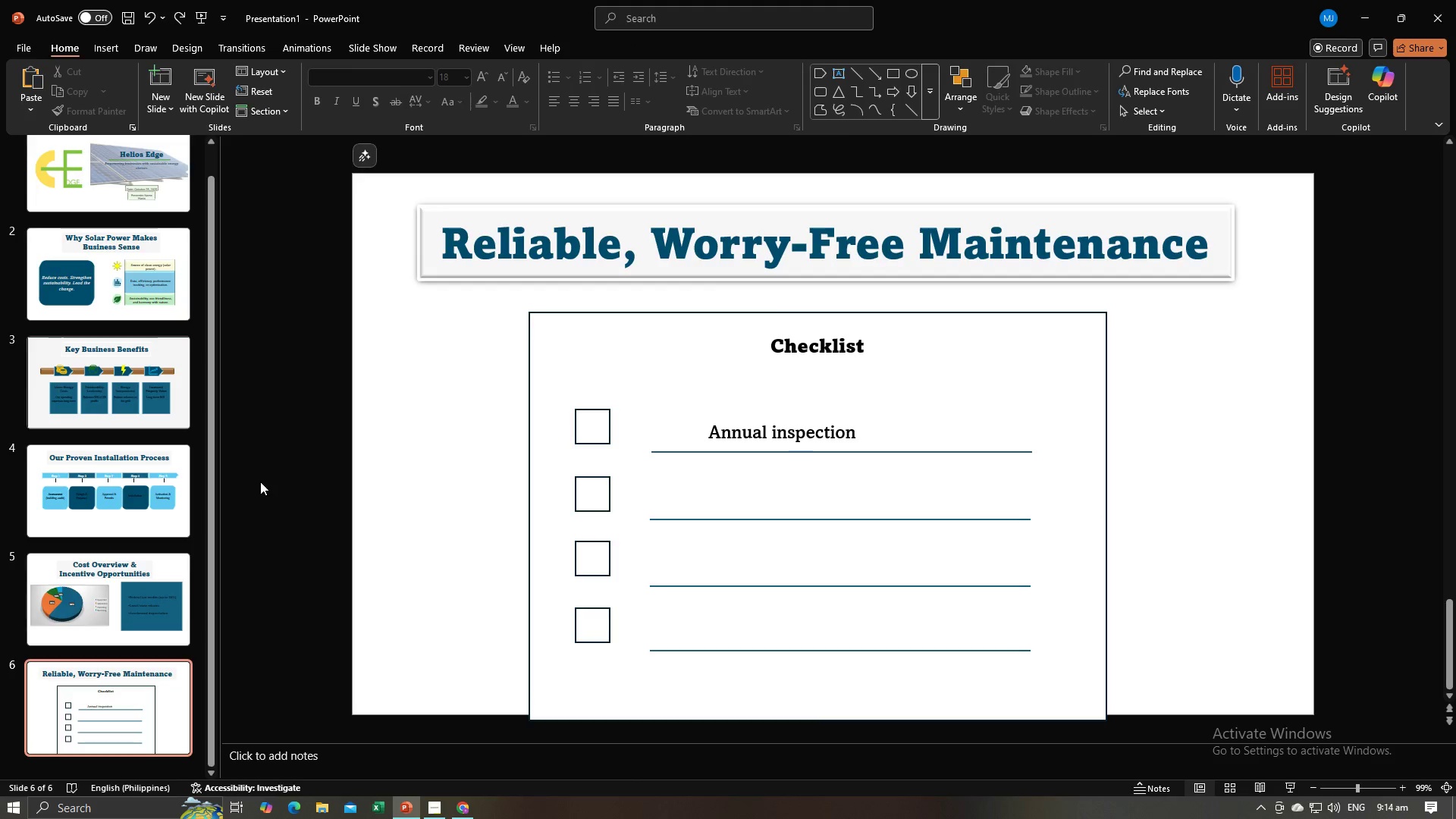 
key(Control+V)
 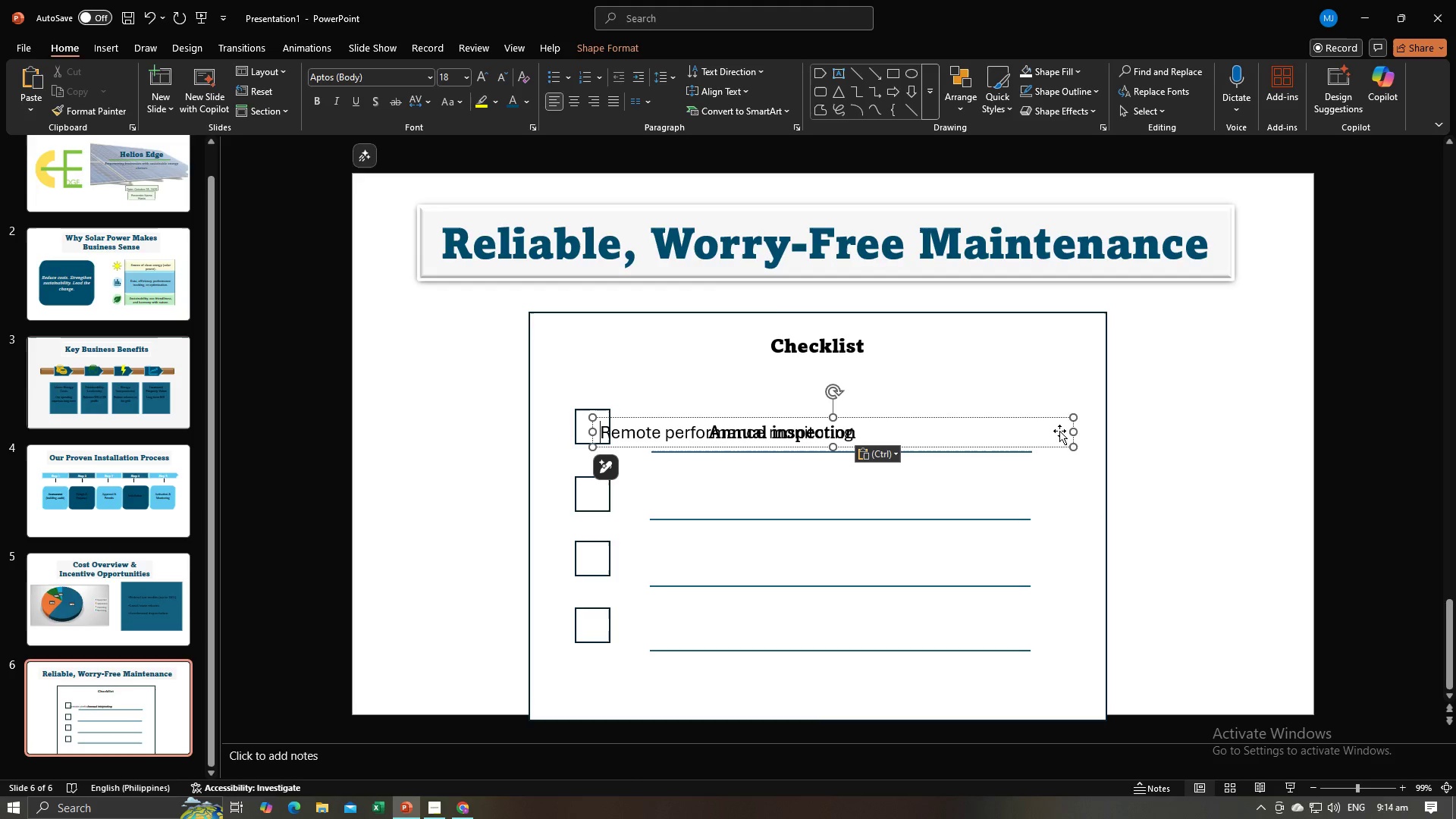 
left_click_drag(start_coordinate=[1070, 434], to_coordinate=[898, 435])
 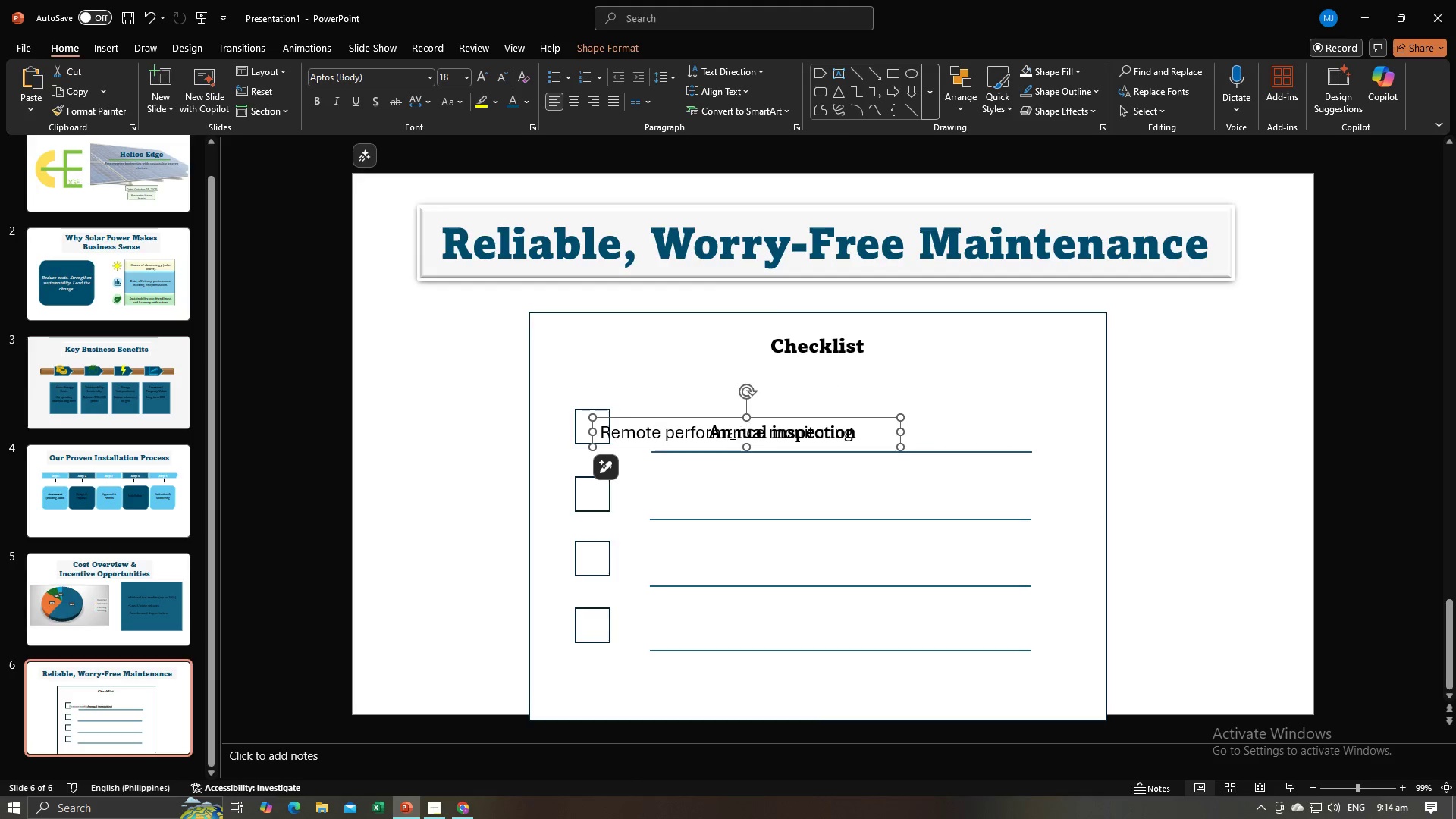 
left_click([730, 433])
 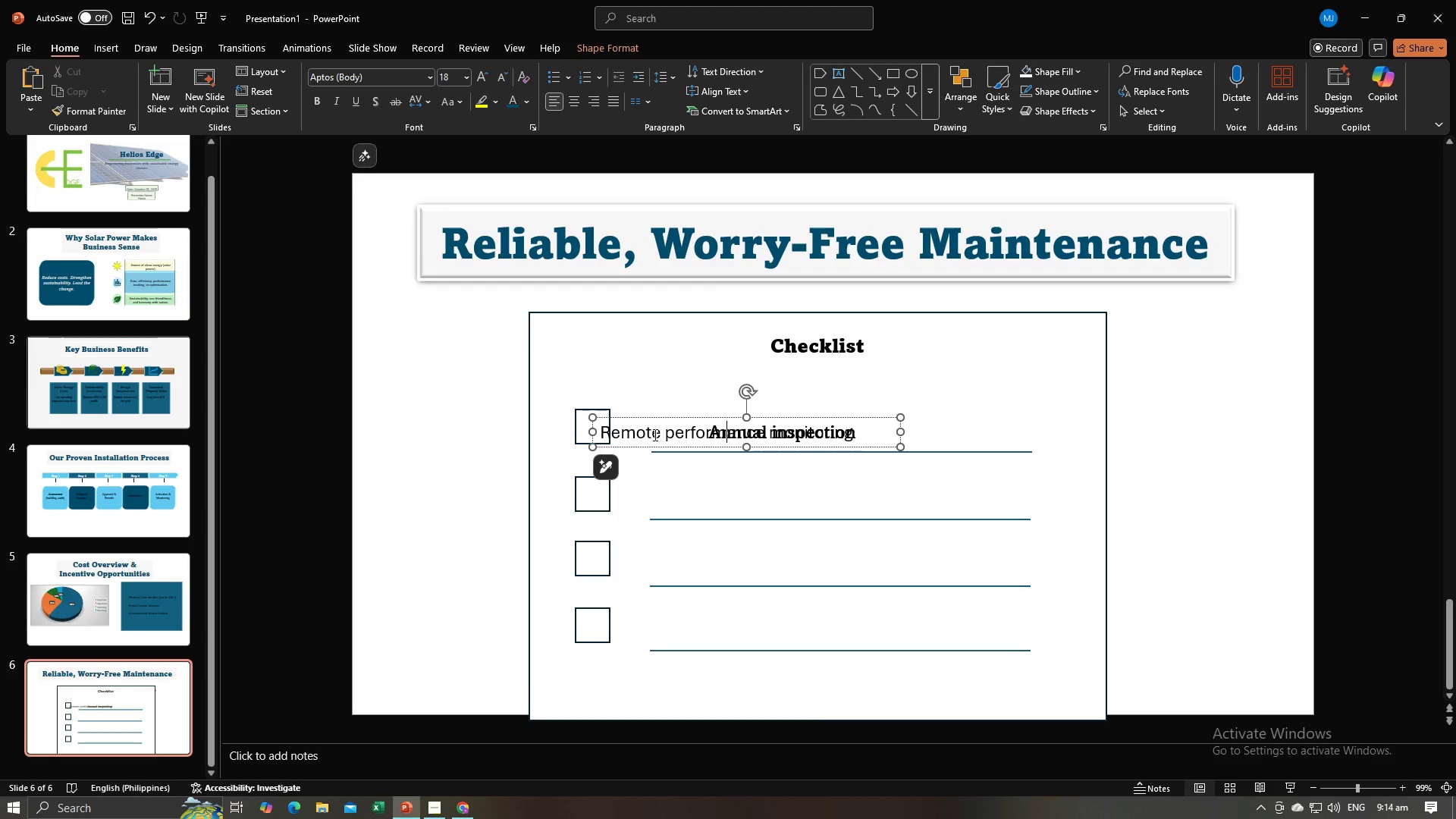 
key(Control+A)
 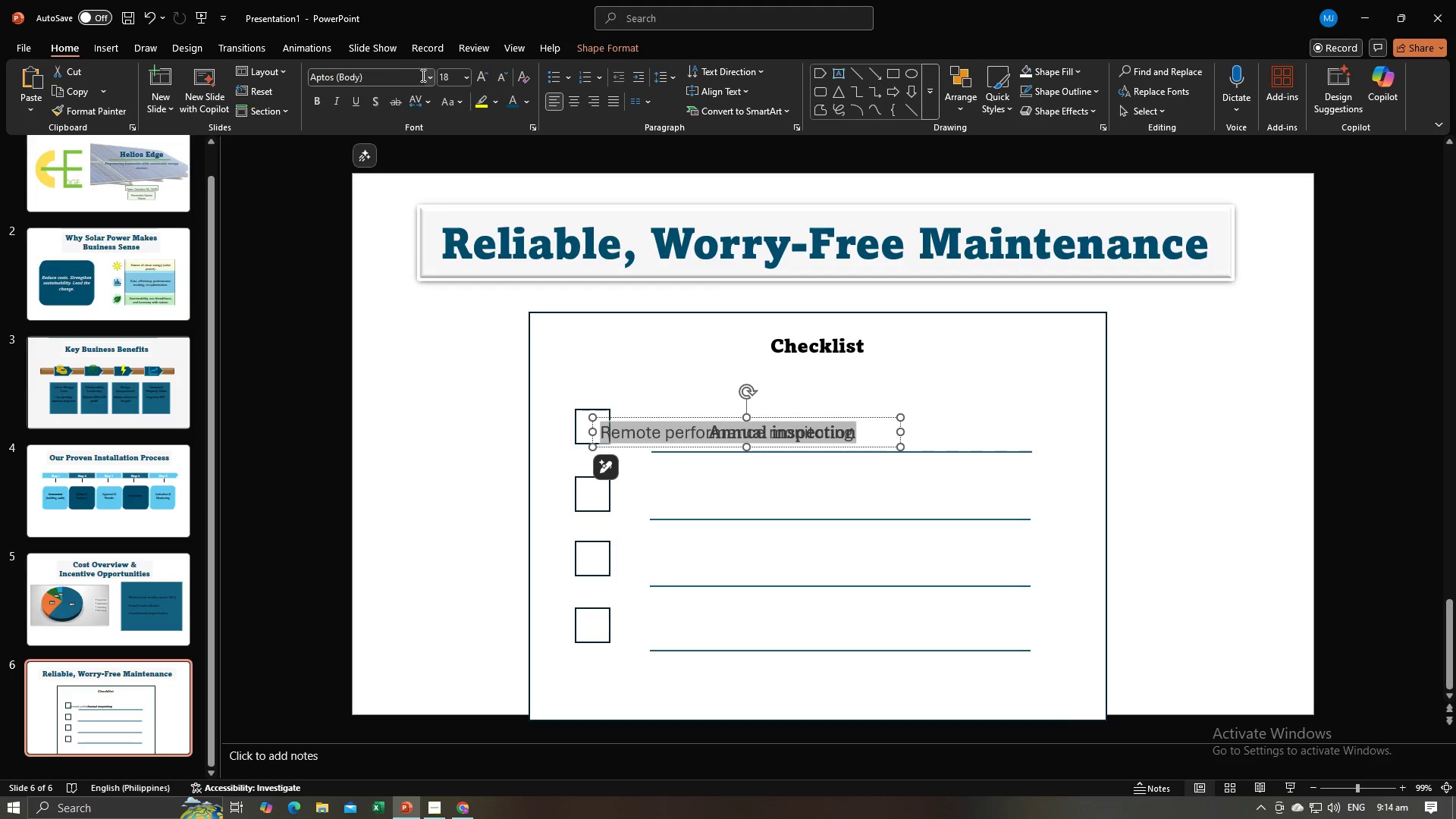 
left_click([424, 75])
 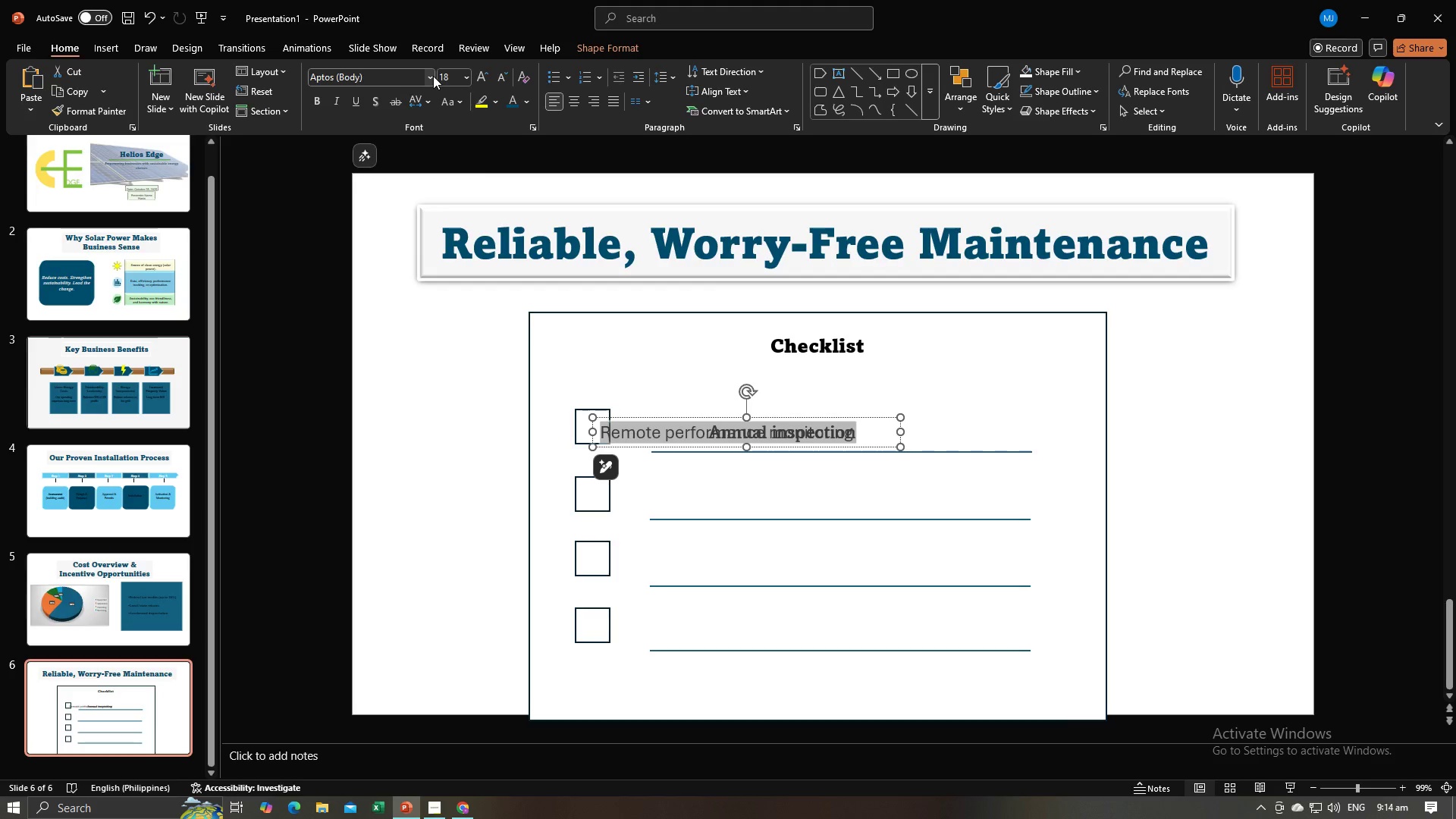 
left_click([433, 76])
 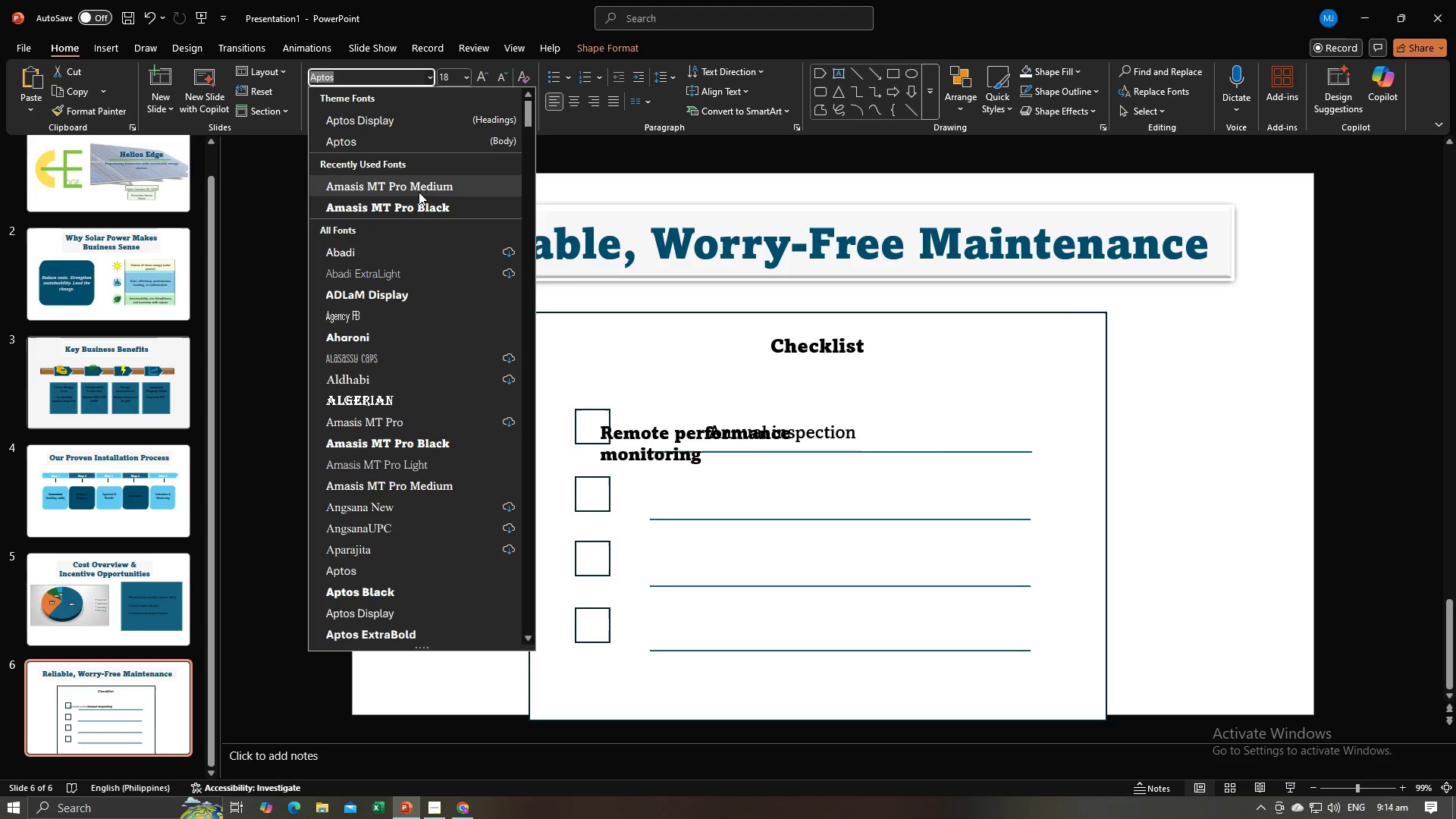 
left_click([419, 192])
 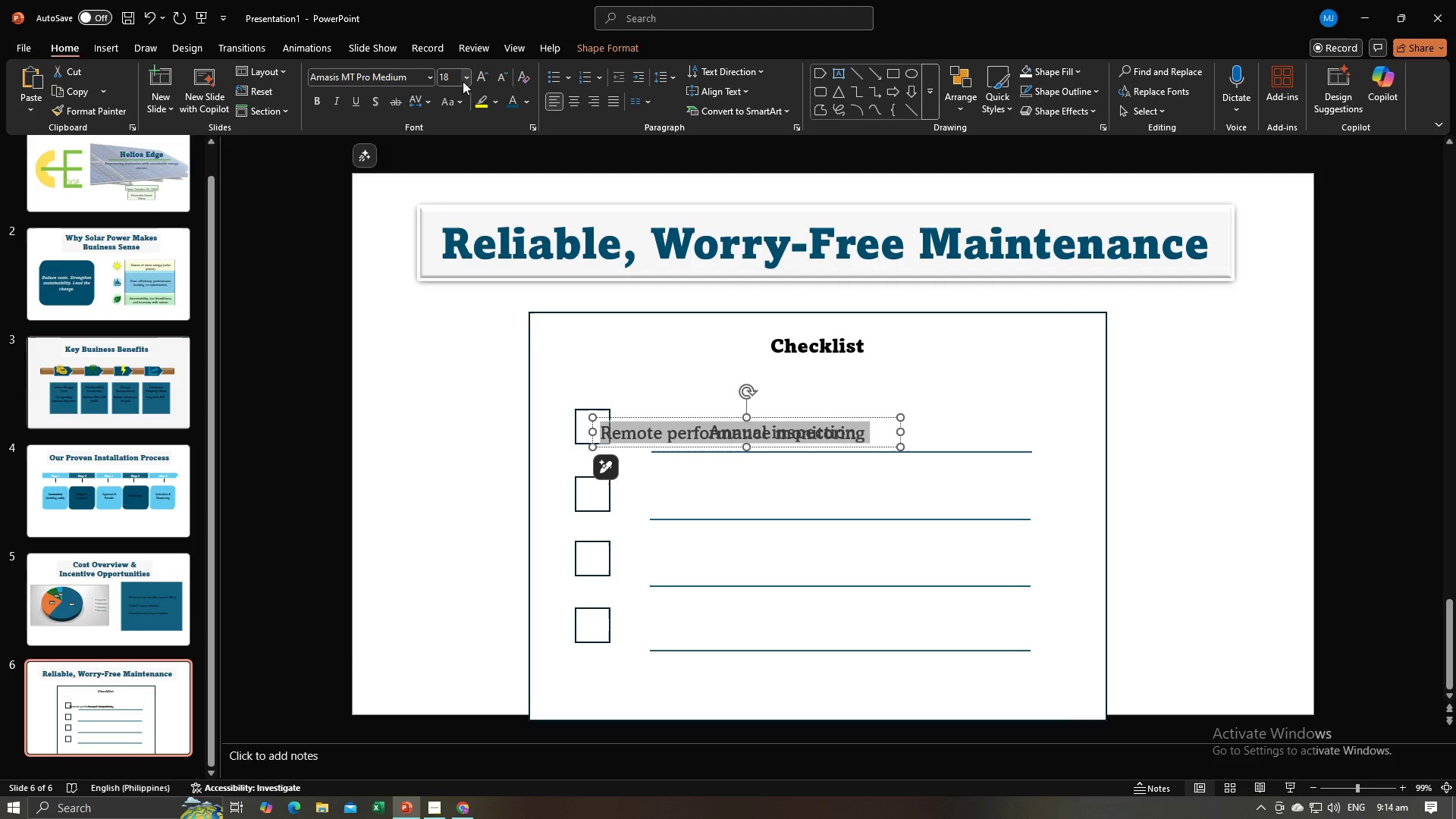 
left_click([463, 81])
 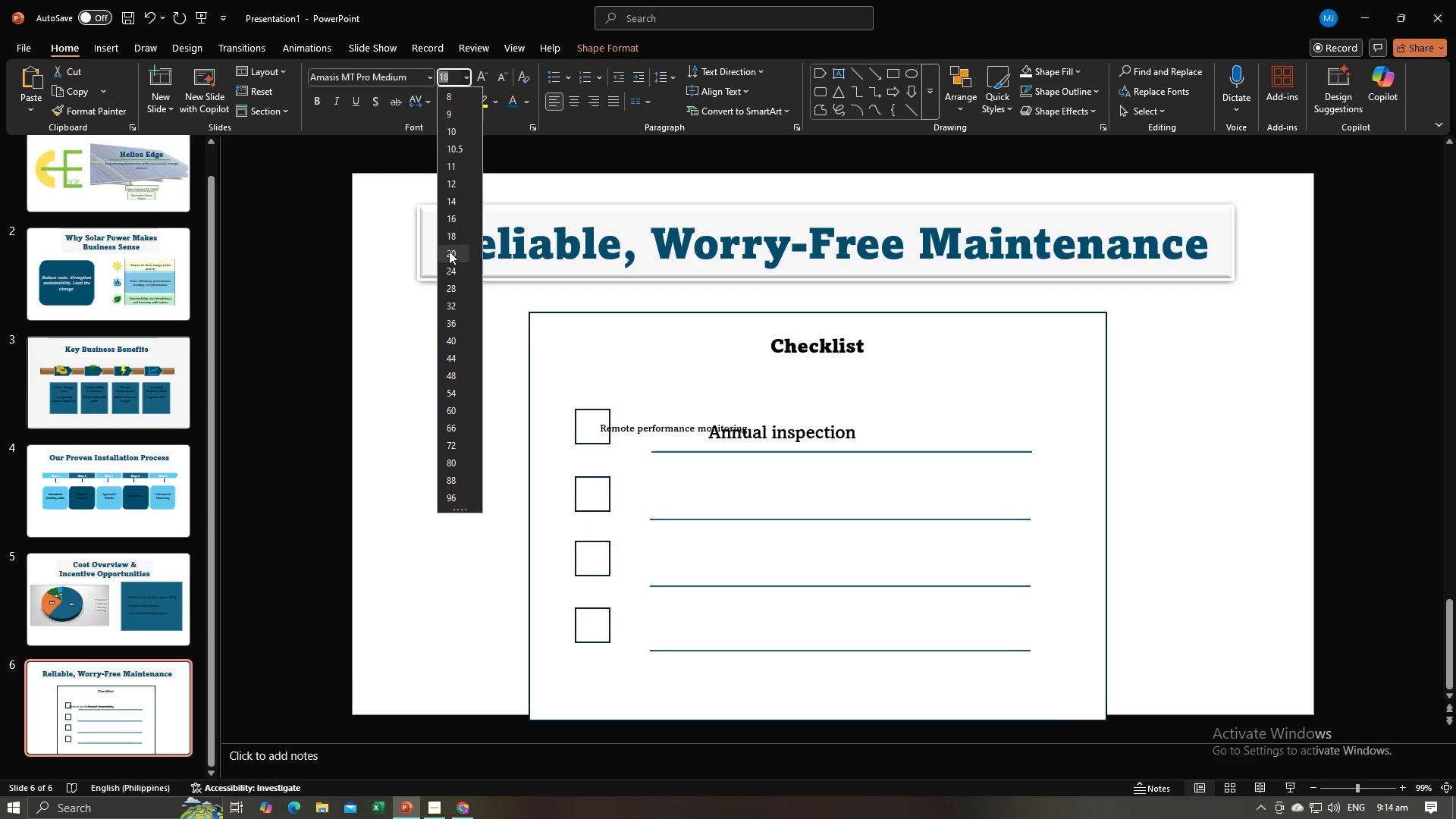 
left_click([449, 251])
 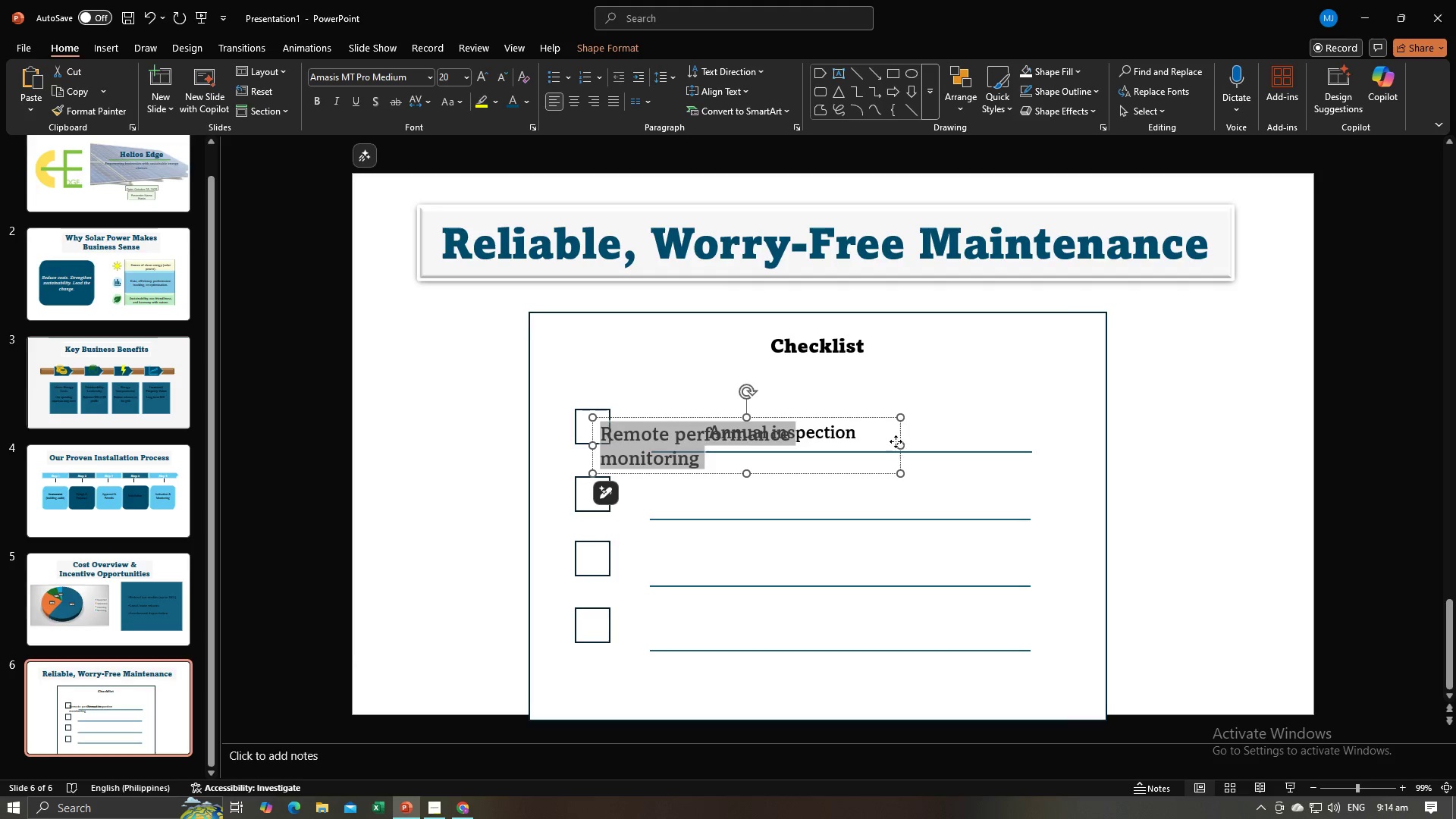 
left_click([896, 441])
 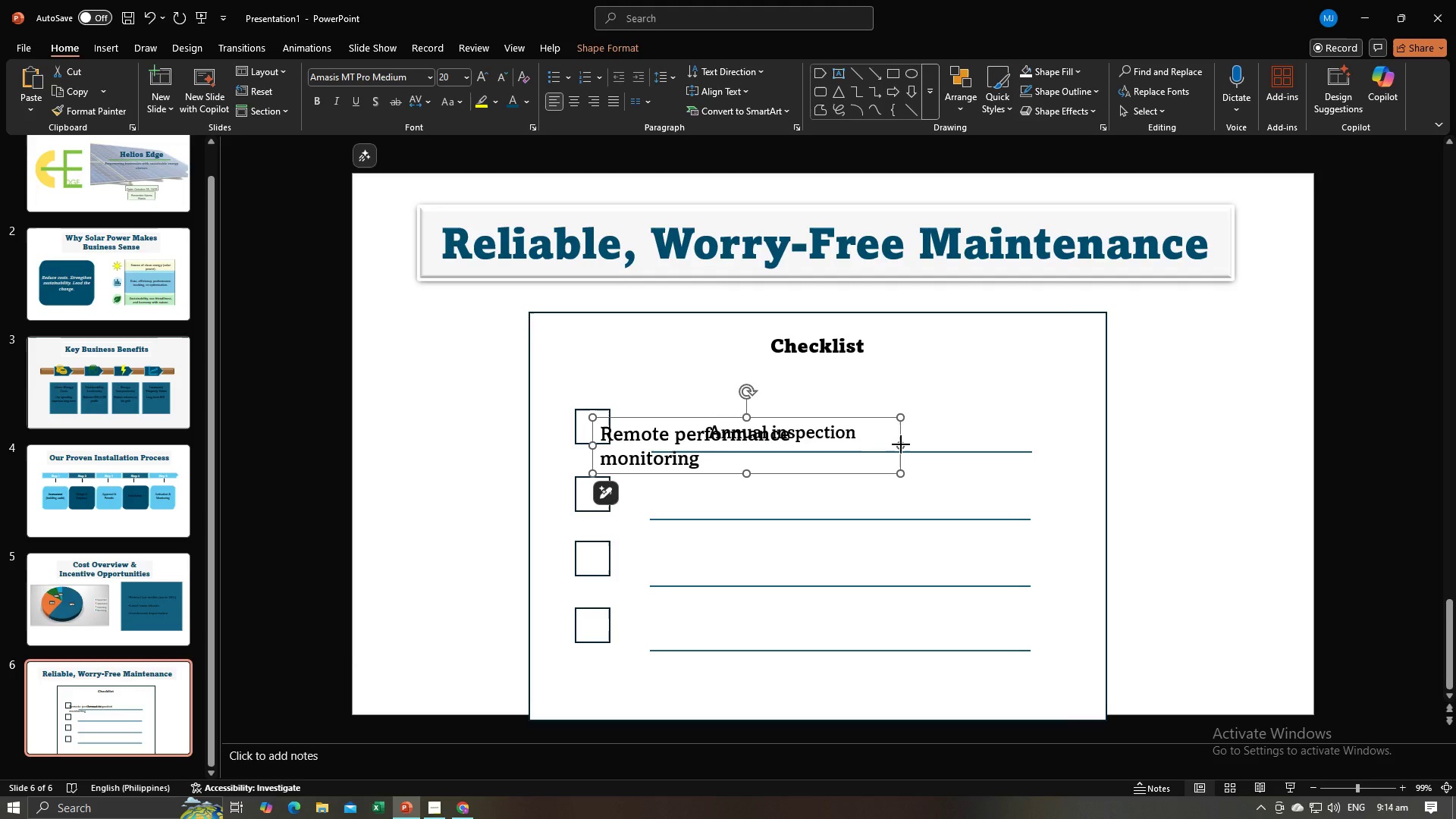 
left_click_drag(start_coordinate=[901, 444], to_coordinate=[935, 444])
 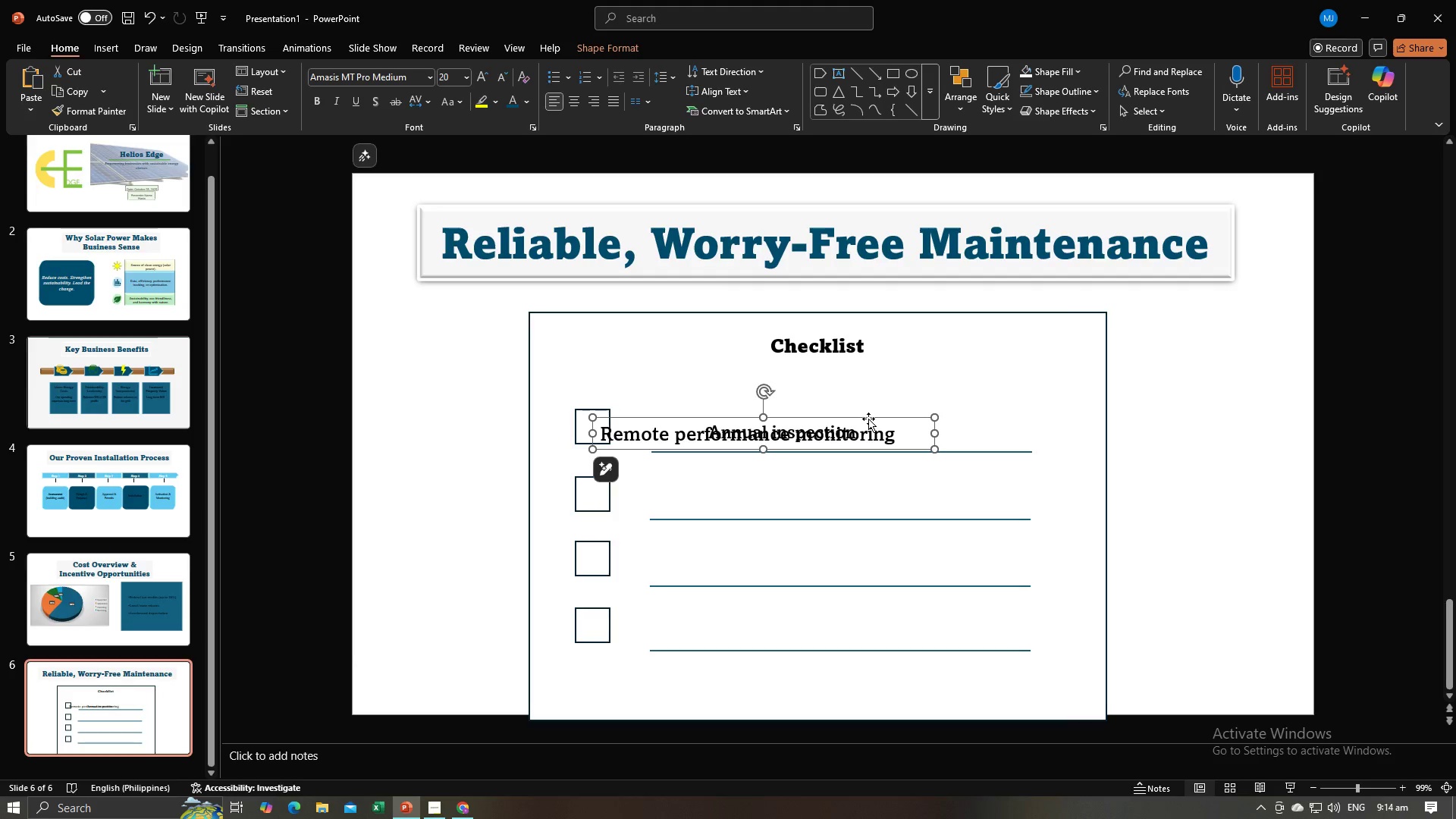 
left_click_drag(start_coordinate=[868, 419], to_coordinate=[945, 479])
 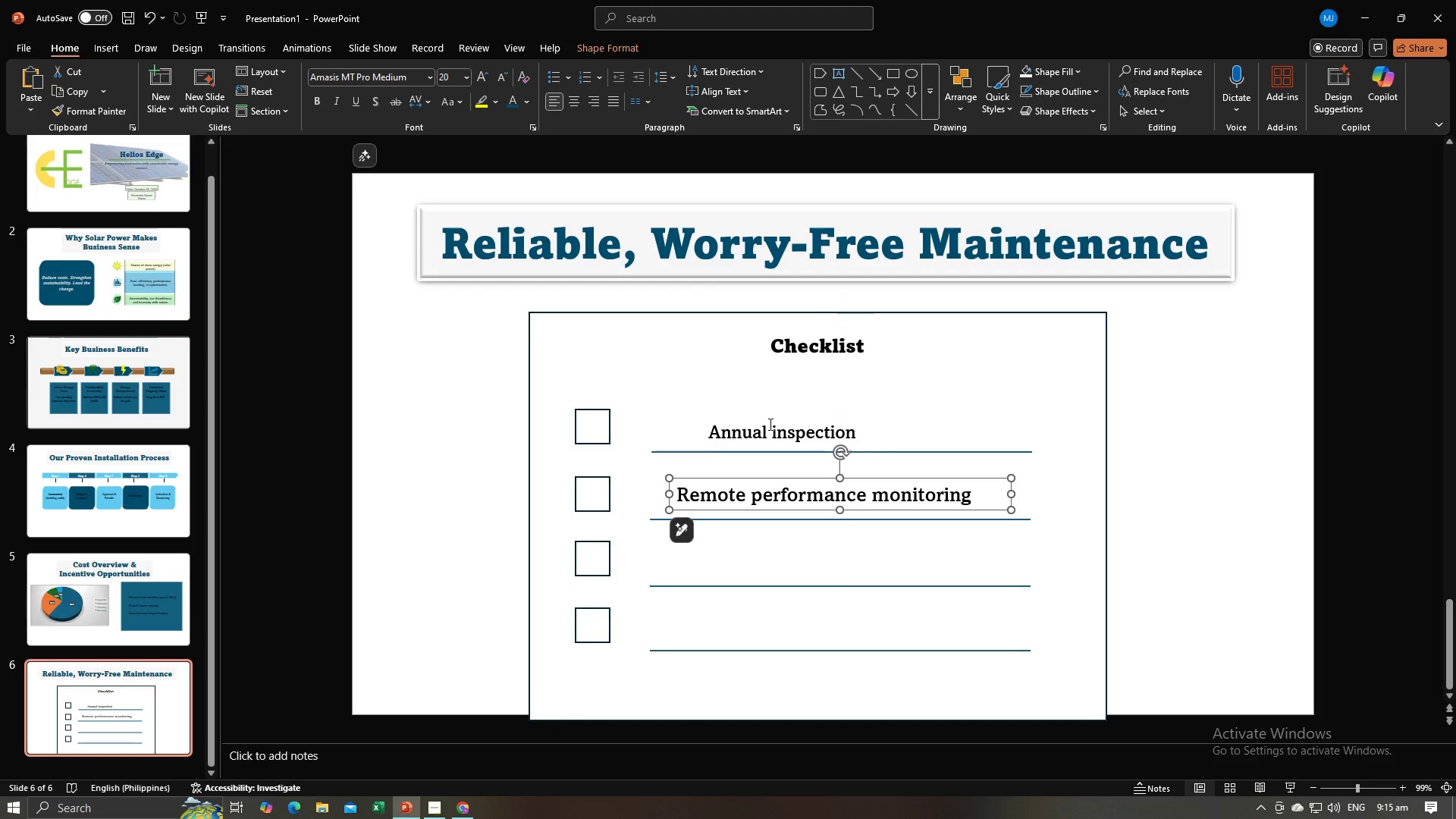 
left_click([769, 424])
 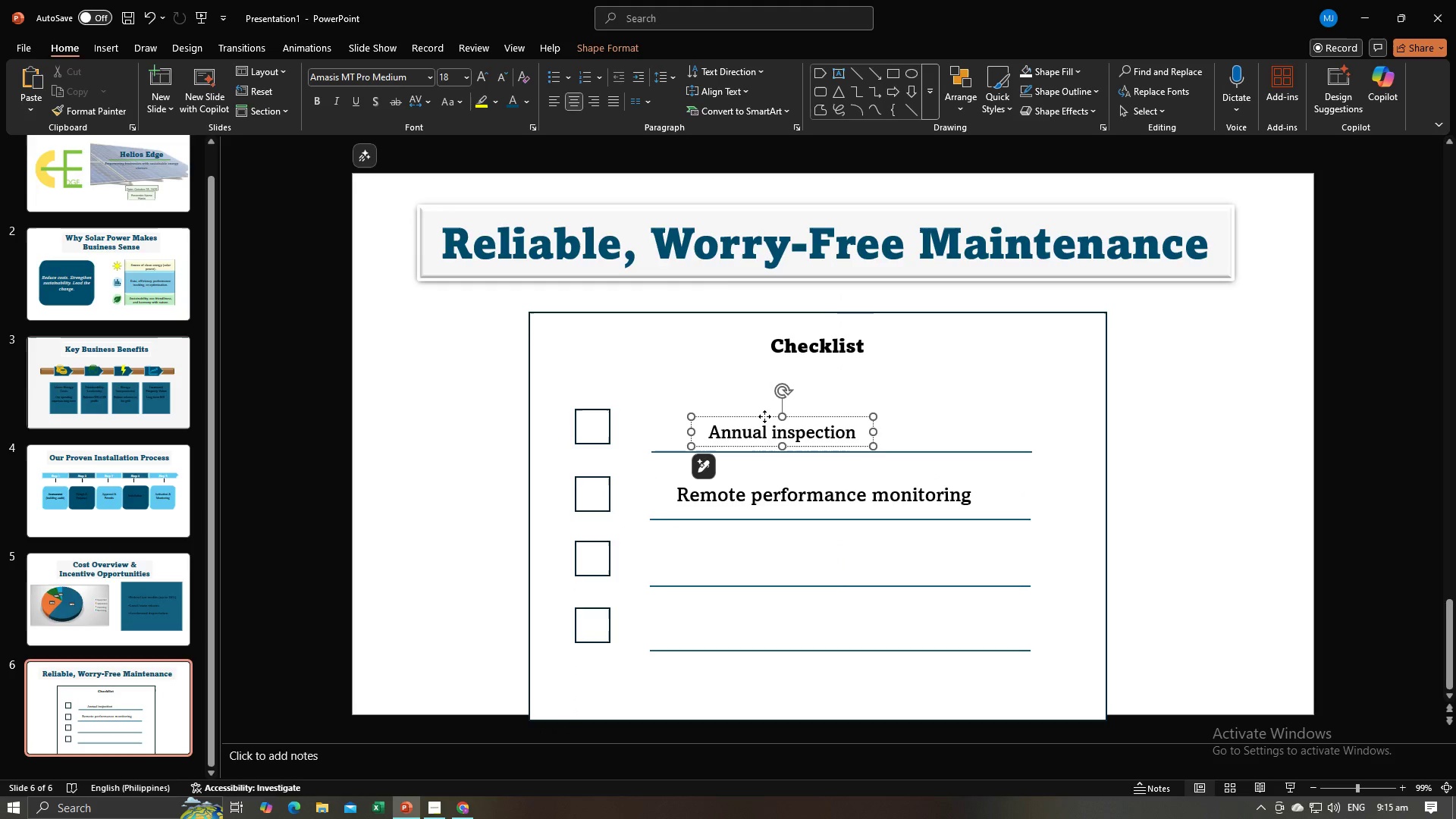 
left_click_drag(start_coordinate=[764, 416], to_coordinate=[813, 415])
 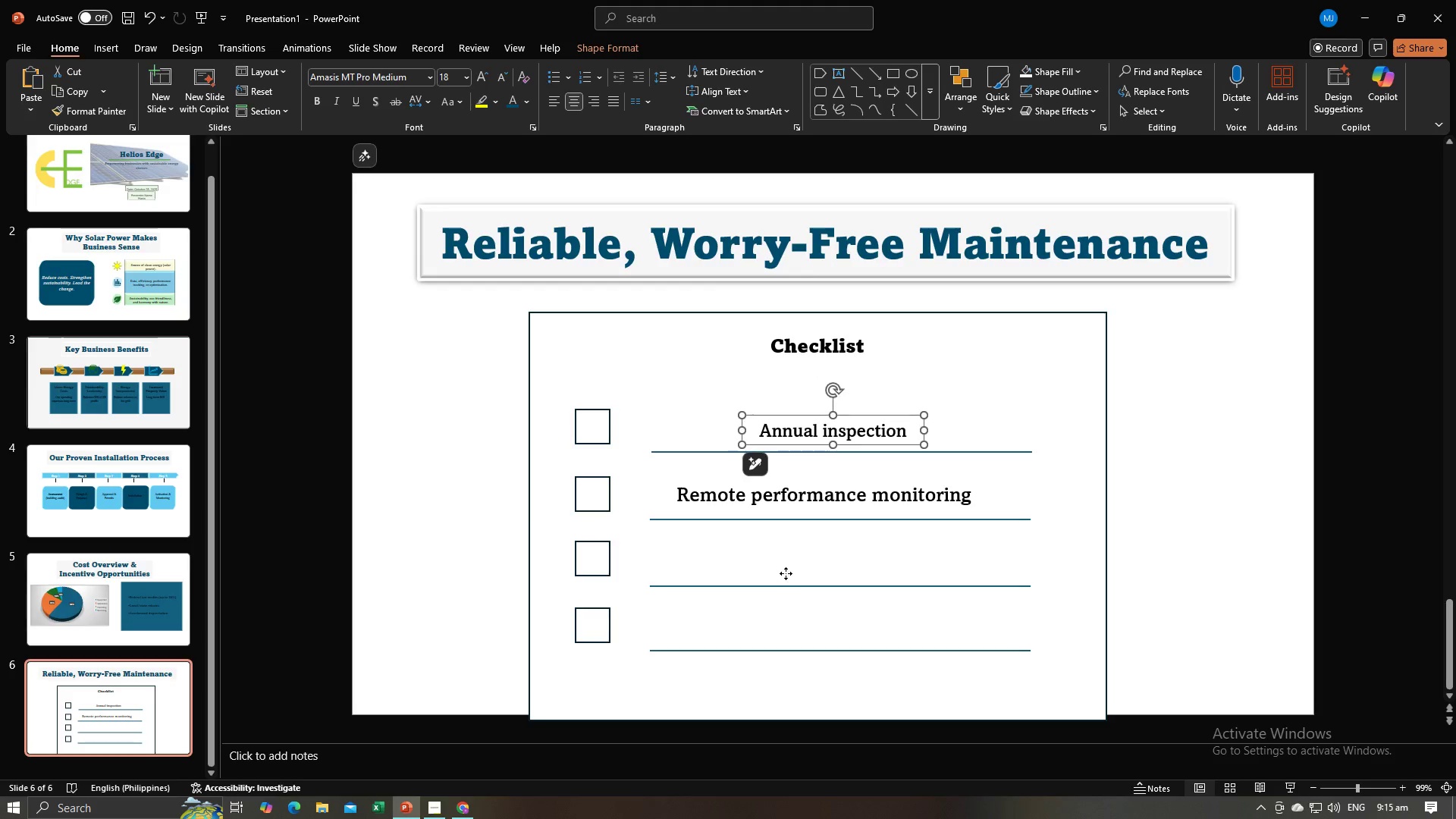 
left_click([786, 573])
 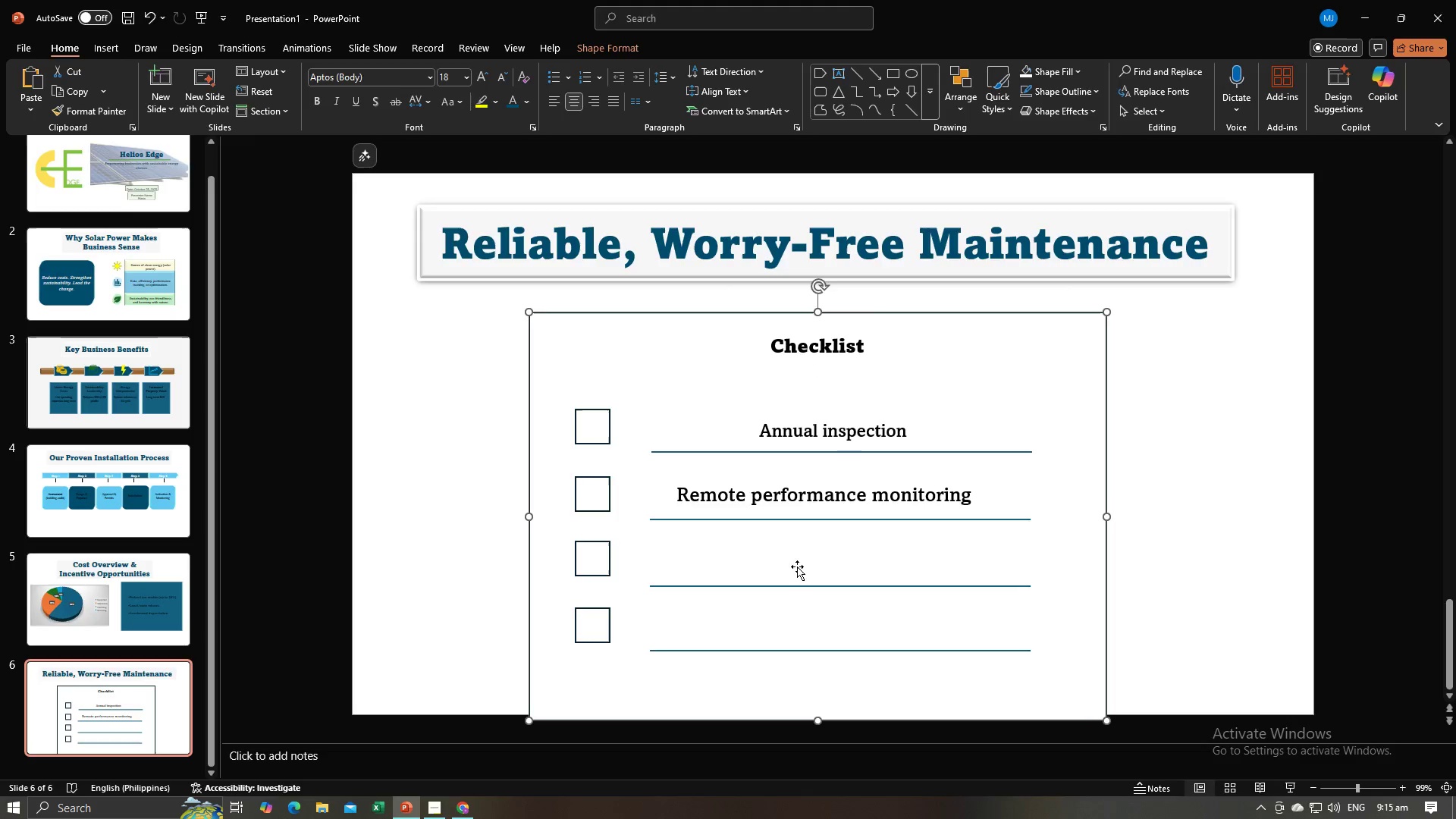 
key(Alt+AltLeft)
 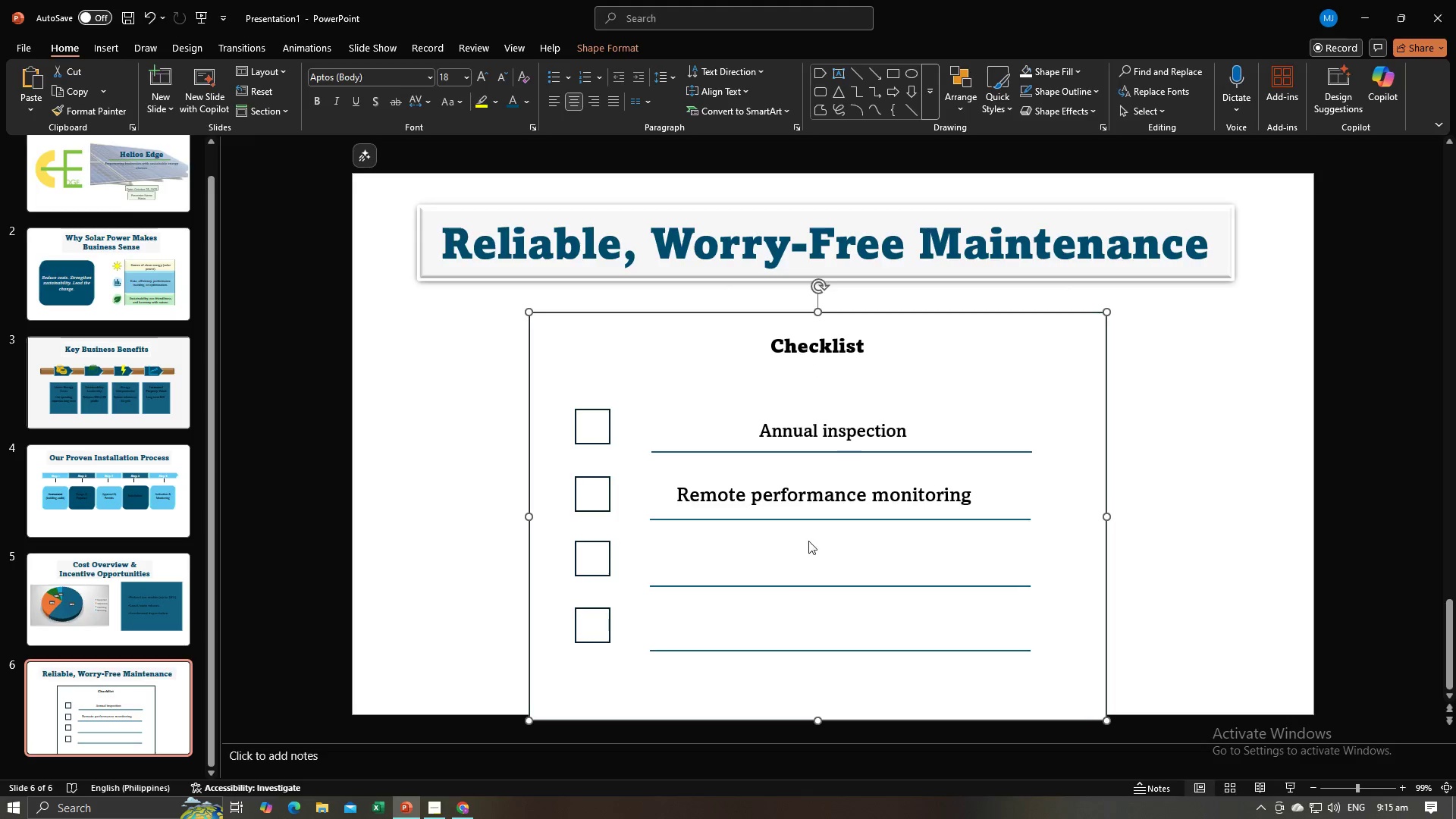 
key(Alt+Tab)
 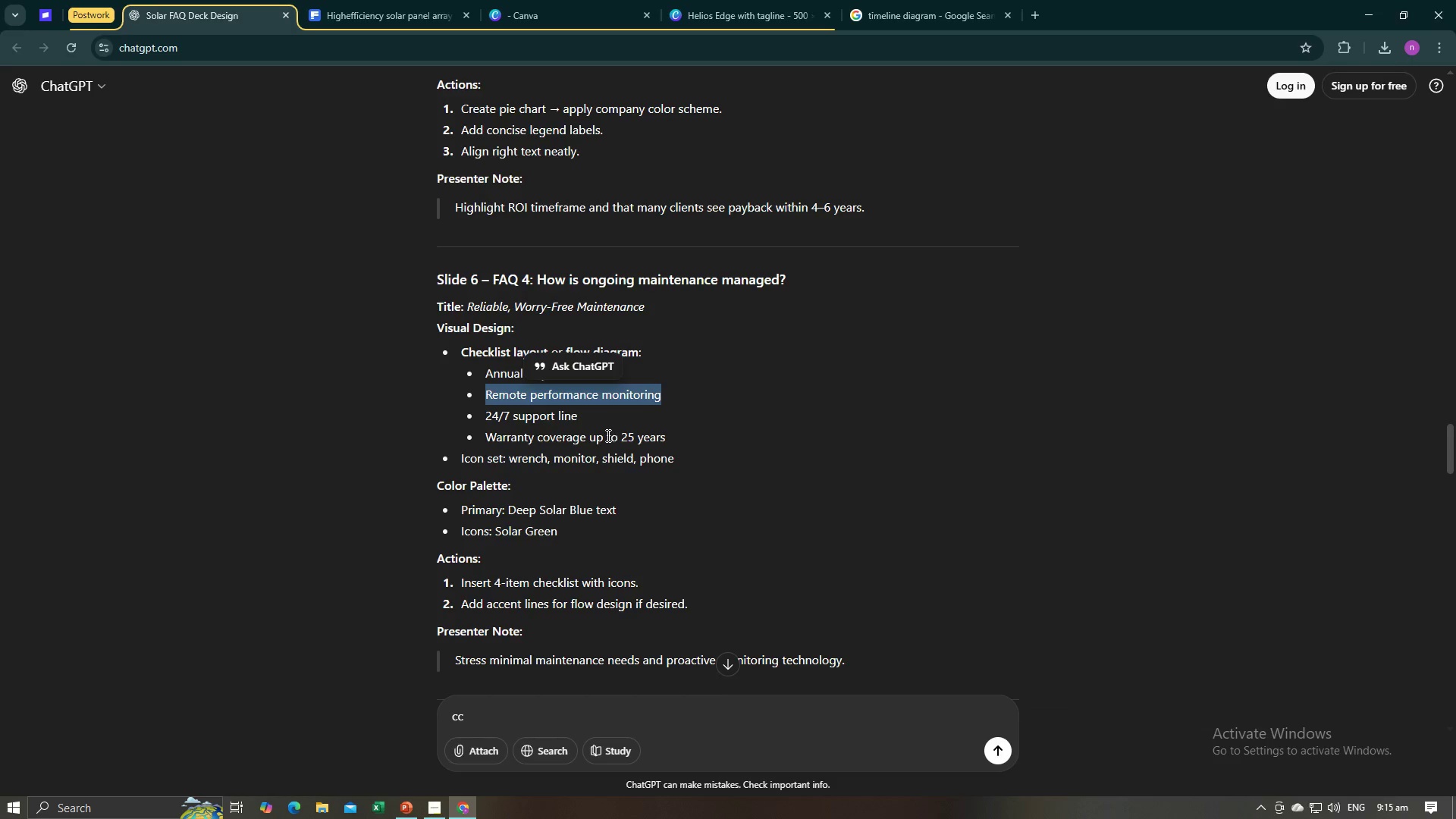 
left_click_drag(start_coordinate=[592, 428], to_coordinate=[500, 417])
 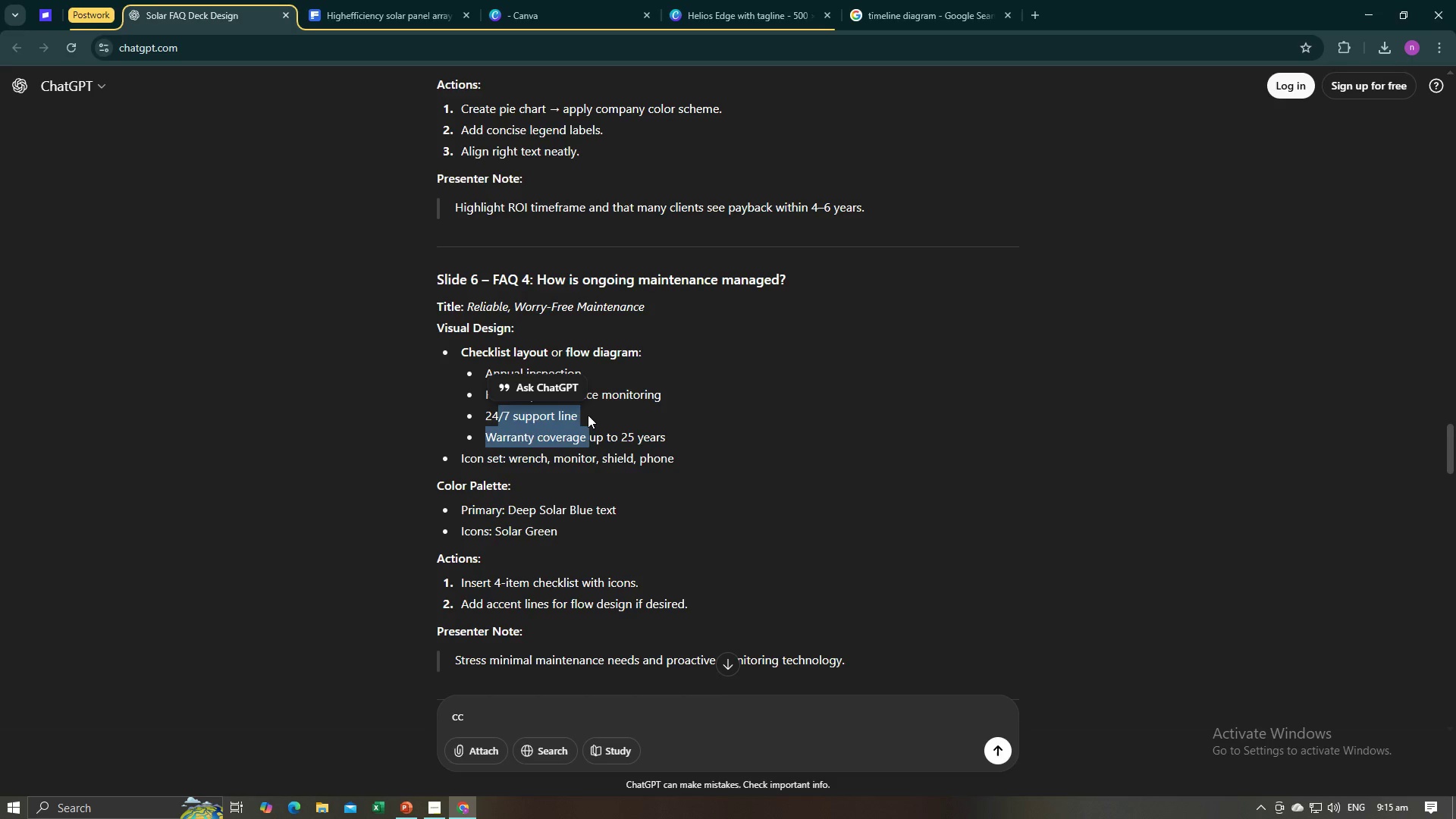 
left_click([588, 415])
 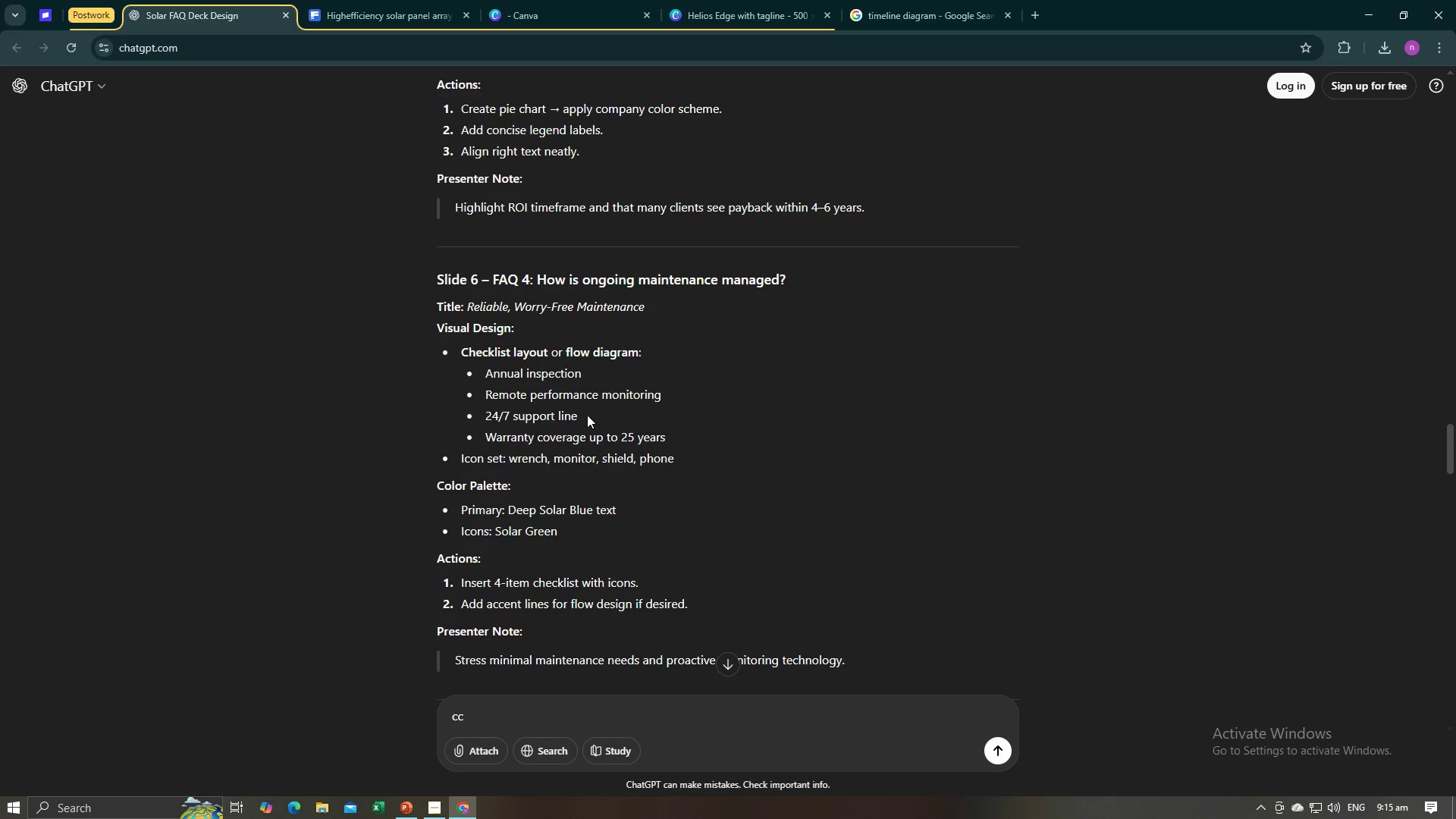 
left_click_drag(start_coordinate=[587, 415], to_coordinate=[491, 414])
 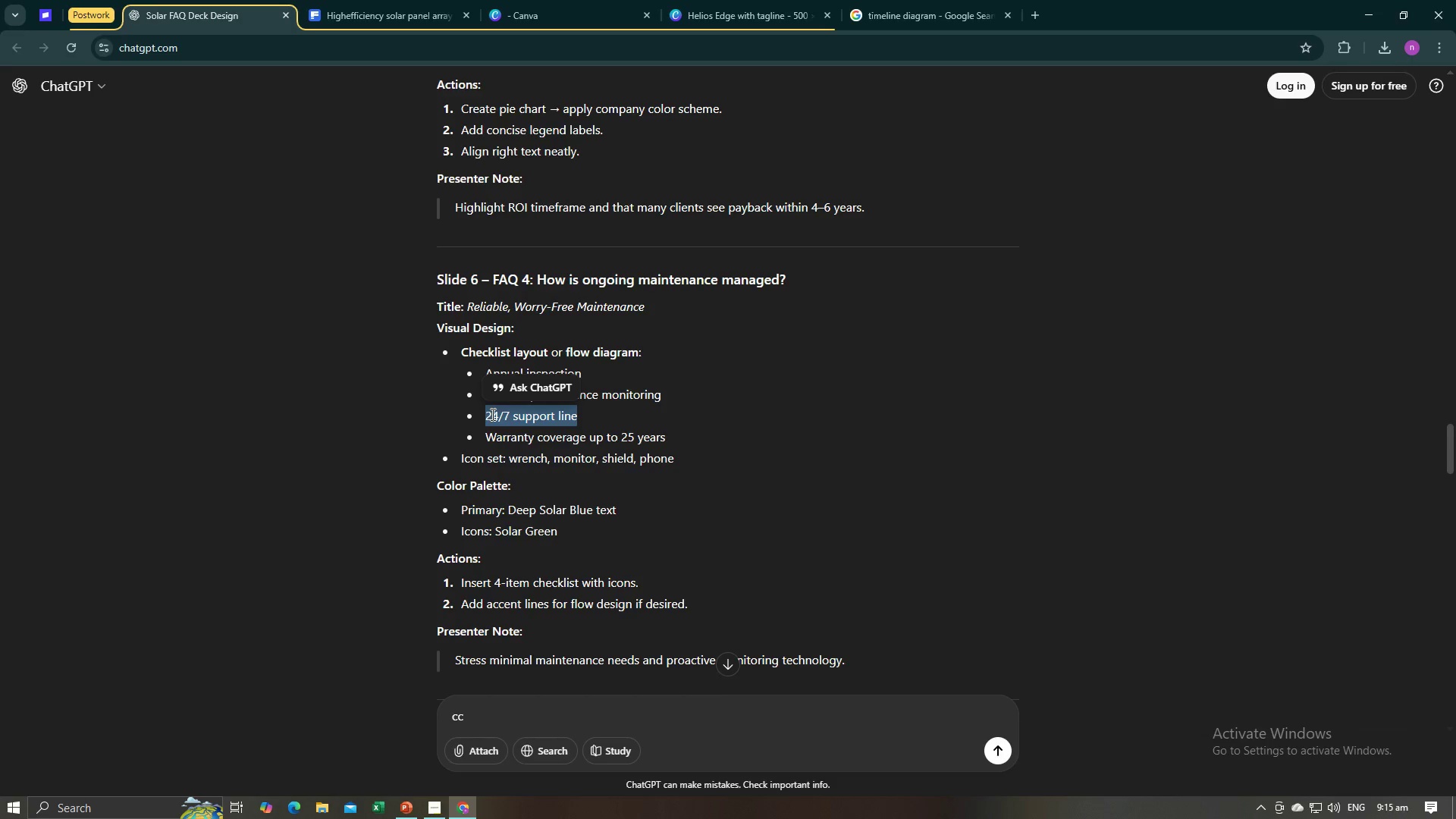 
key(Control+C)
 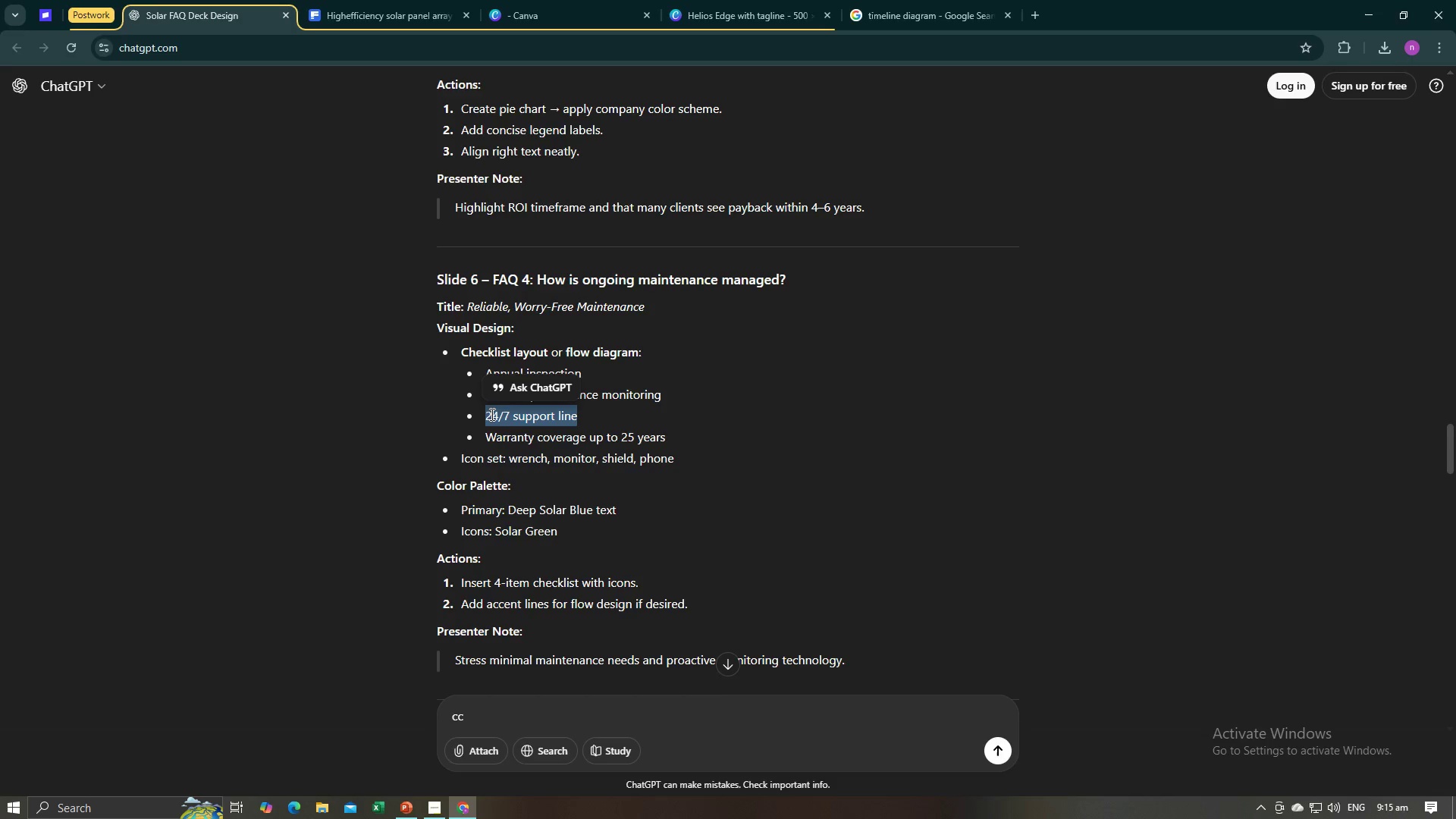 
key(Control+C)
 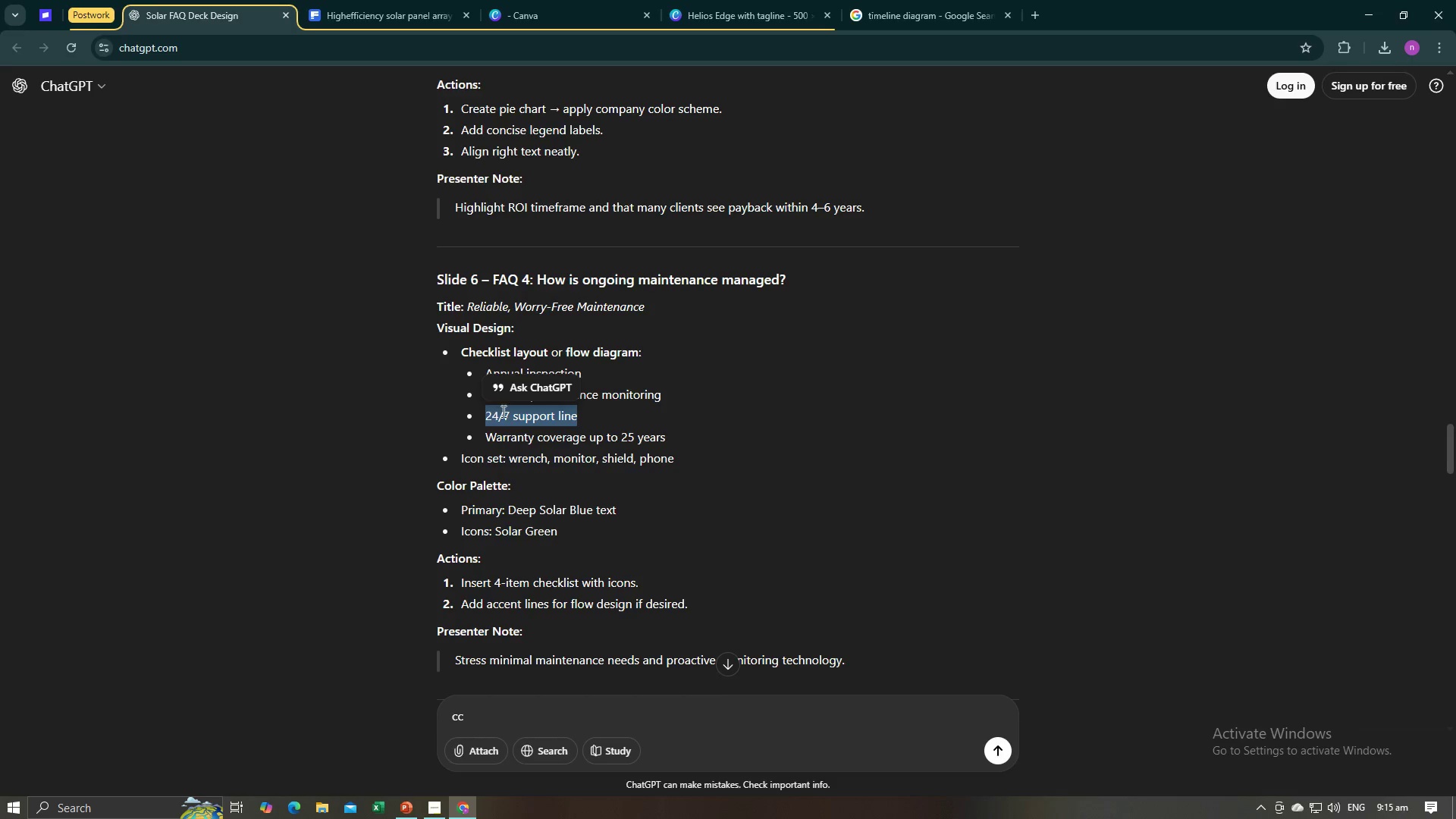 
key(Alt+AltLeft)
 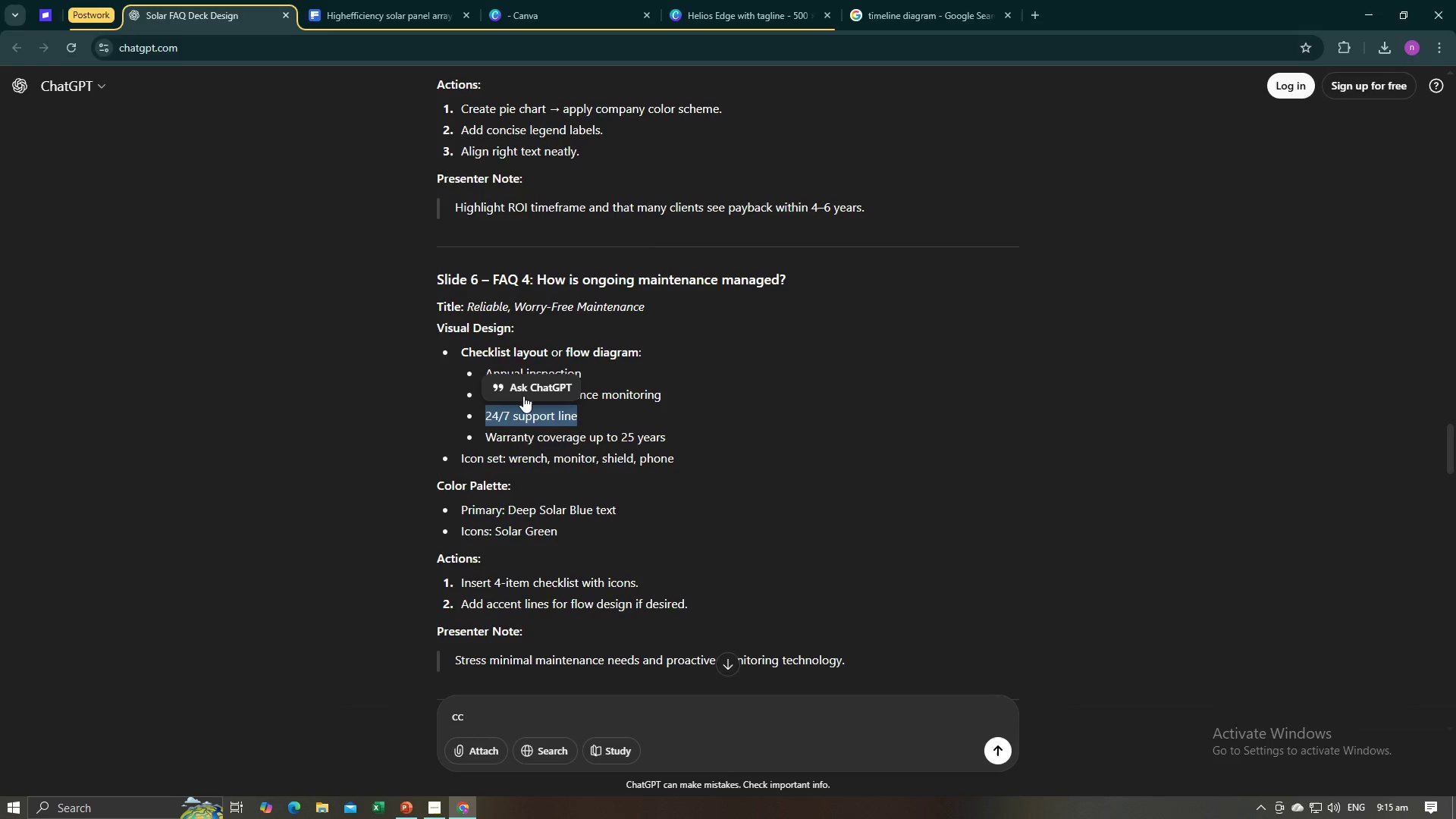 
key(Alt+Tab)
 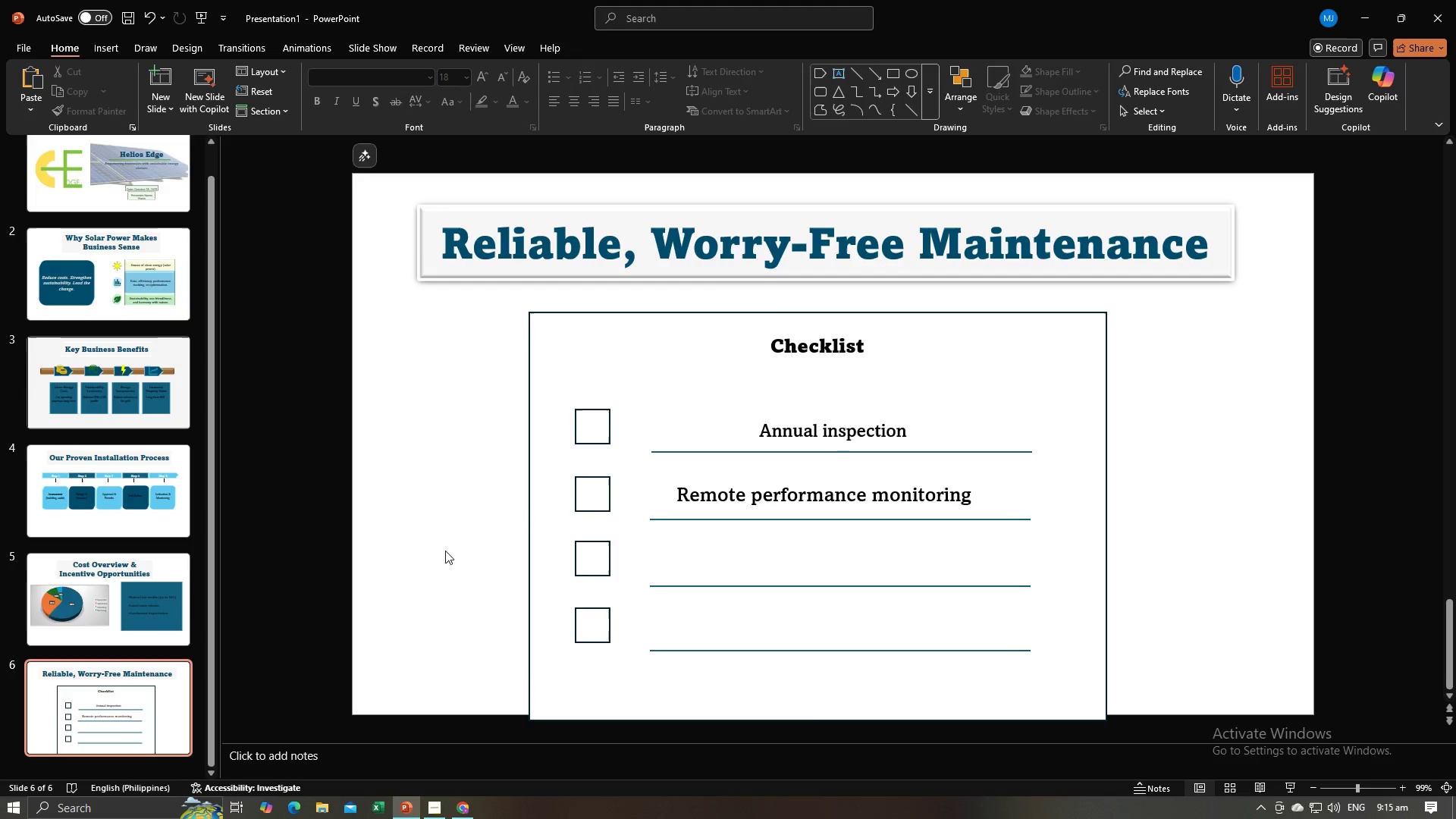 
double_click([300, 507])
 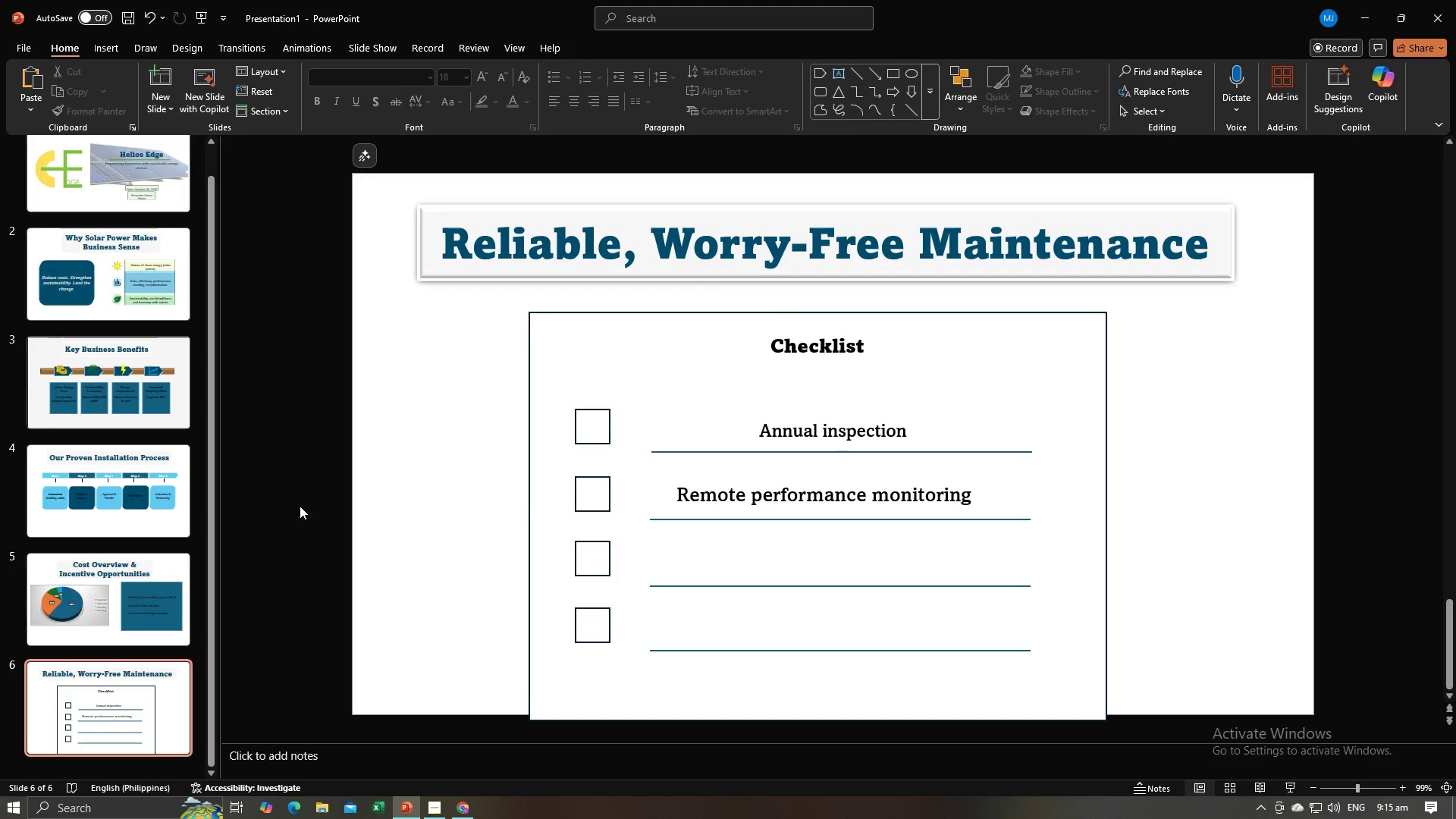 
key(Control+V)
 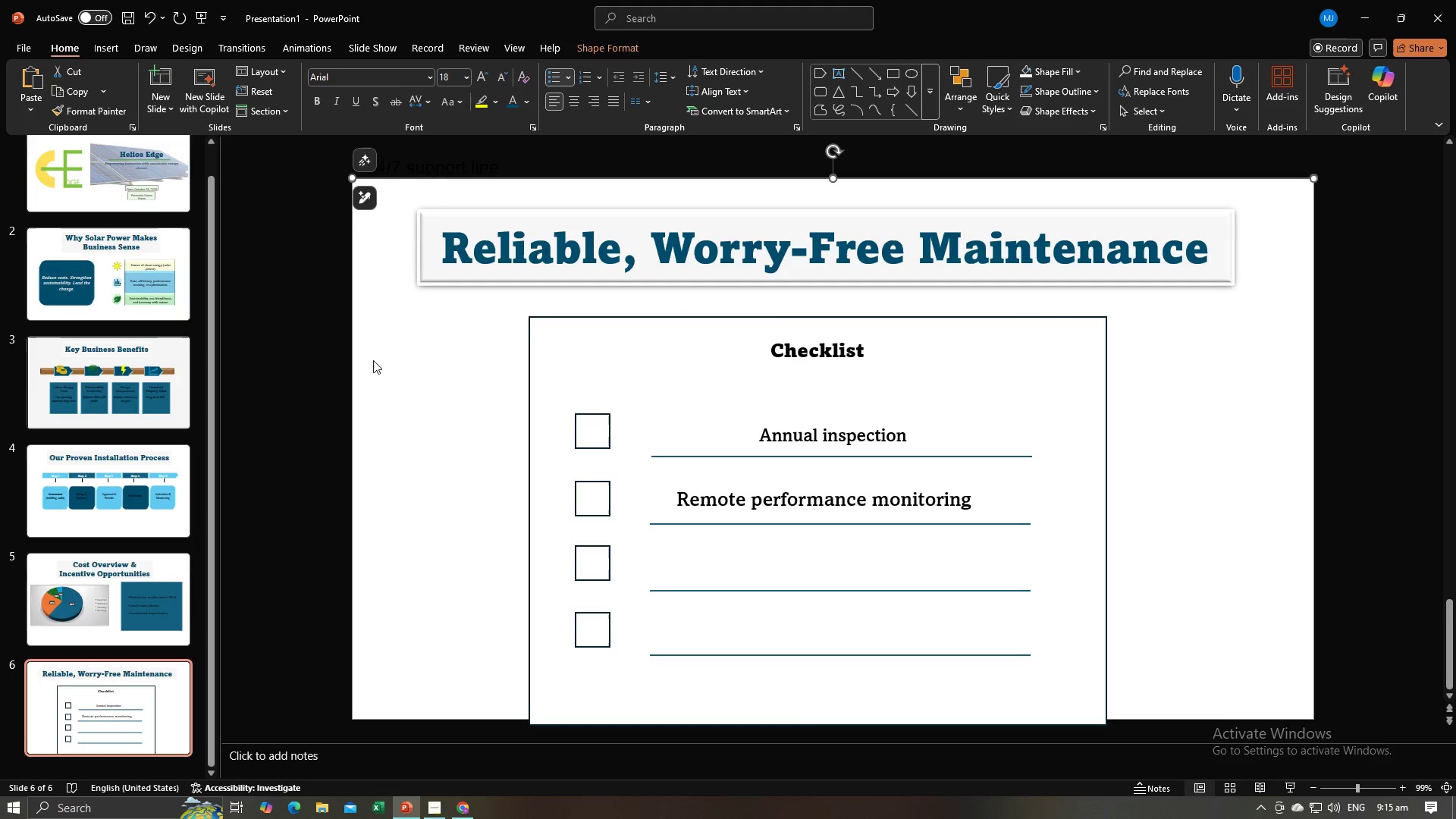 
scroll: coordinate [328, 402], scroll_direction: up, amount: 1.0
 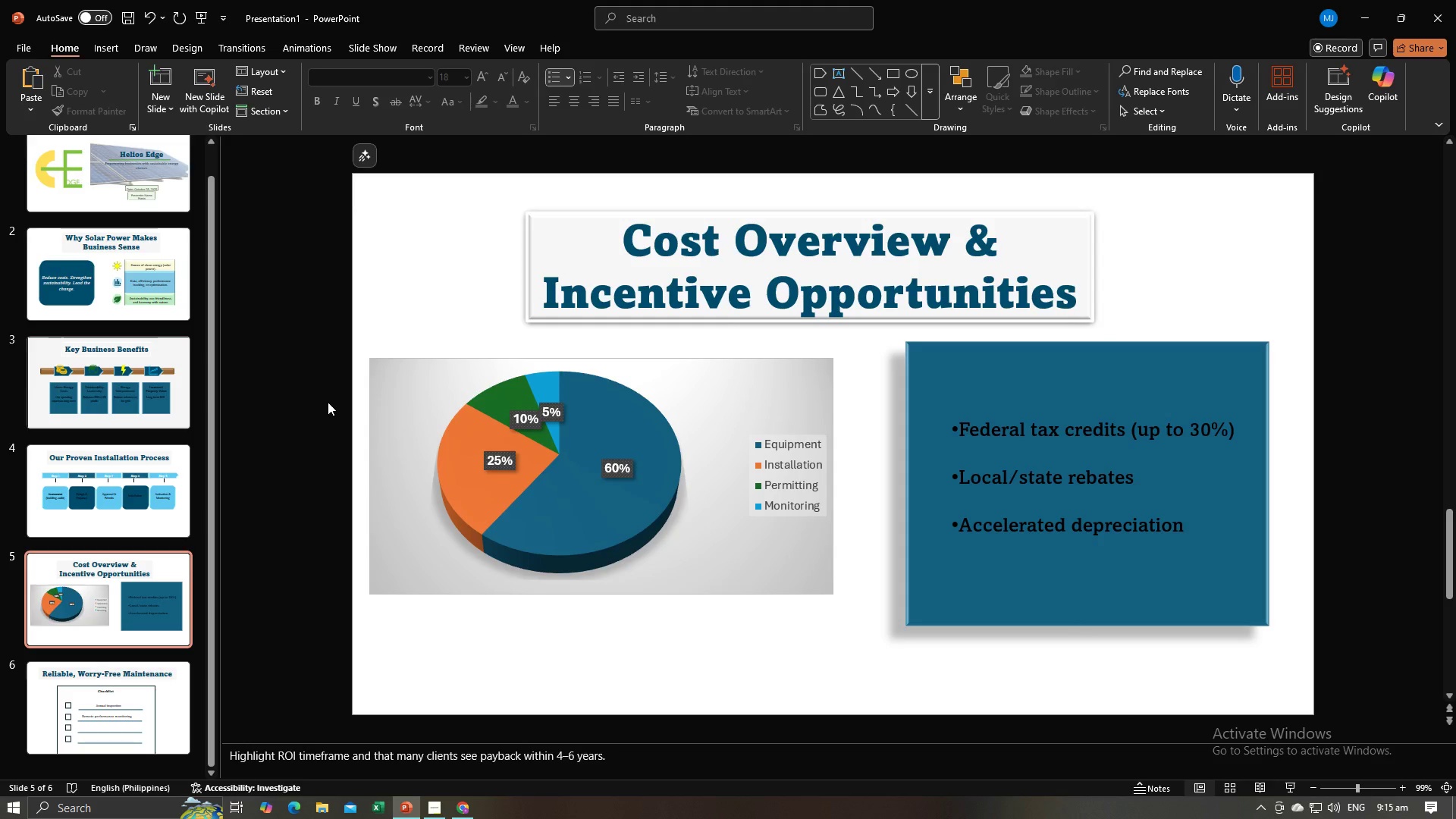 
key(Control+Z)
 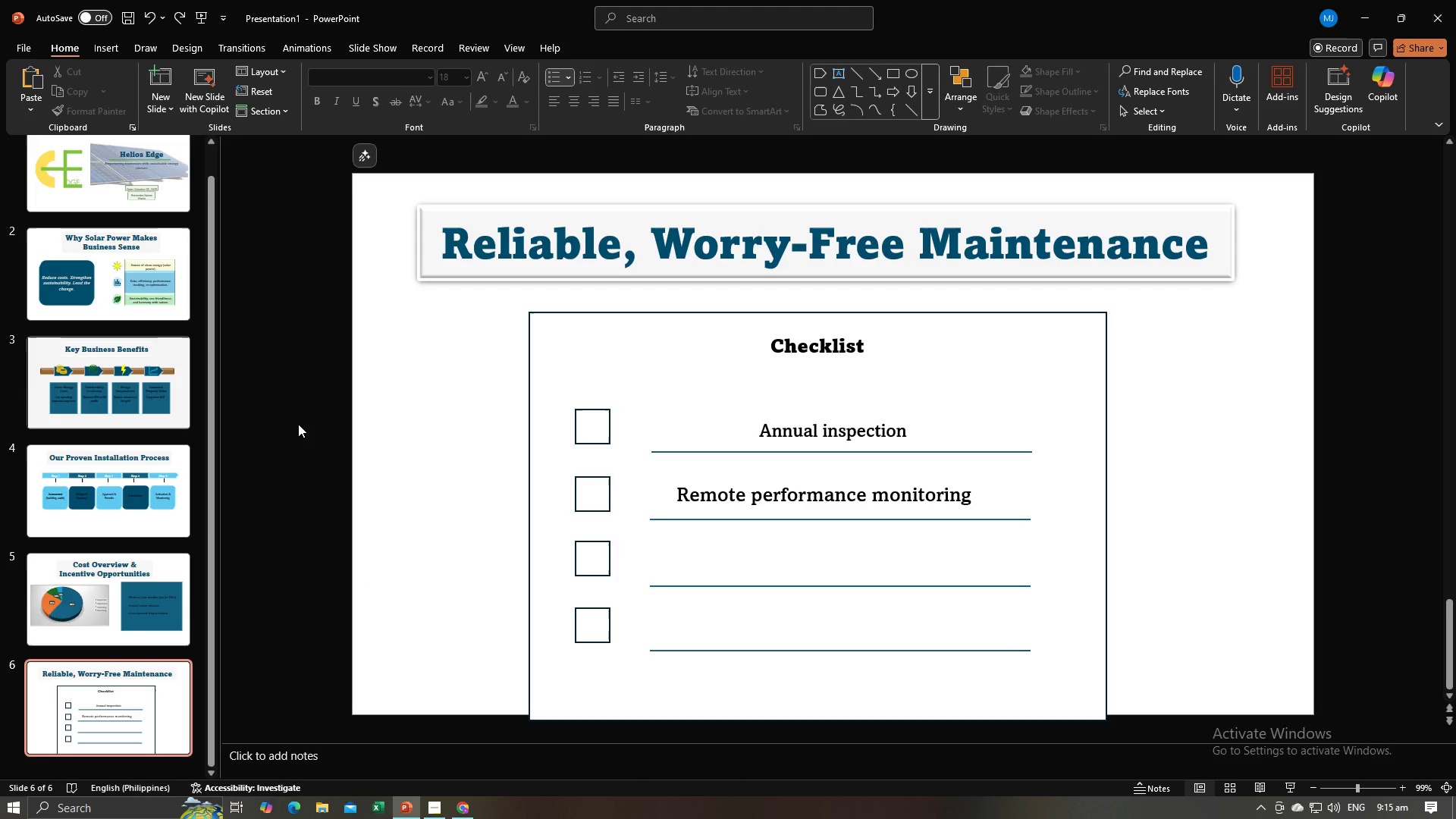 
key(Control+Z)
 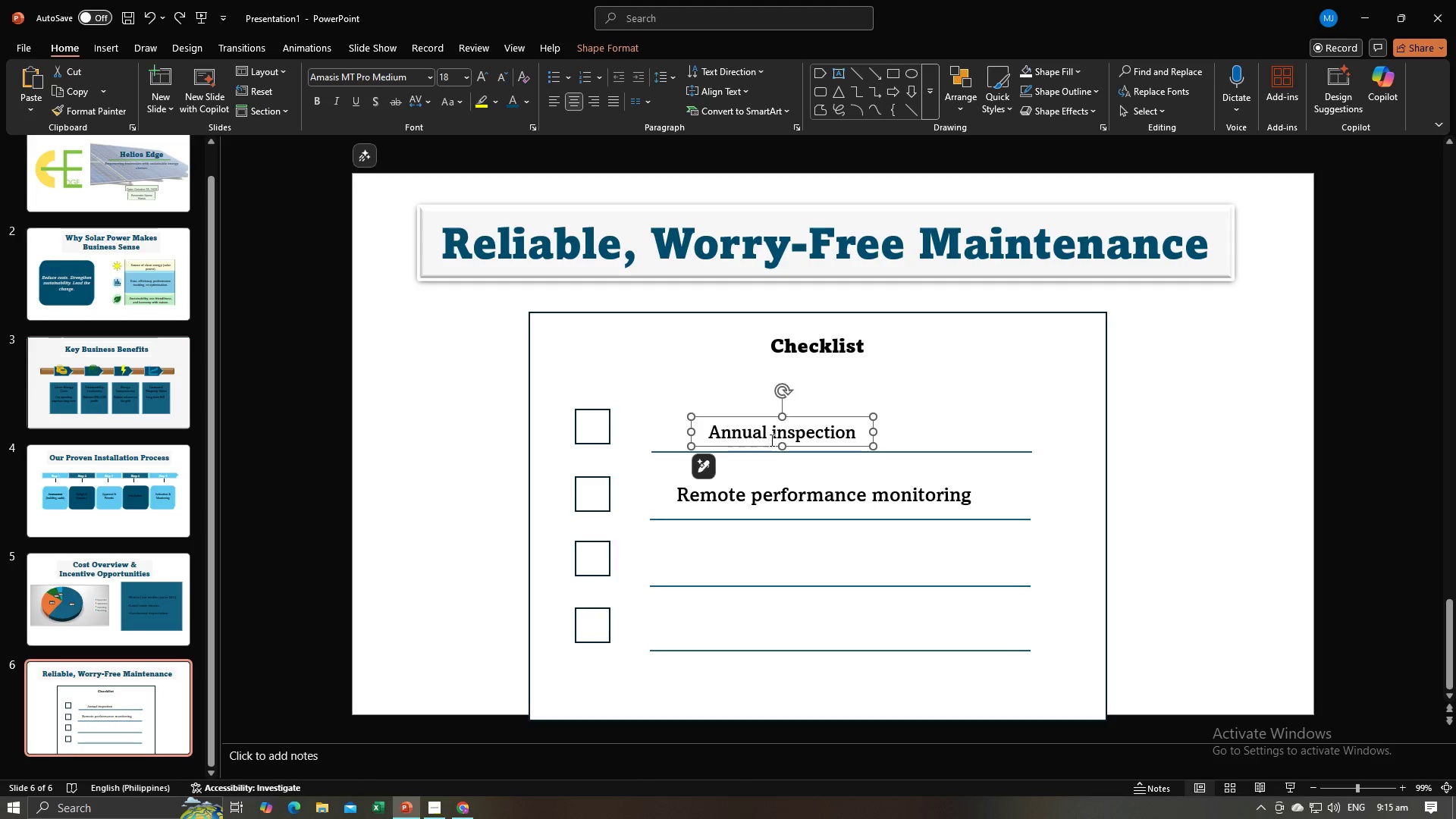 
left_click_drag(start_coordinate=[772, 418], to_coordinate=[808, 418])
 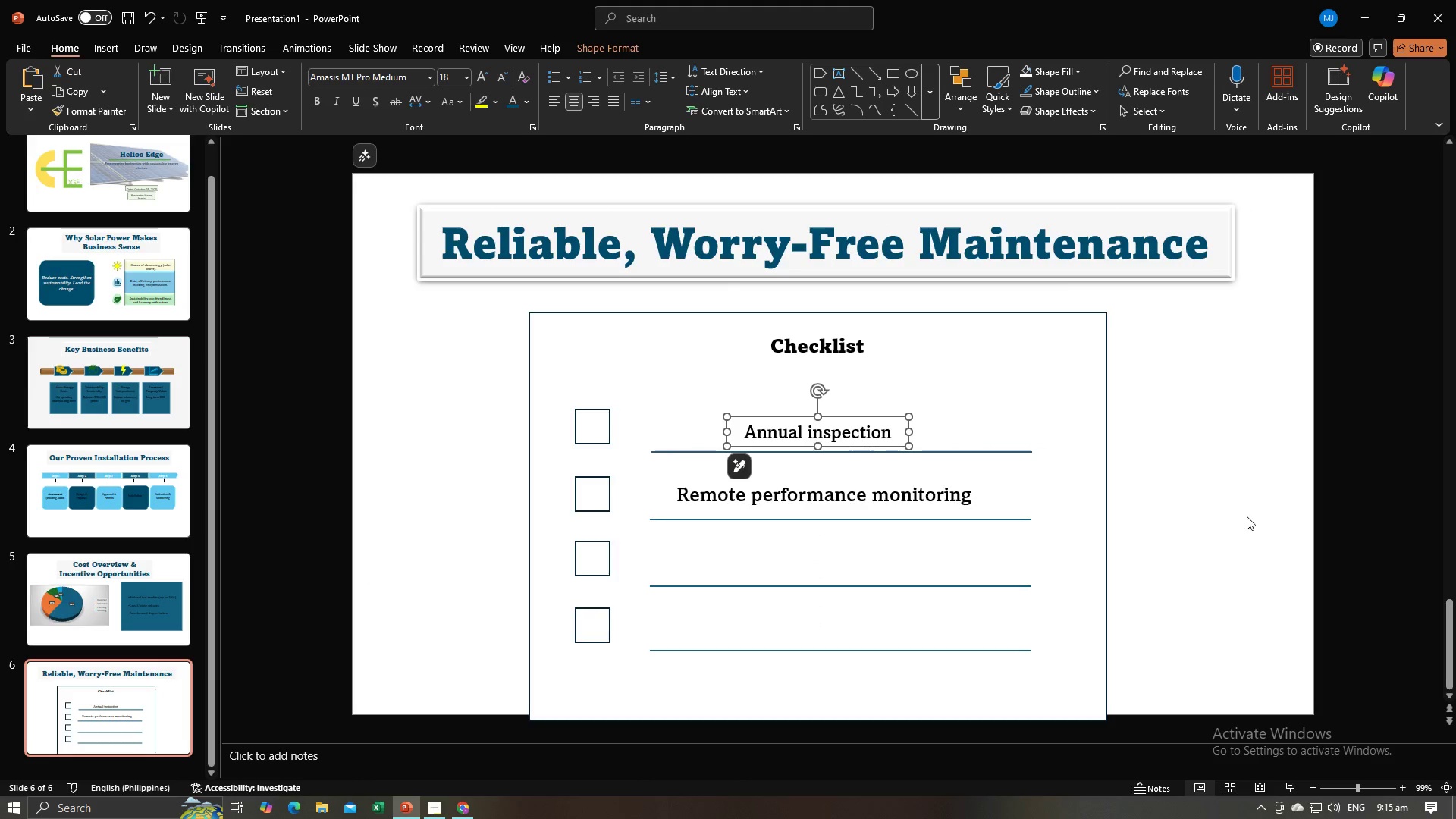 
left_click([1247, 516])
 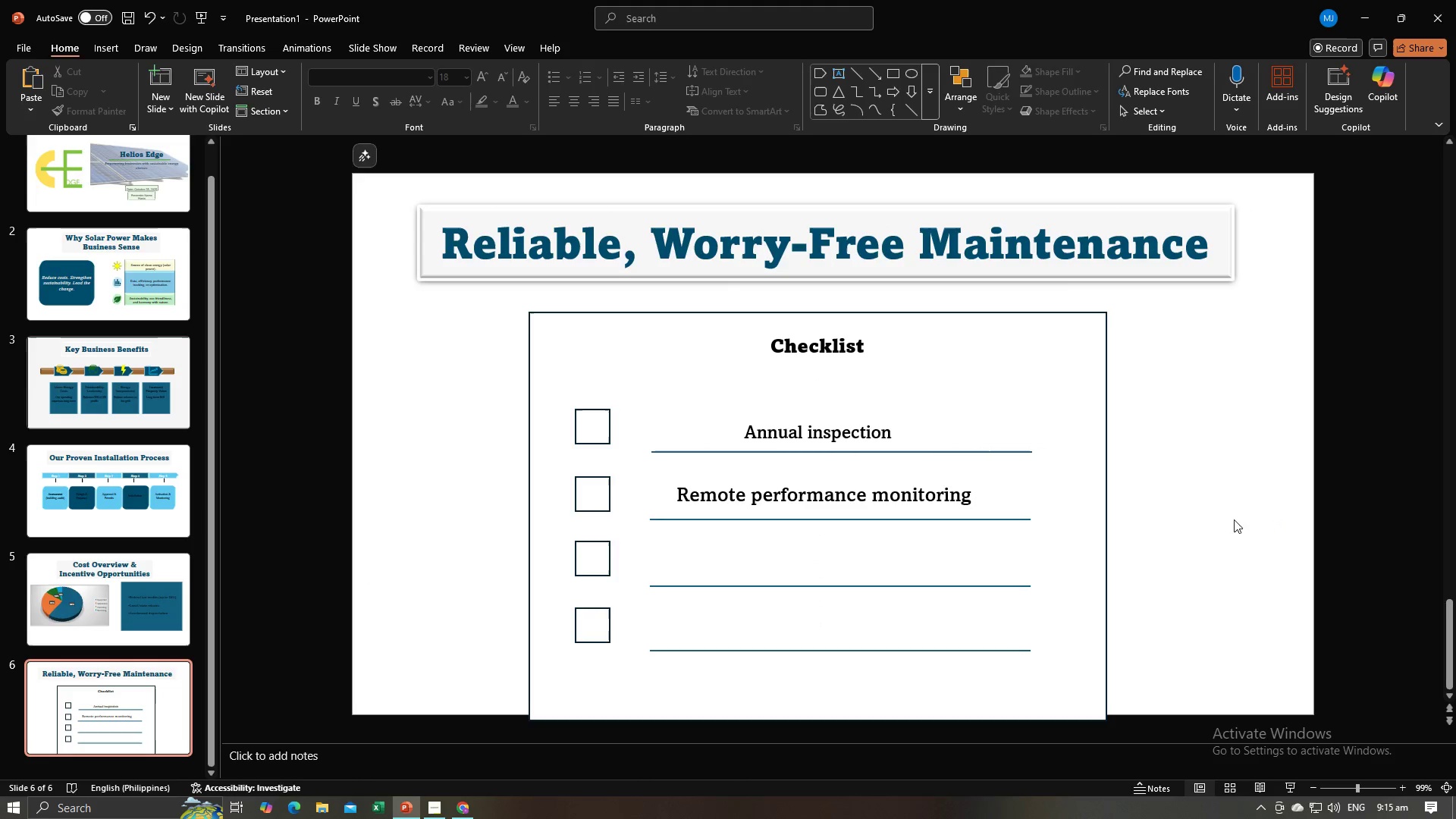 
double_click([1188, 528])
 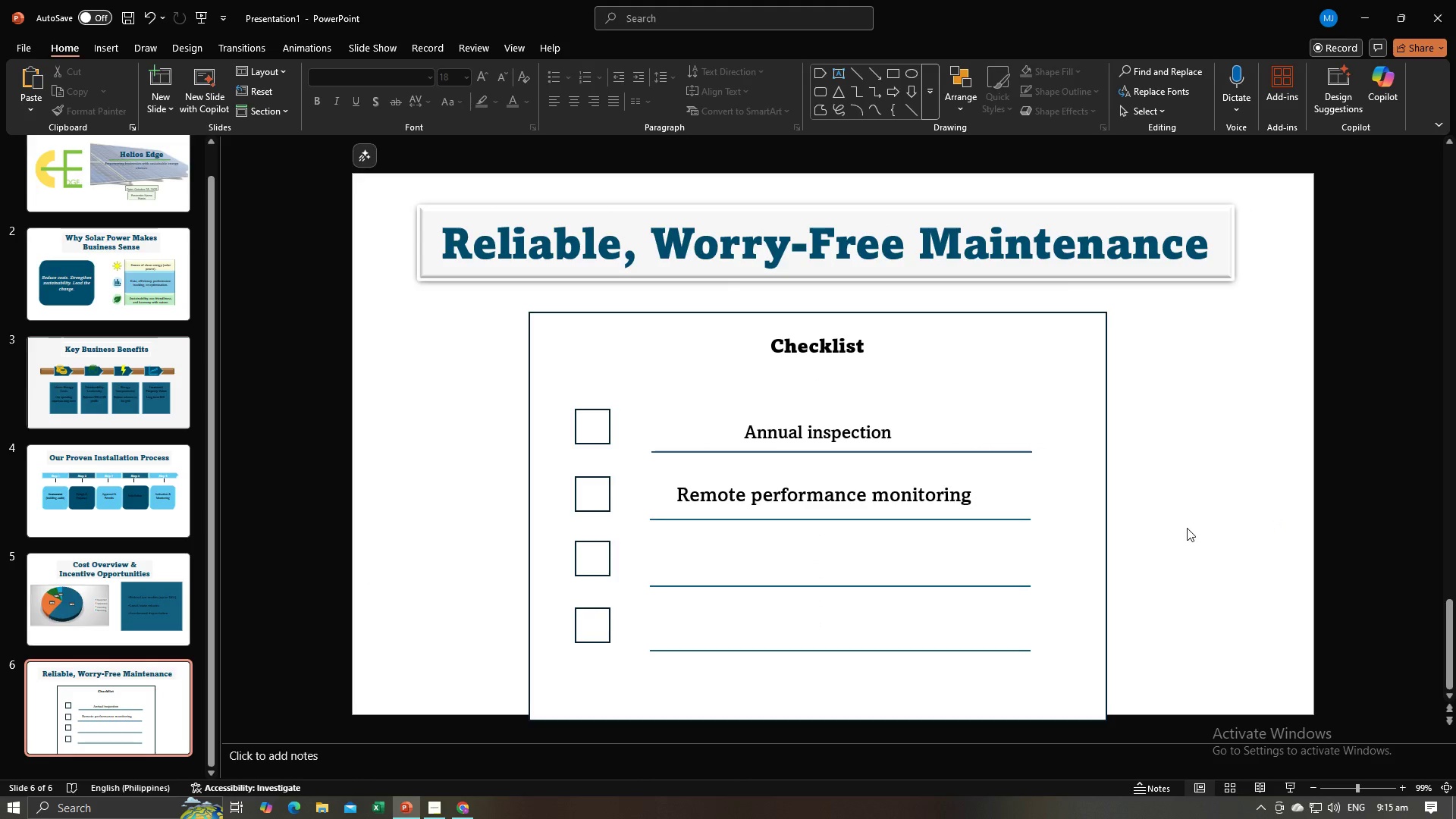 
hold_key(key=ControlLeft, duration=0.65)
 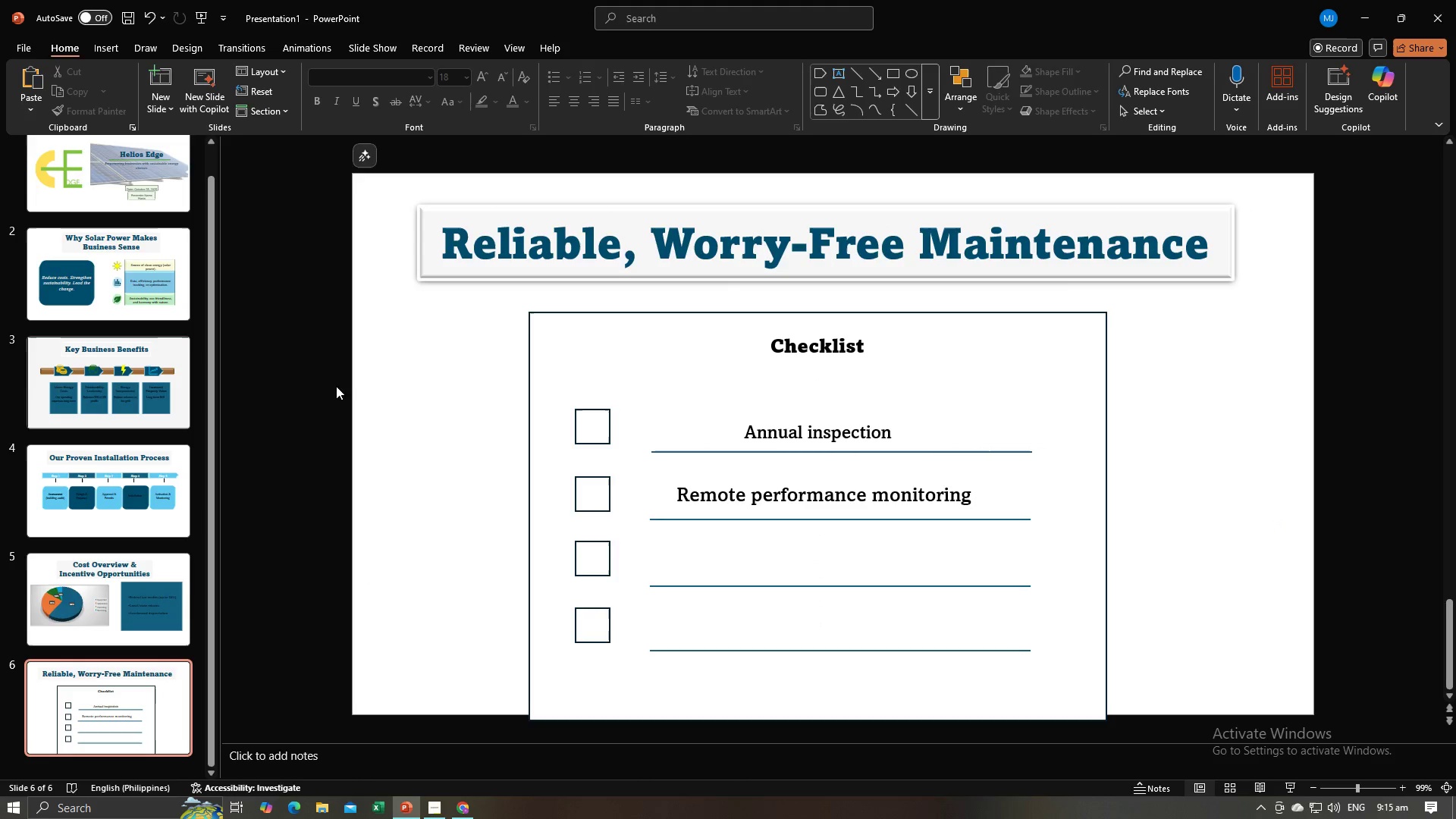 
key(Control+V)
 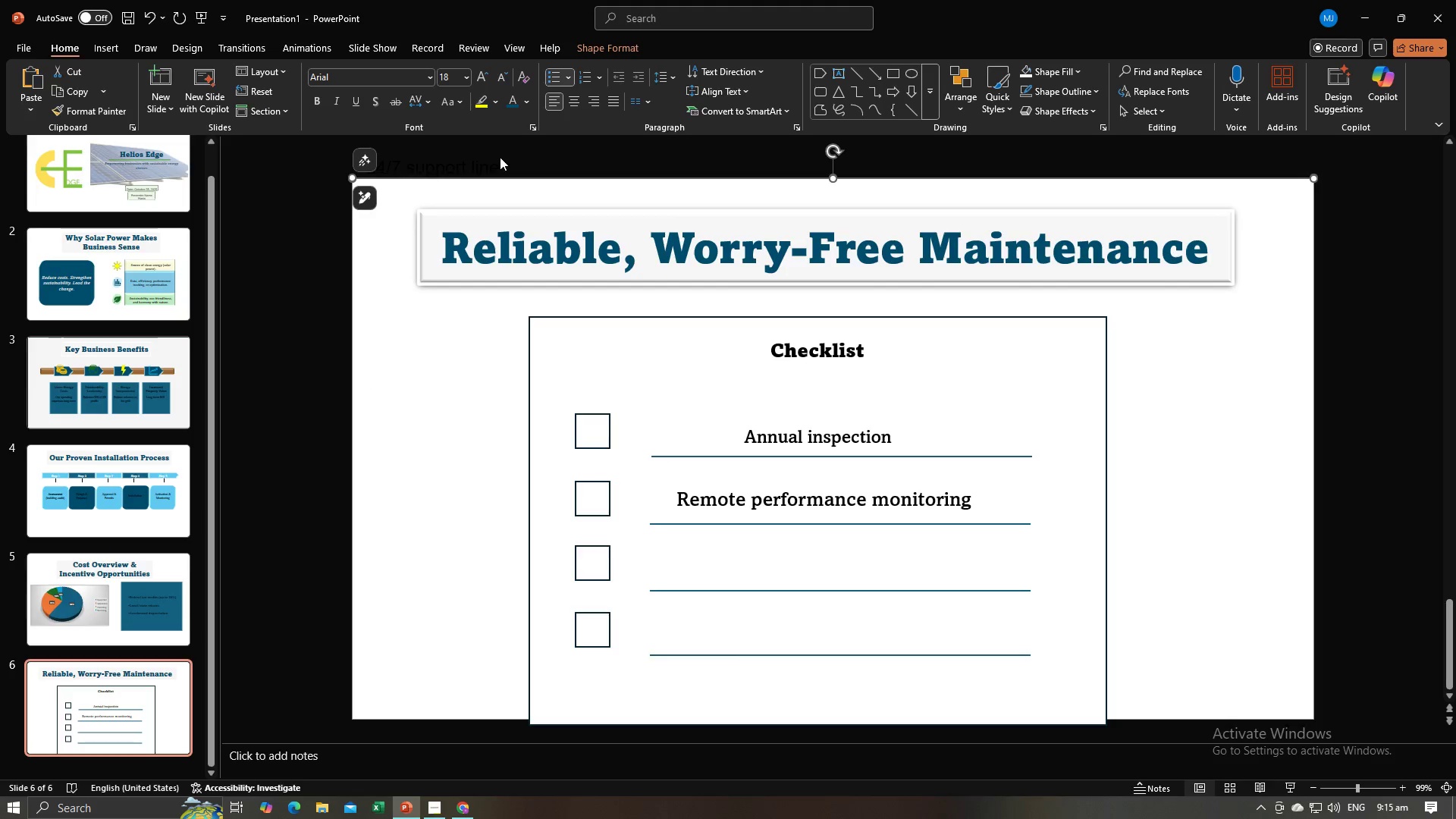 
left_click_drag(start_coordinate=[511, 150], to_coordinate=[525, 169])
 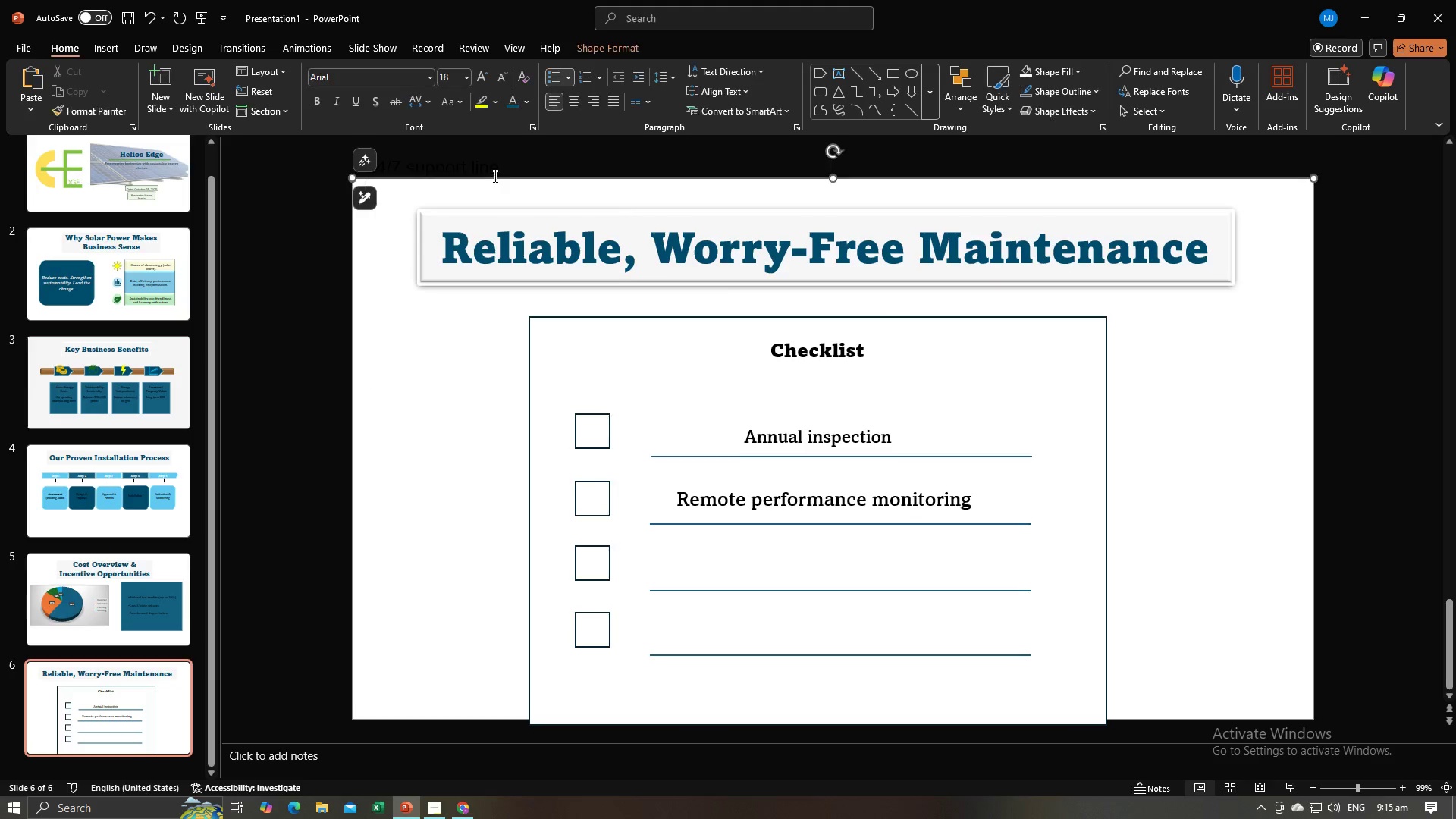 
left_click([494, 176])
 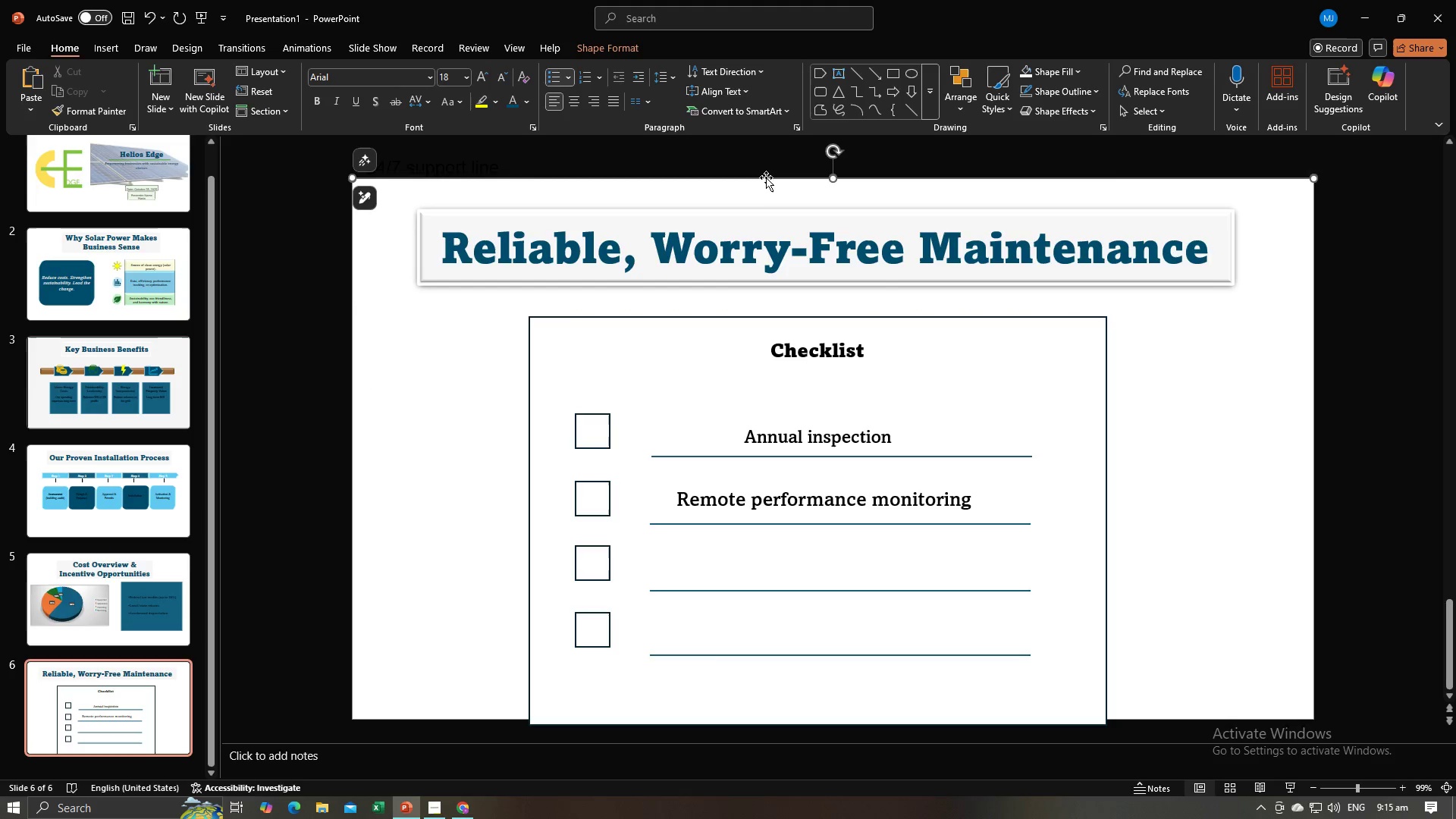 
left_click_drag(start_coordinate=[767, 177], to_coordinate=[1134, 564])
 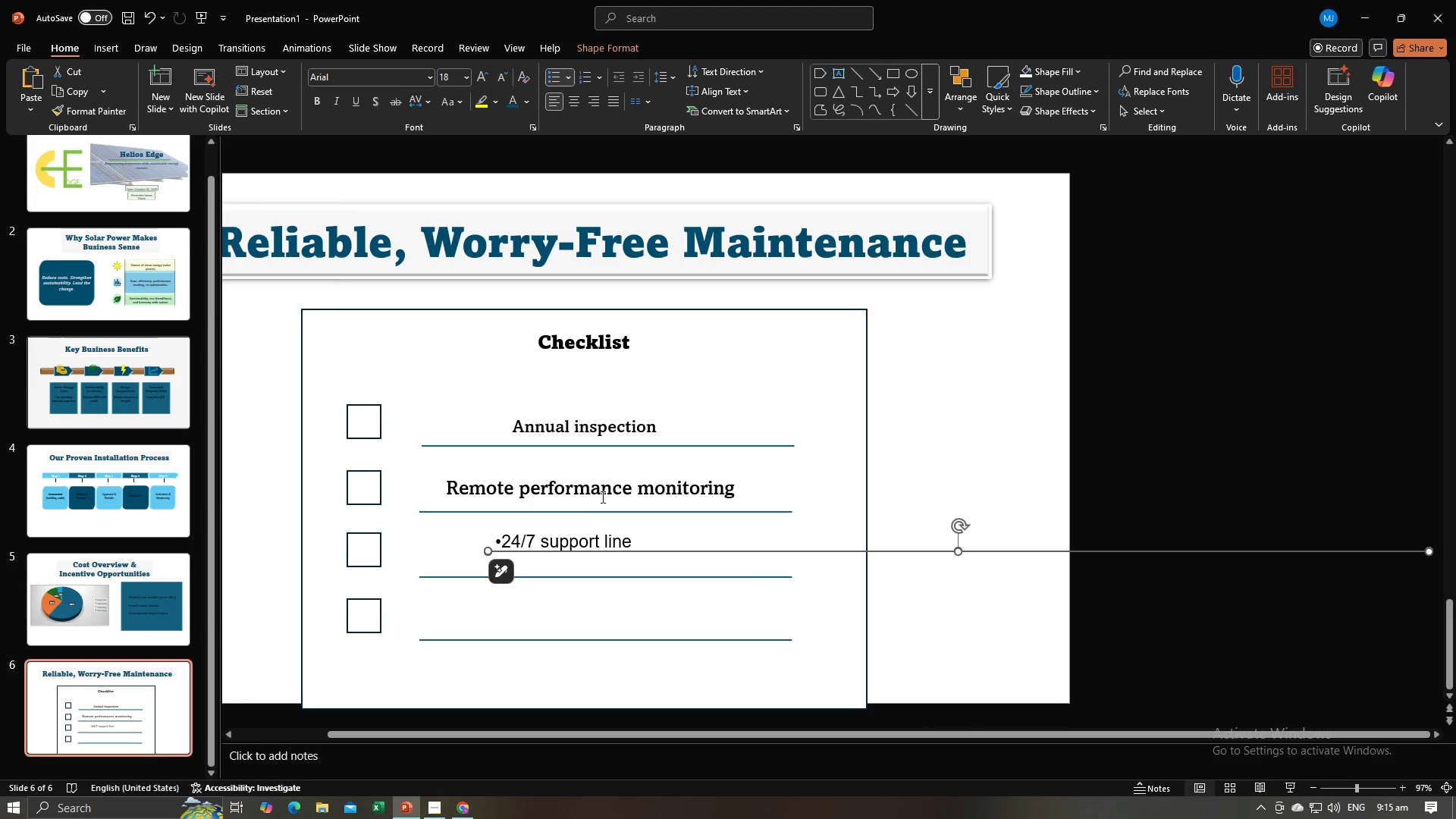 
left_click([582, 534])
 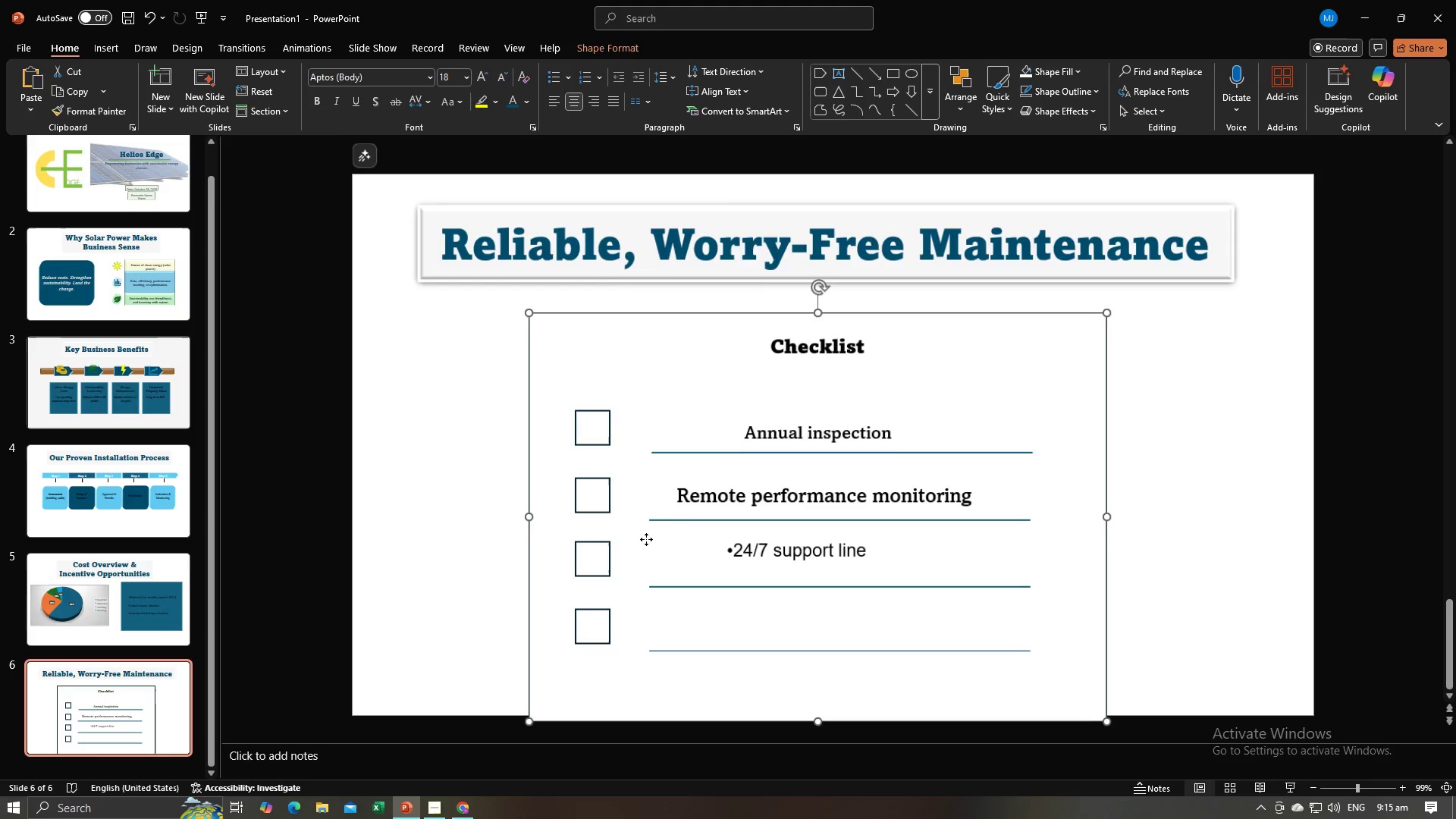 
left_click([646, 539])
 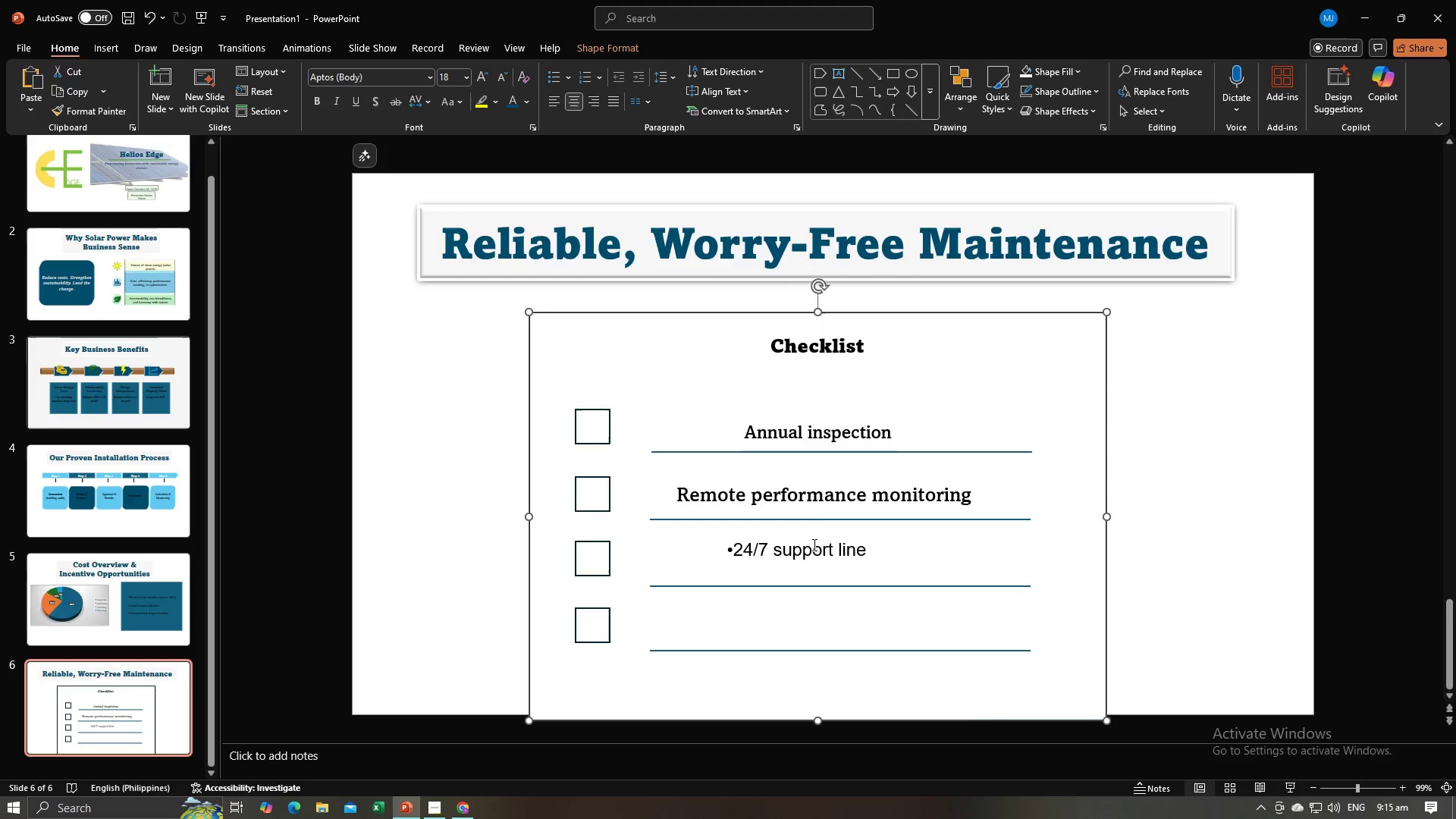 
left_click([813, 544])
 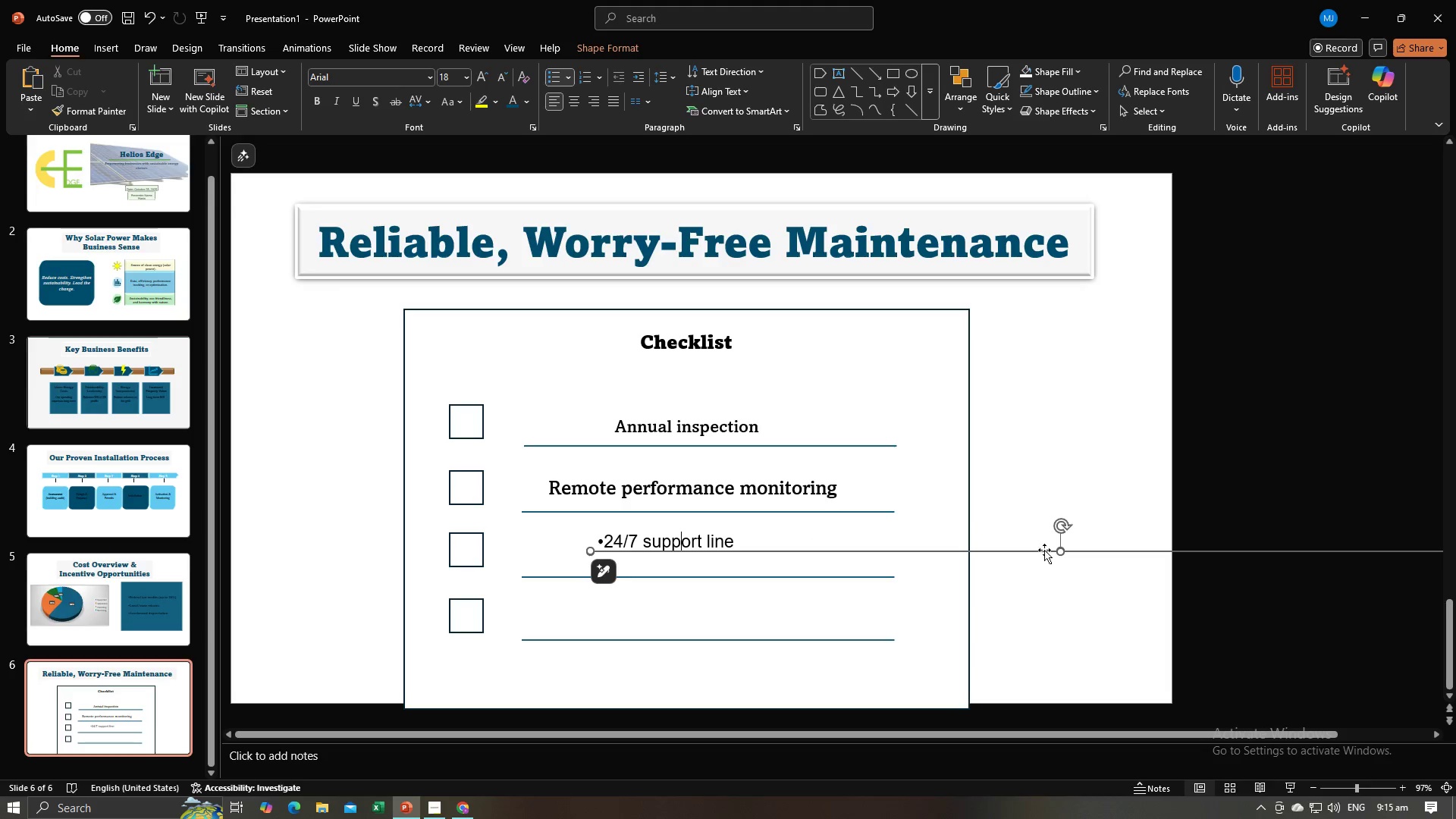 
left_click_drag(start_coordinate=[1059, 551], to_coordinate=[1055, 522])
 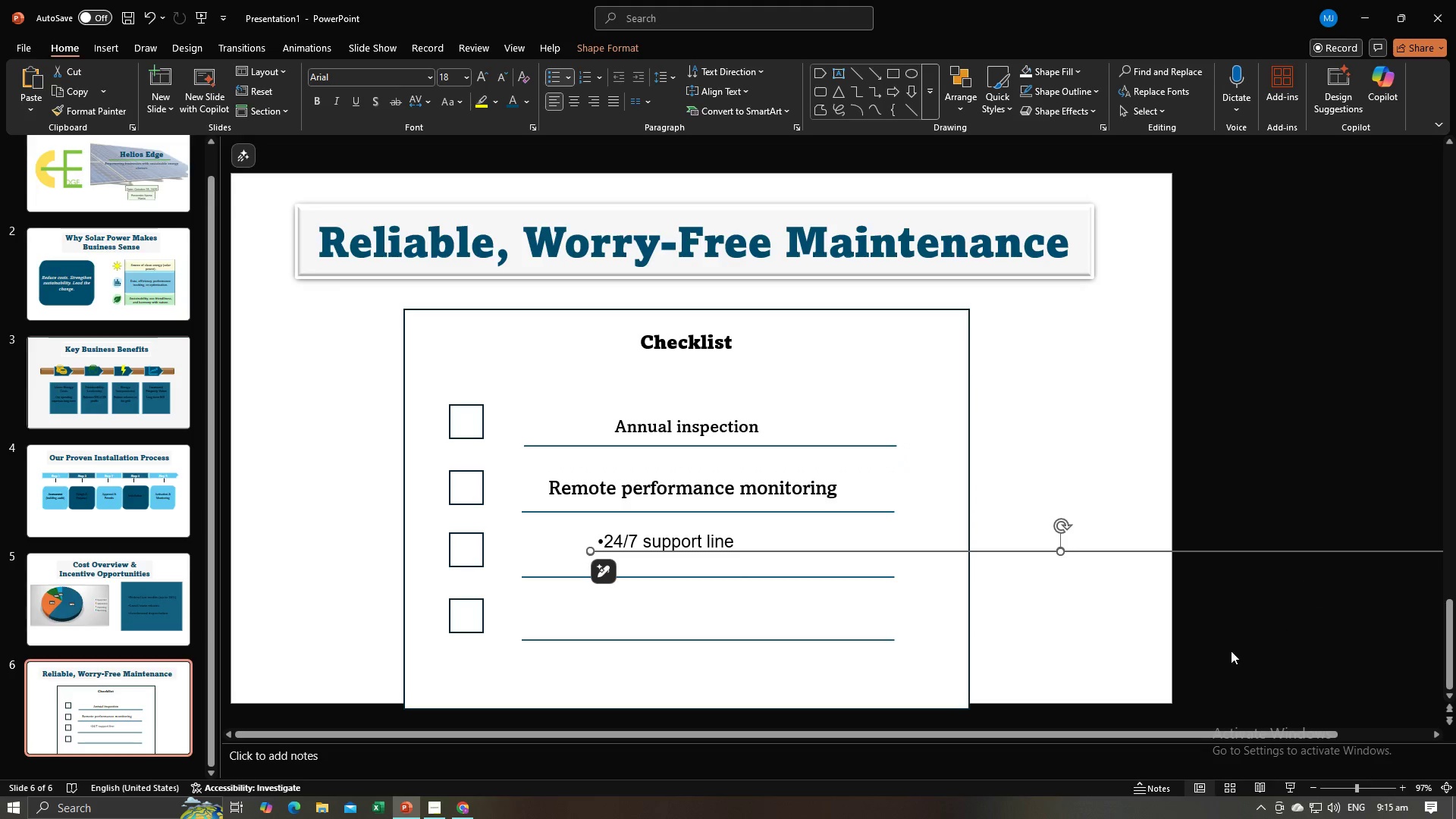 
left_click_drag(start_coordinate=[1195, 735], to_coordinate=[1387, 726])
 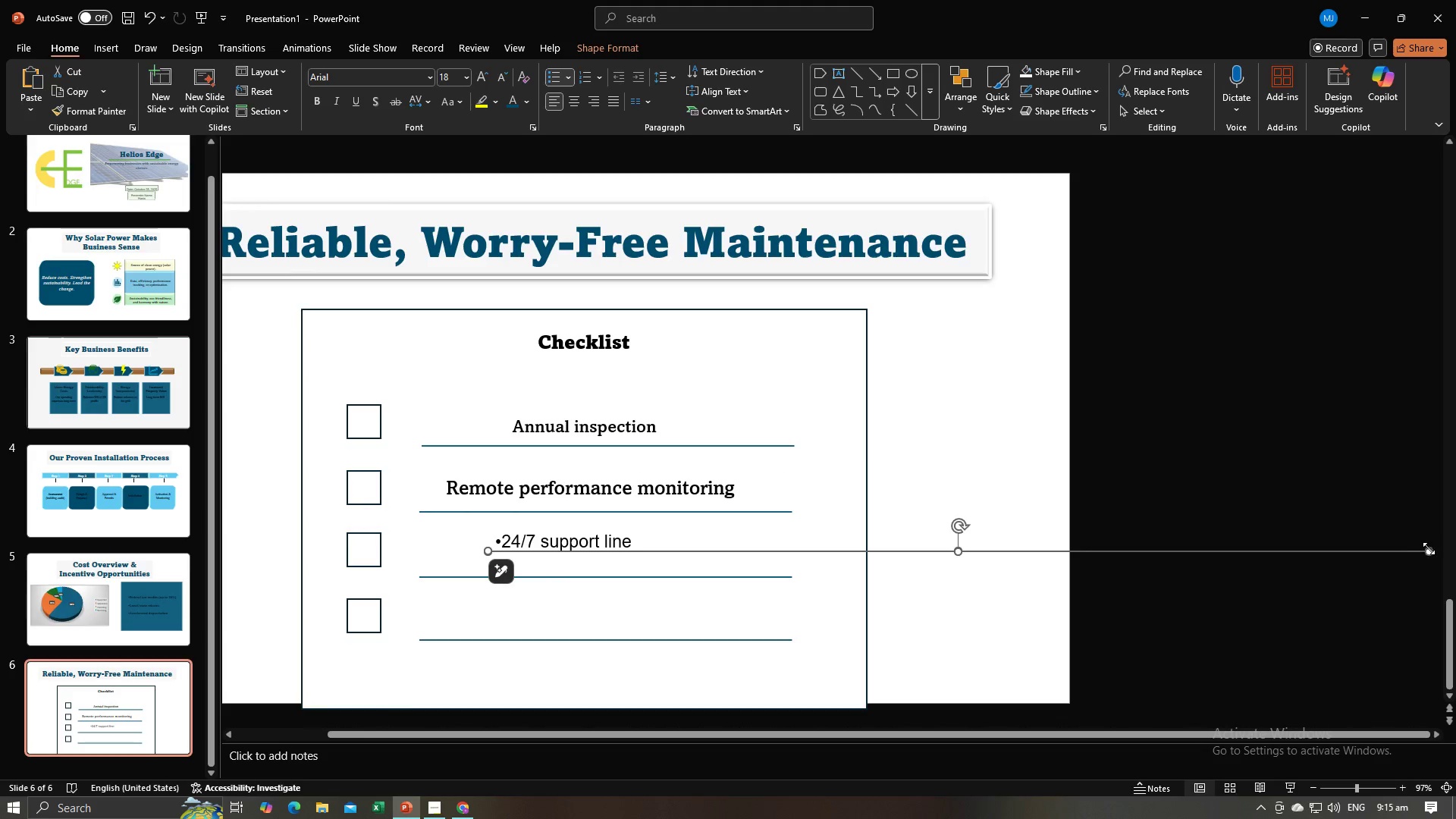 
left_click_drag(start_coordinate=[1429, 548], to_coordinate=[692, 535])
 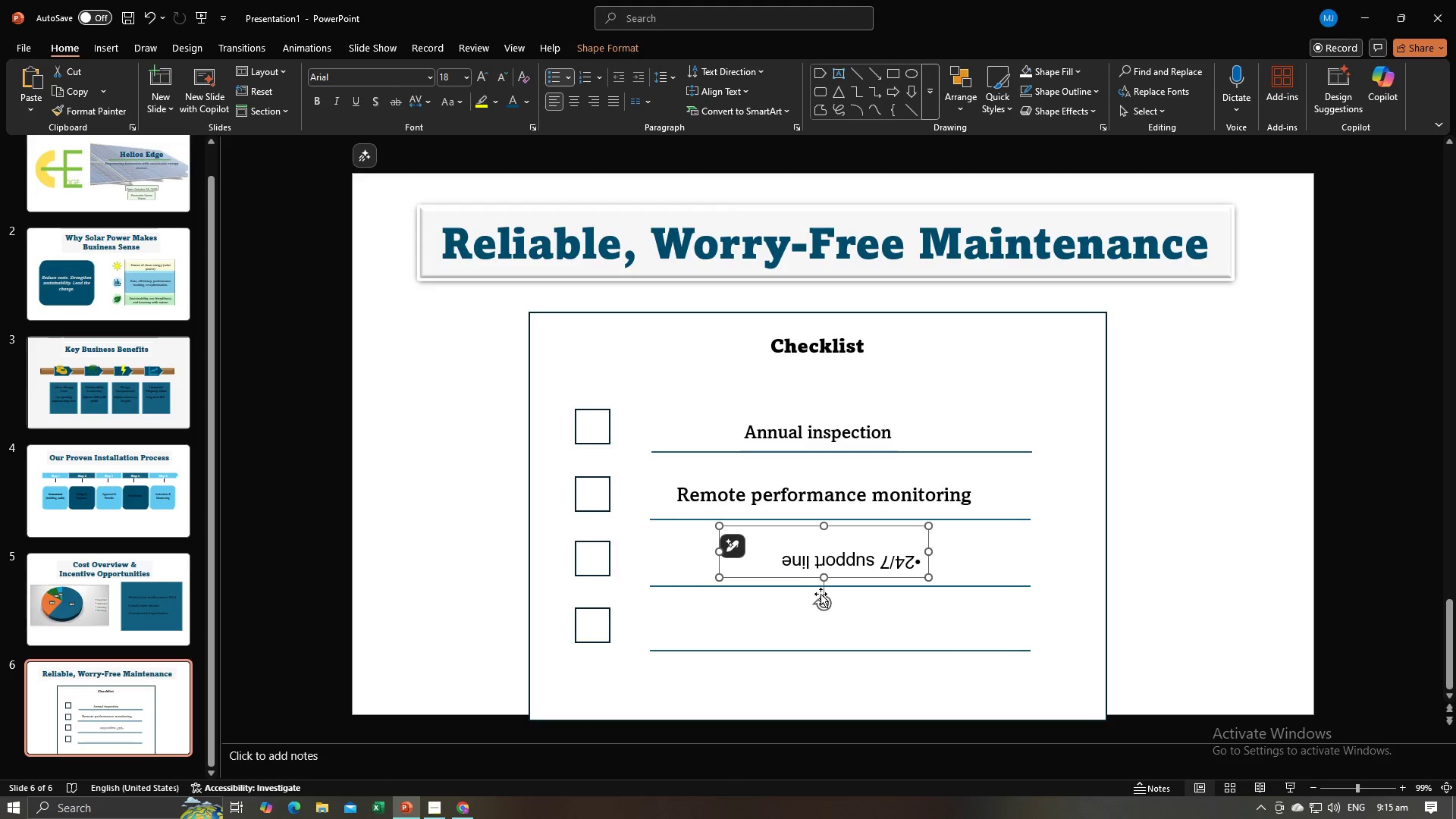 
left_click_drag(start_coordinate=[820, 604], to_coordinate=[825, 538])
 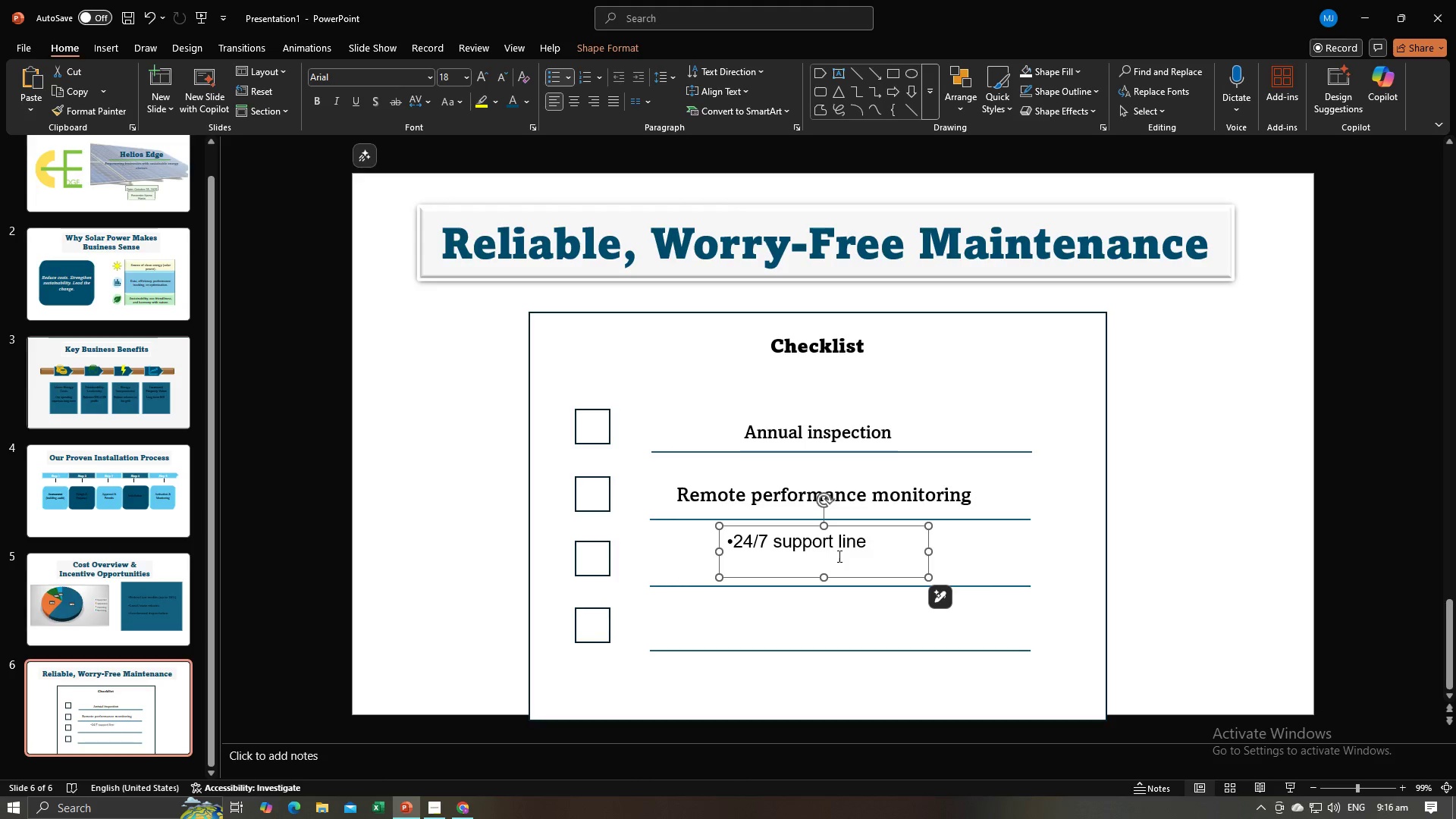 
left_click([837, 556])
 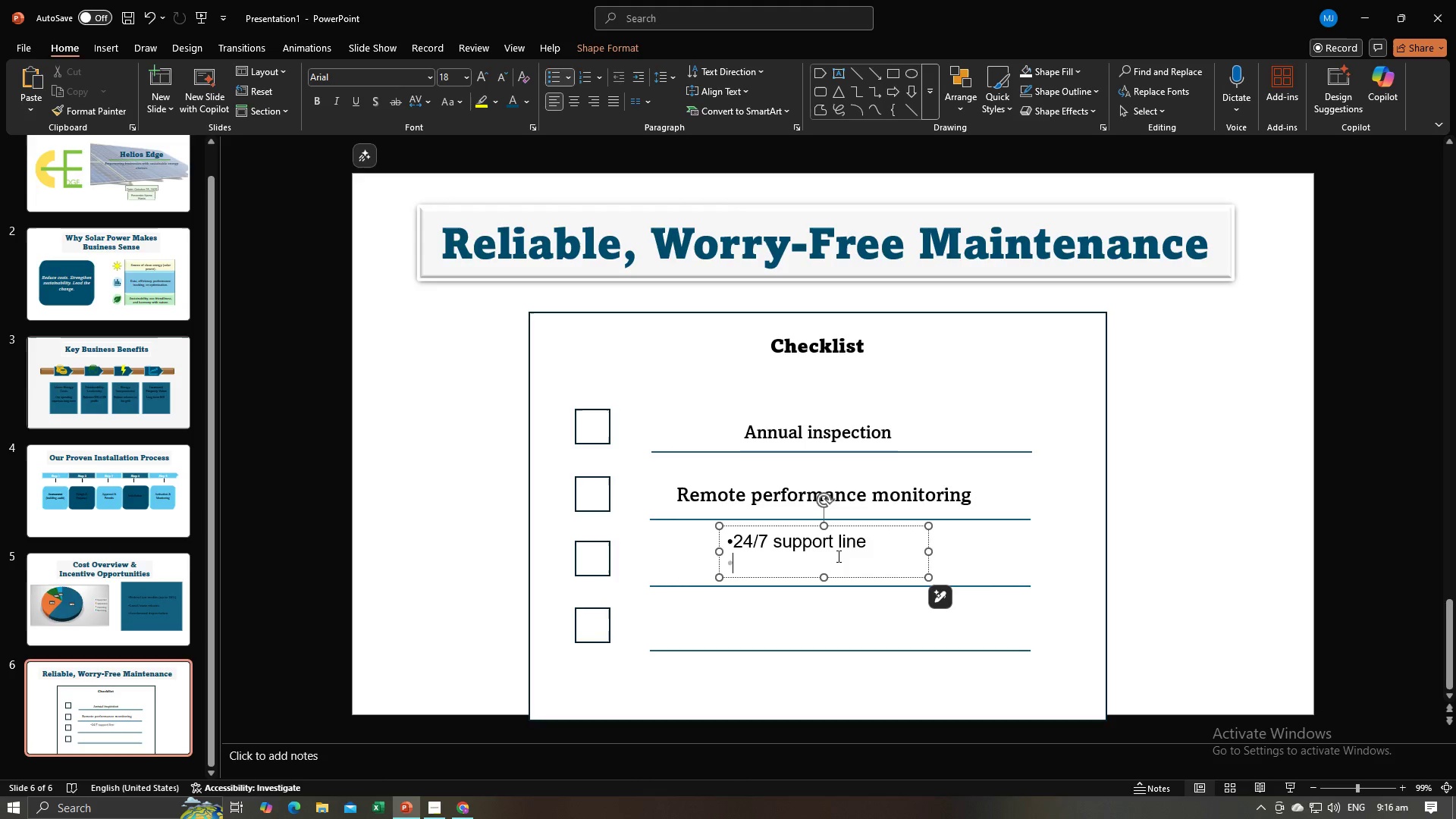 
key(Backspace)
 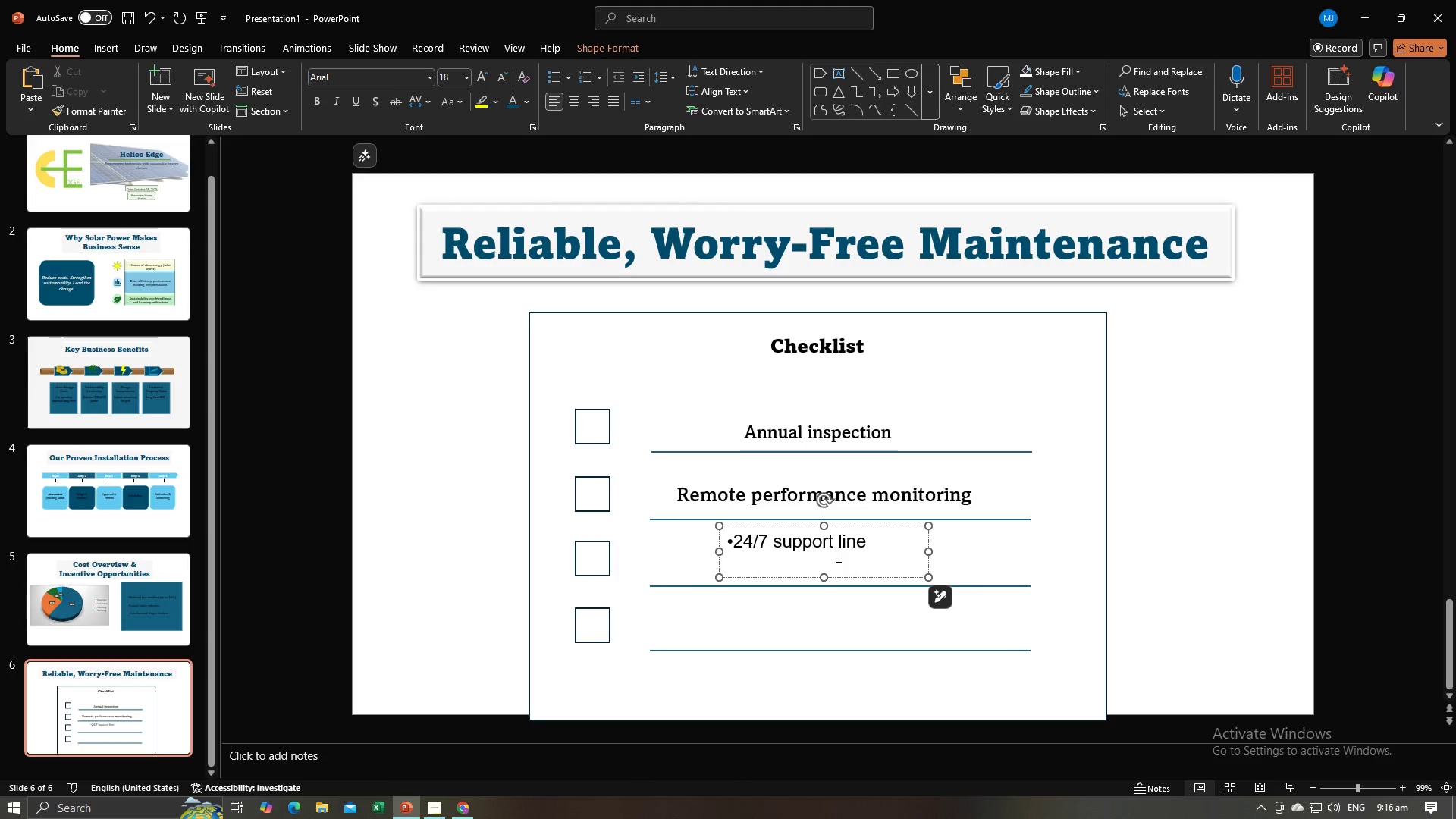 
key(Backspace)
 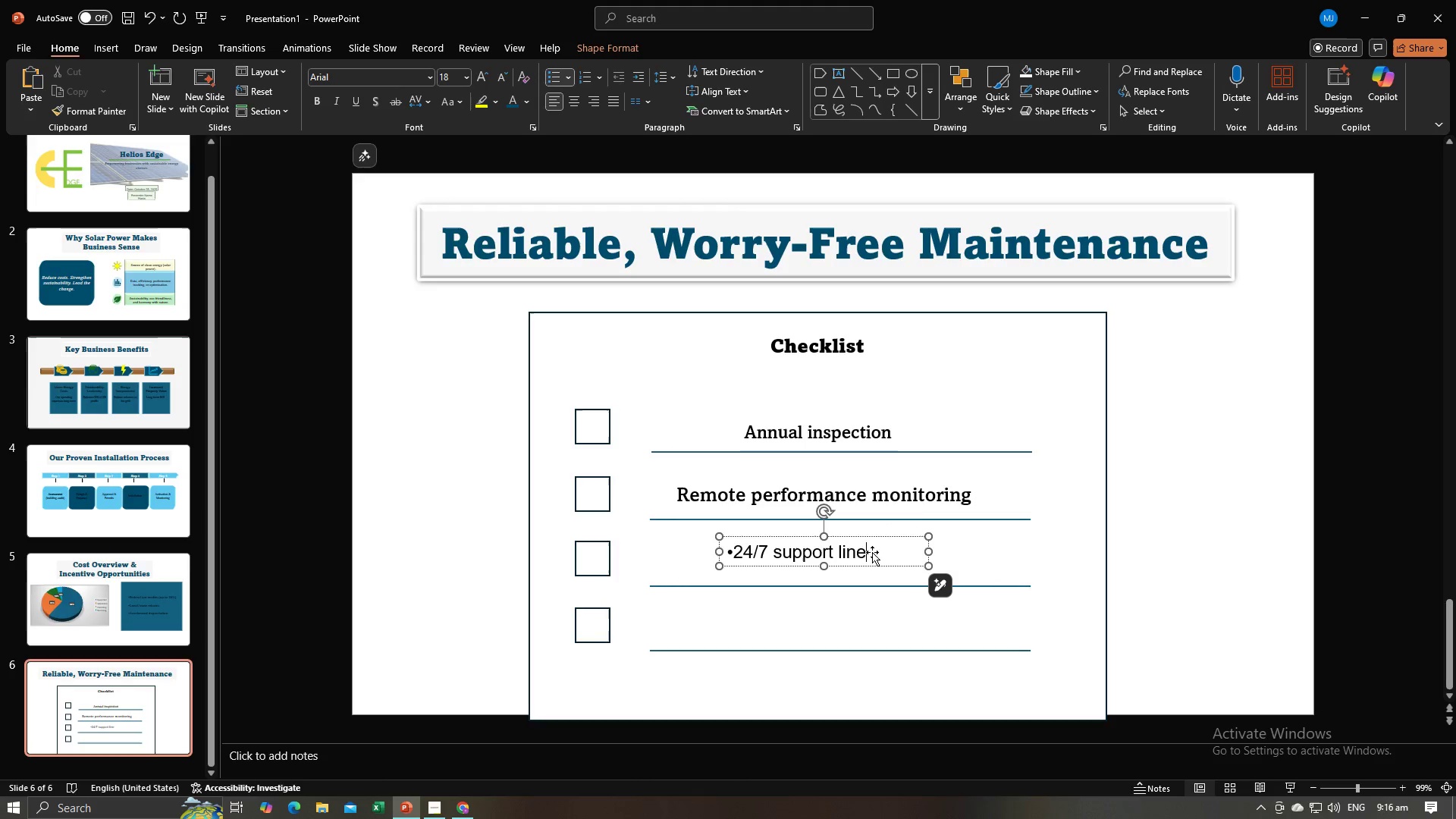 
key(Control+A)
 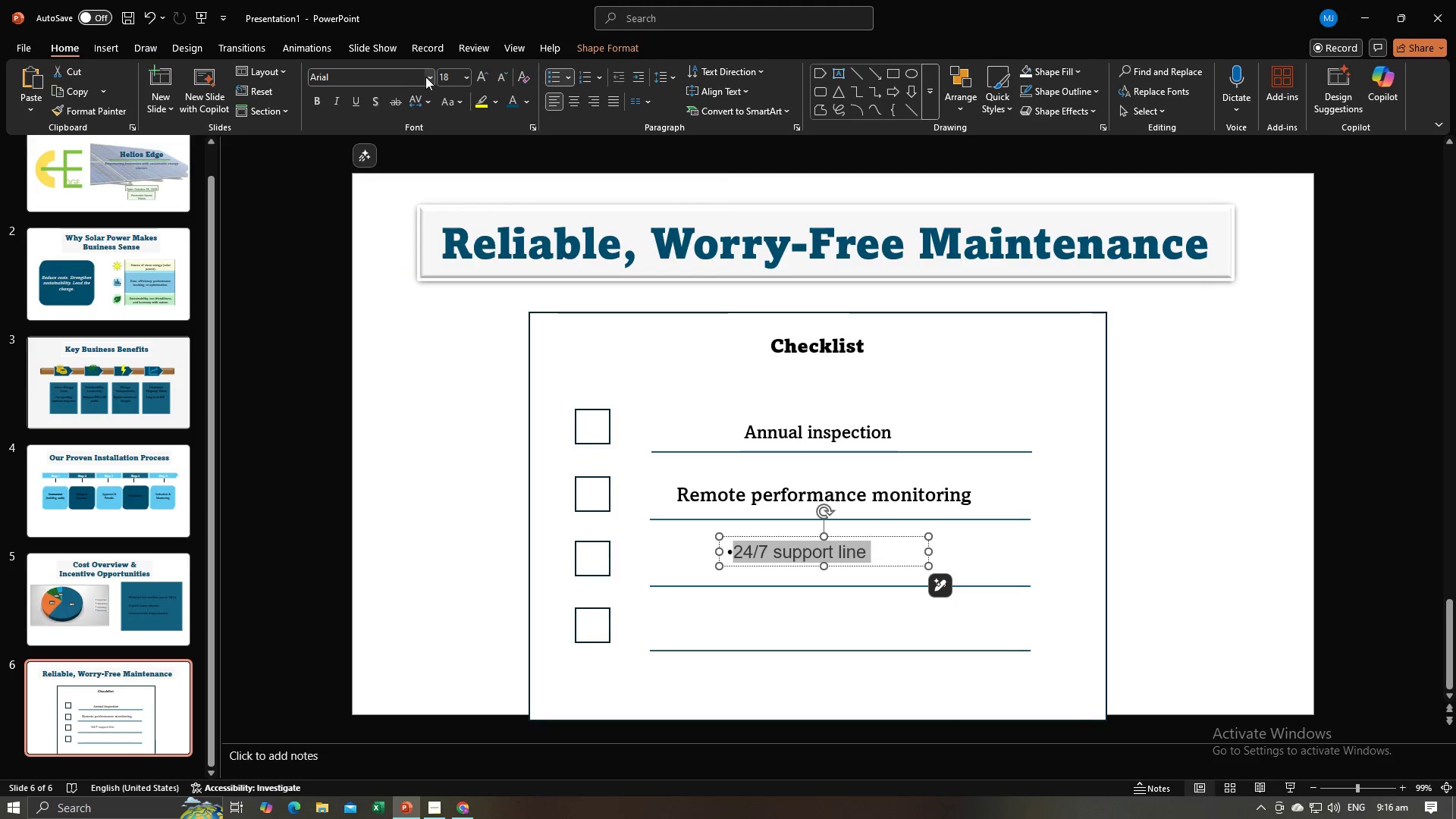 
left_click([428, 77])
 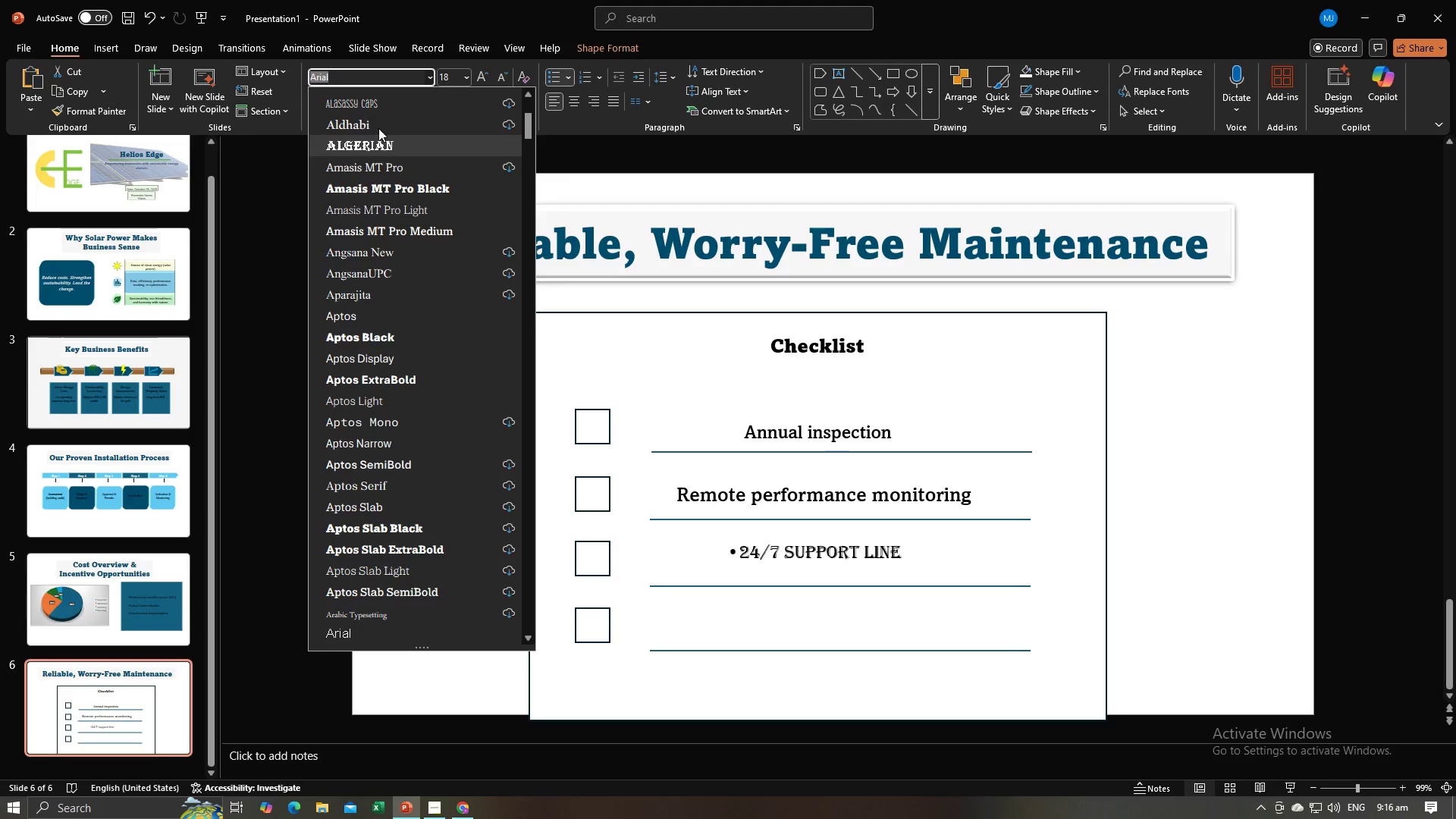 
scroll: coordinate [422, 218], scroll_direction: up, amount: 7.0
 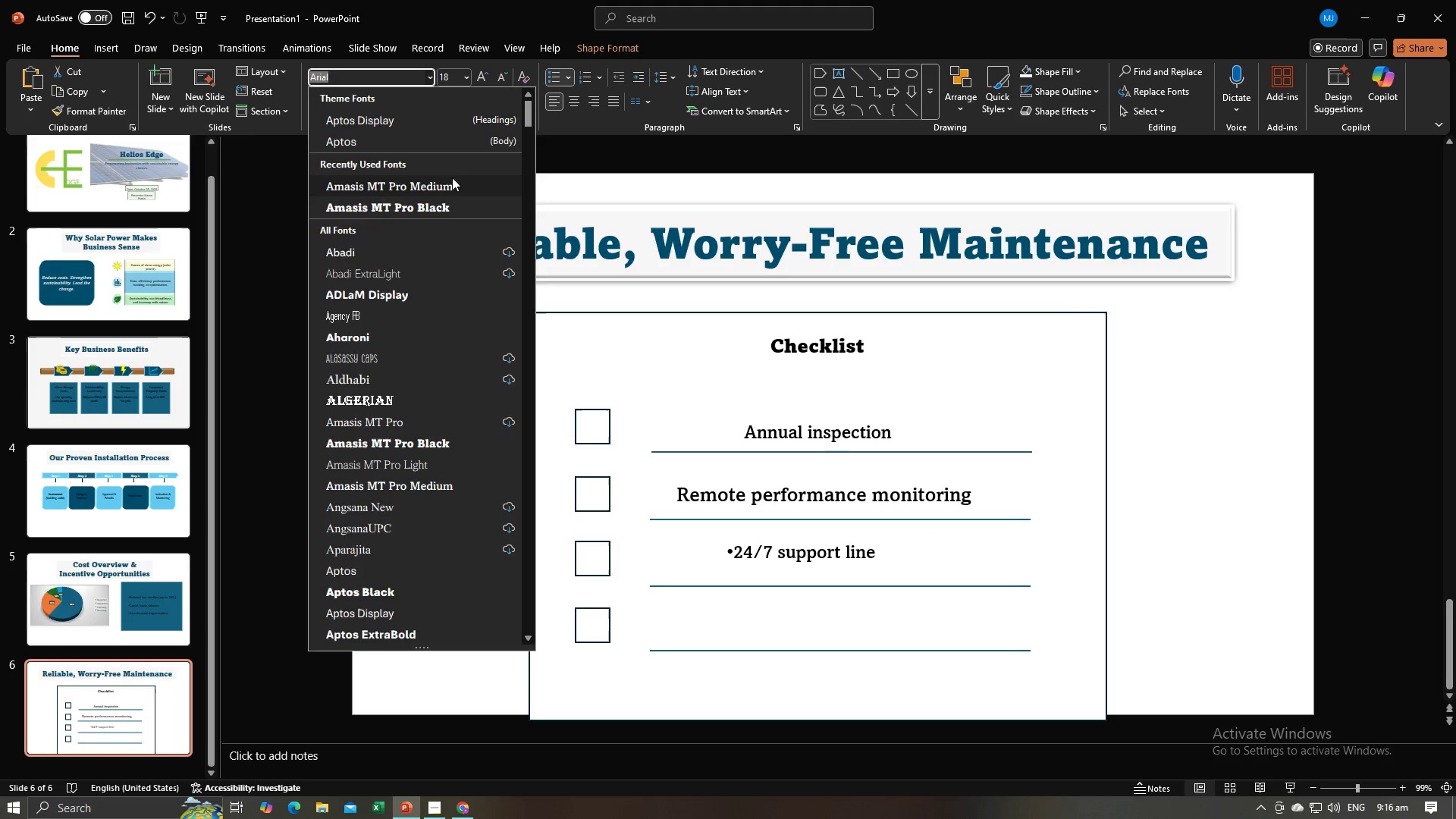 
left_click([452, 177])
 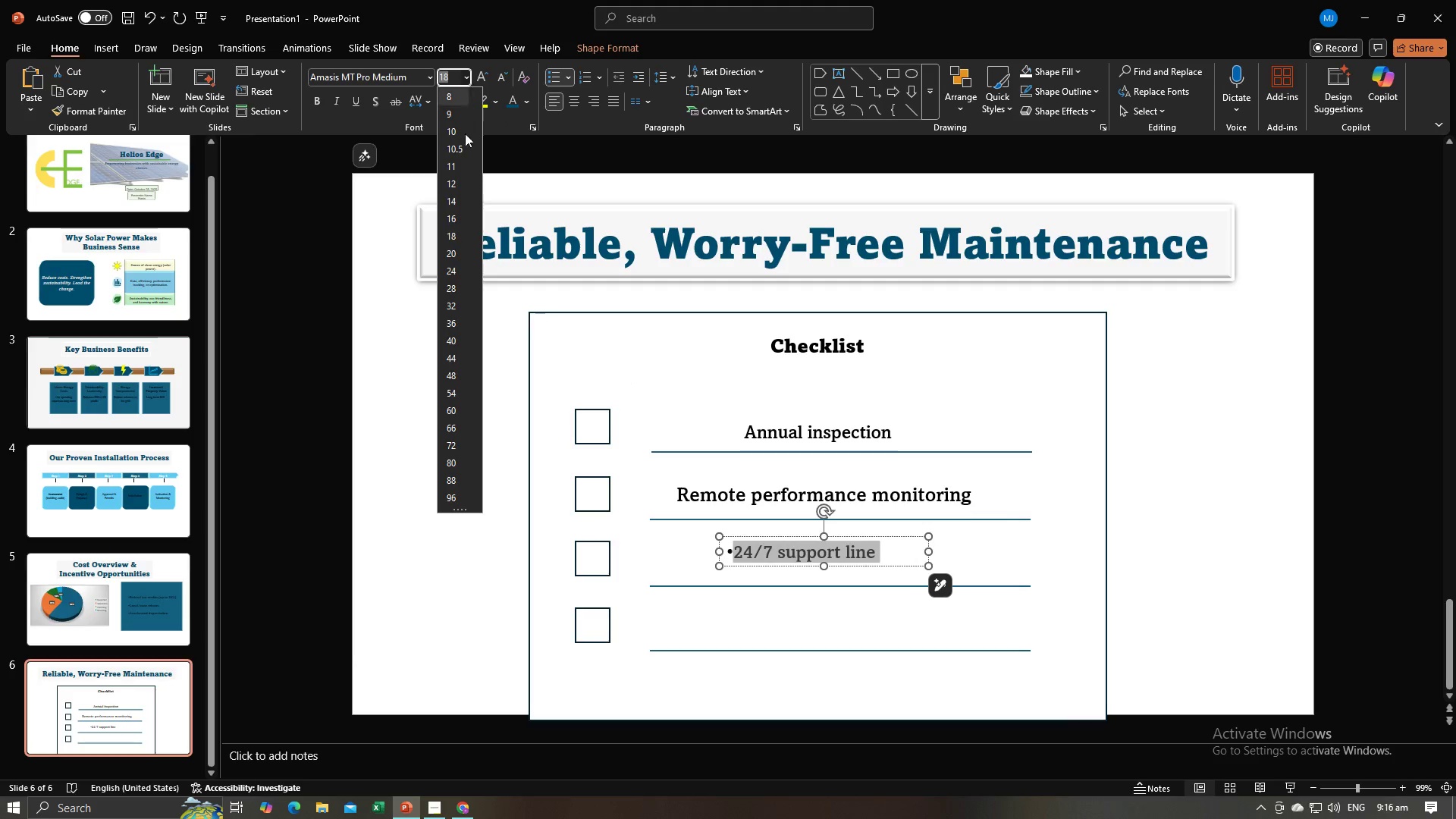 
left_click([454, 256])
 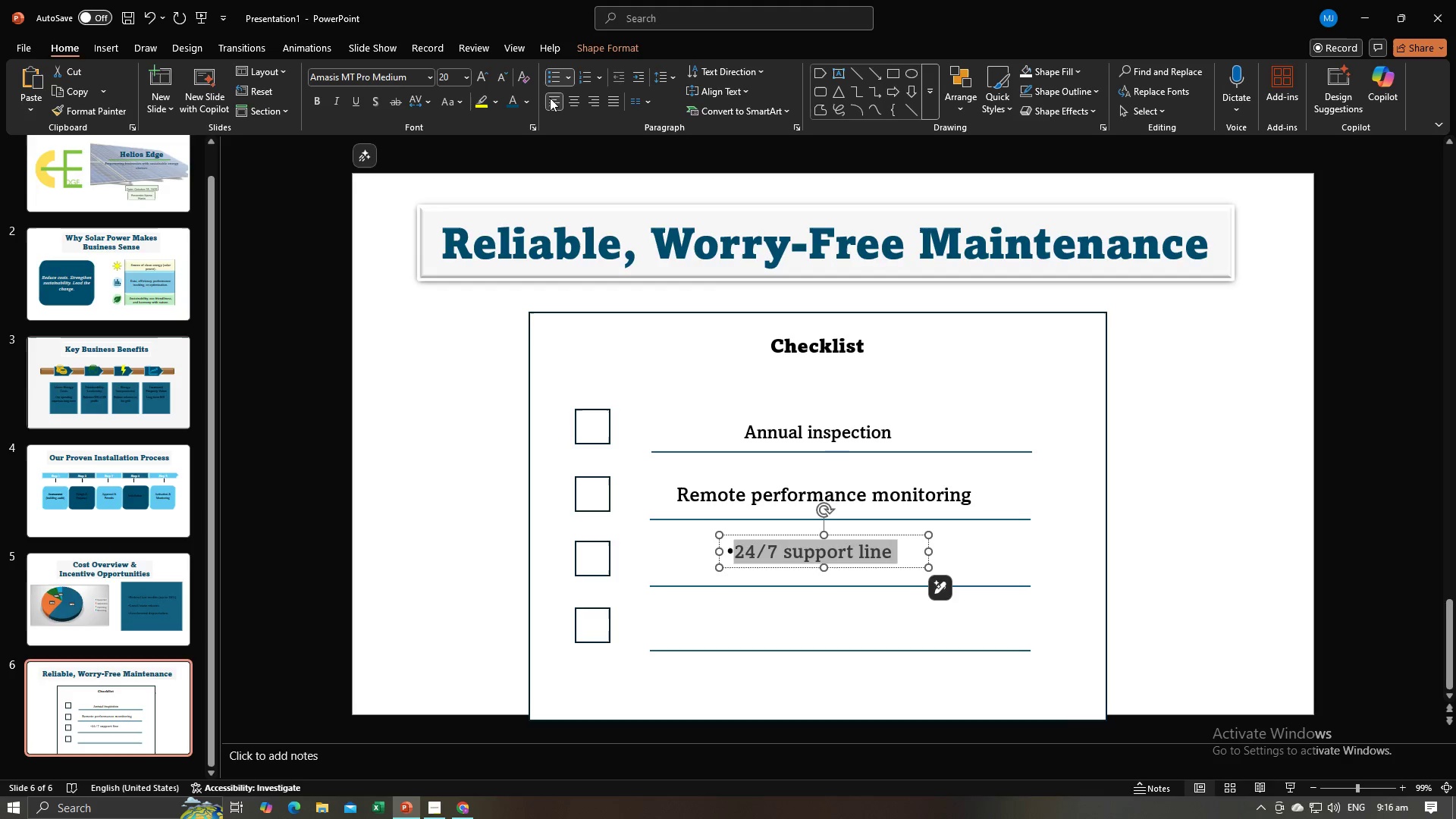 
left_click([567, 99])
 